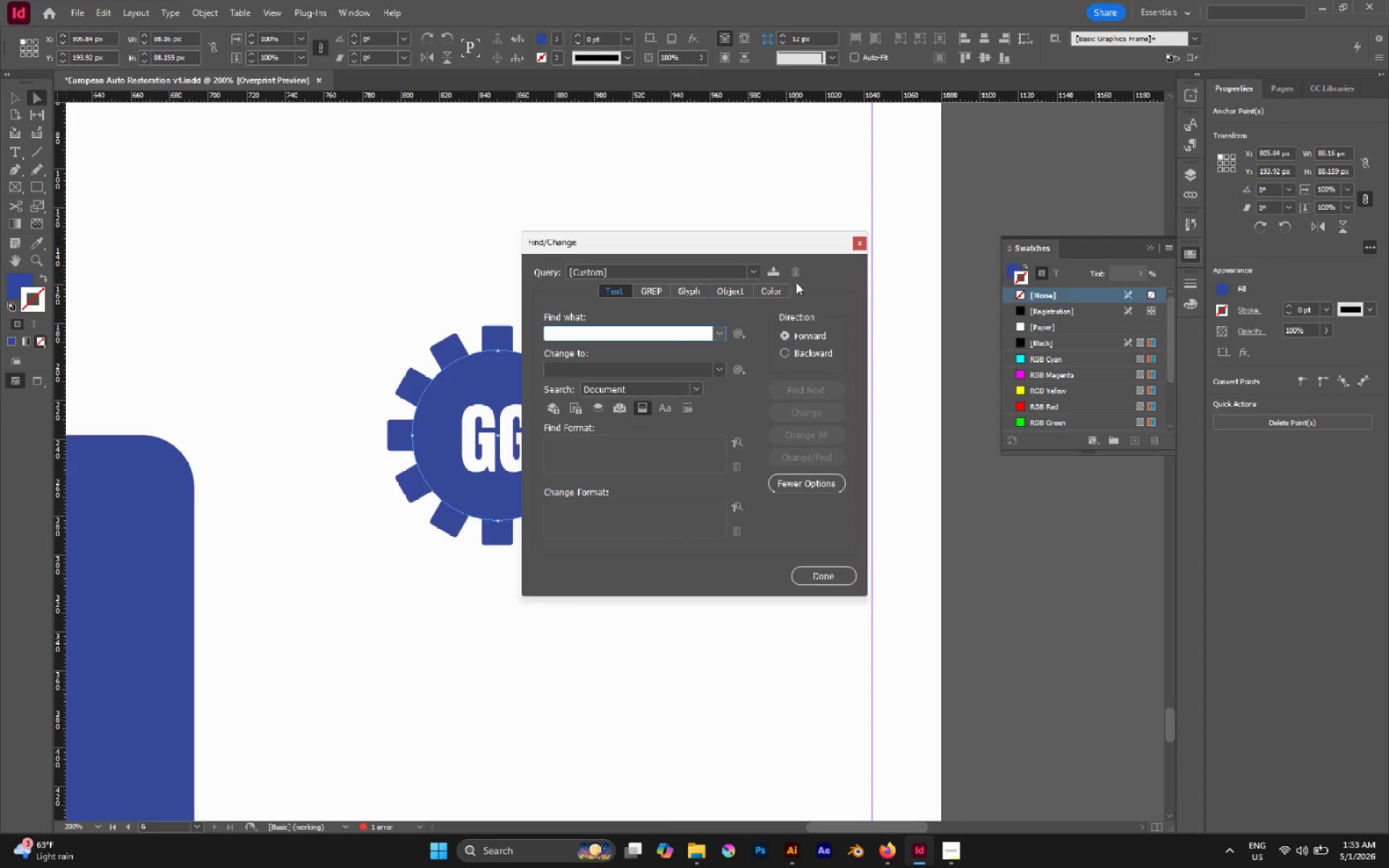 
left_click([858, 244])
 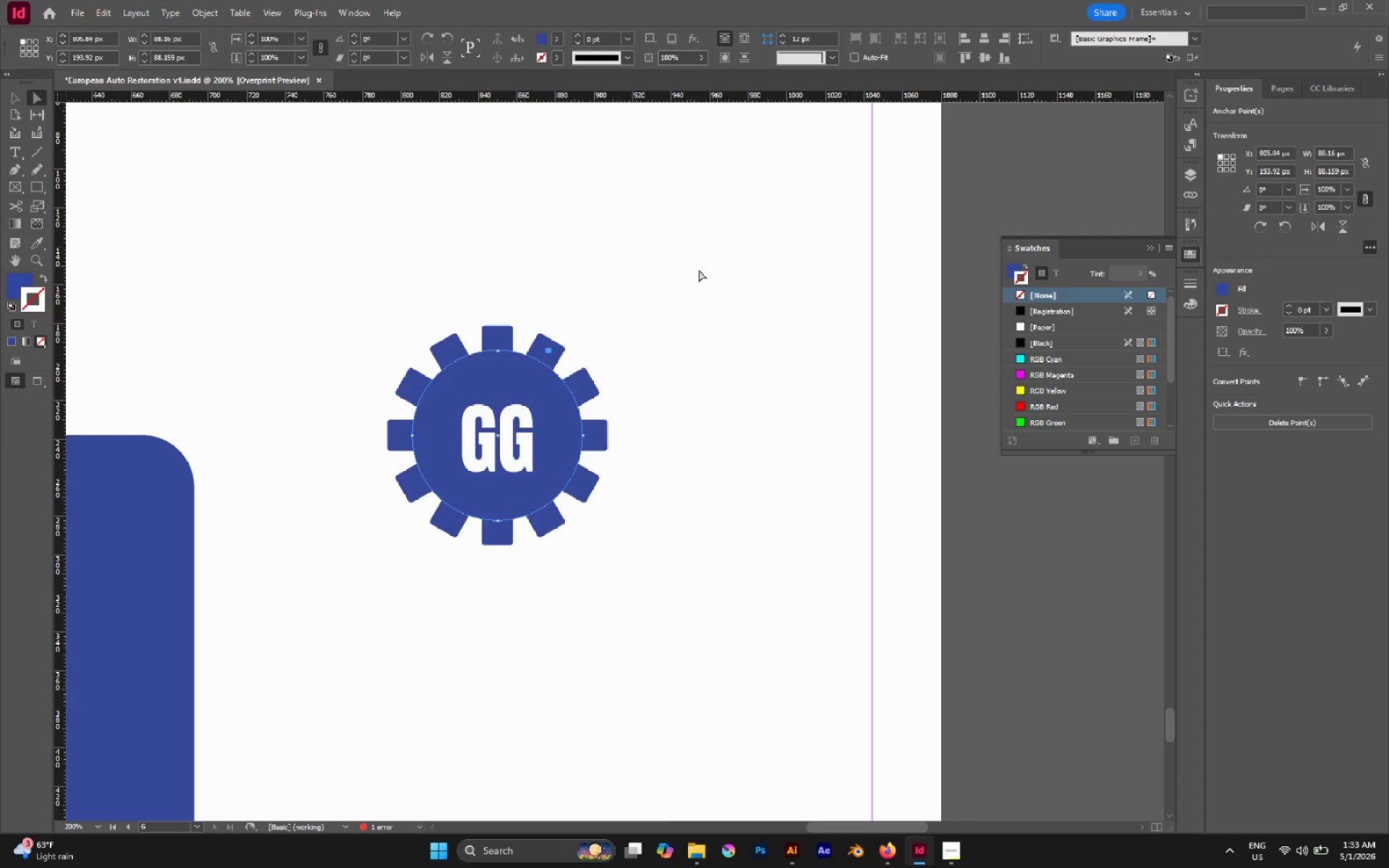 
key(Alt+Control+Shift+V)
 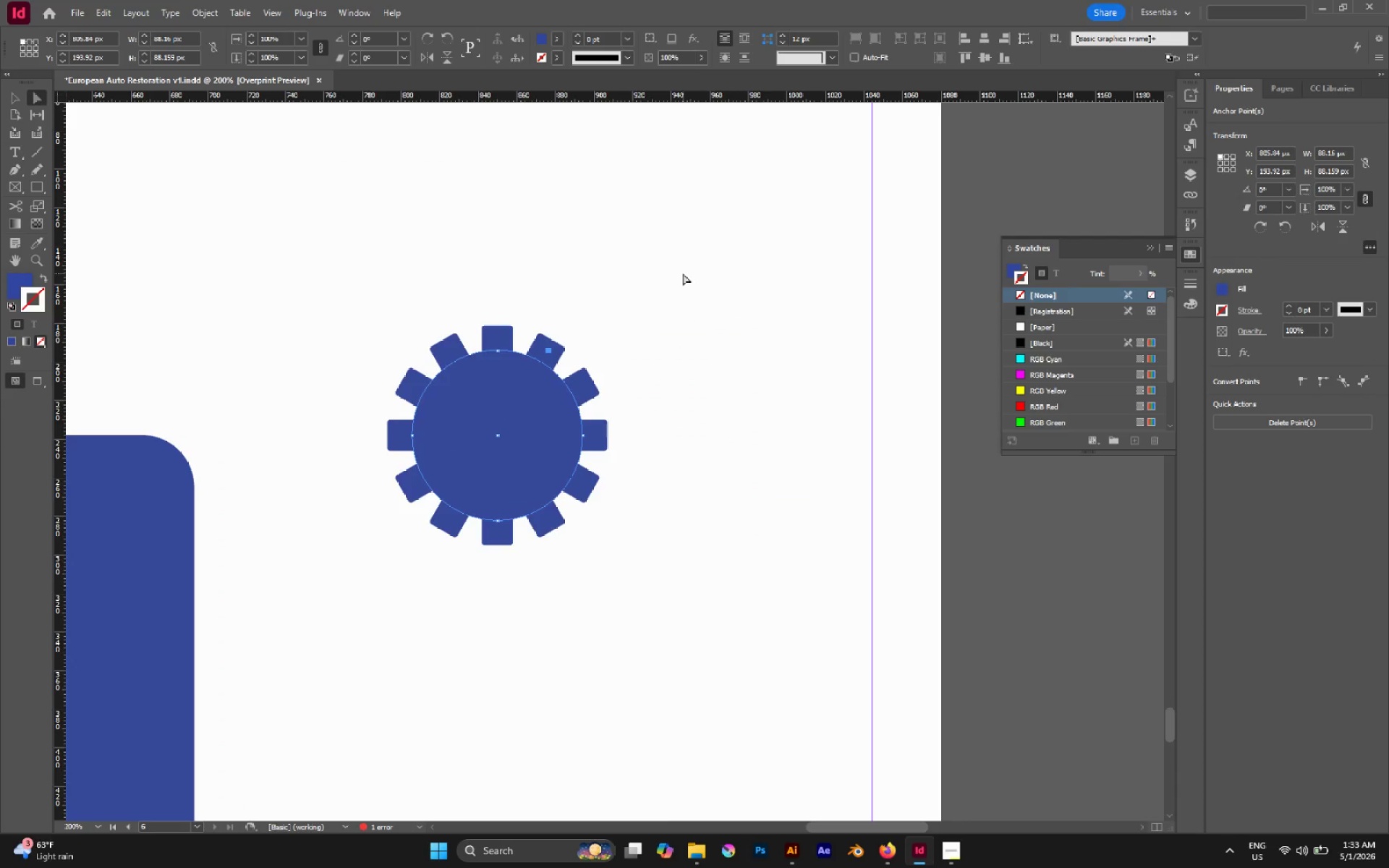 
key(V)
 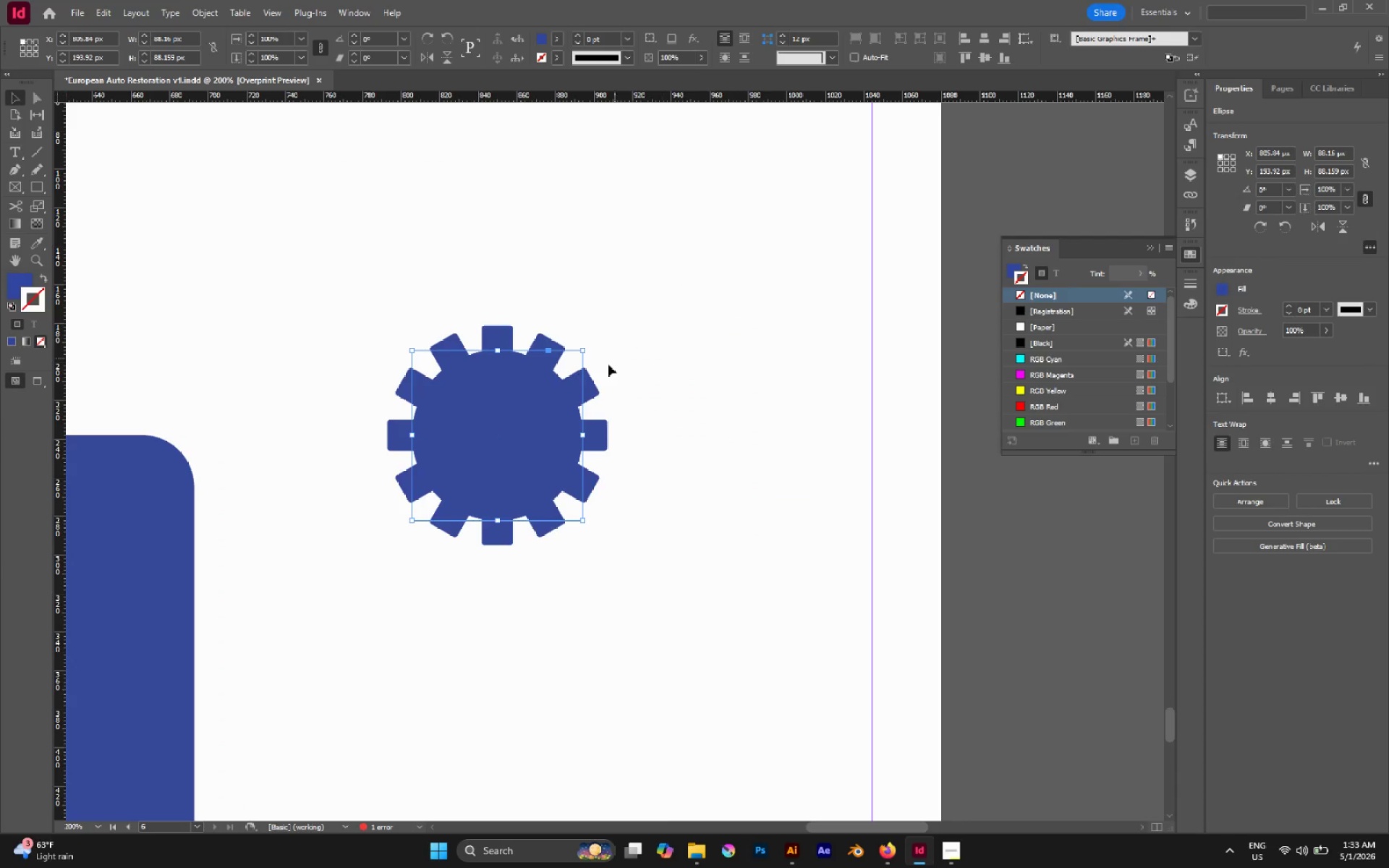 
hold_key(key=AltLeft, duration=2.14)
hold_key(key=ShiftLeft, duration=1.91)
left_click_drag(start_coordinate=[585, 351], to_coordinate=[545, 400])
 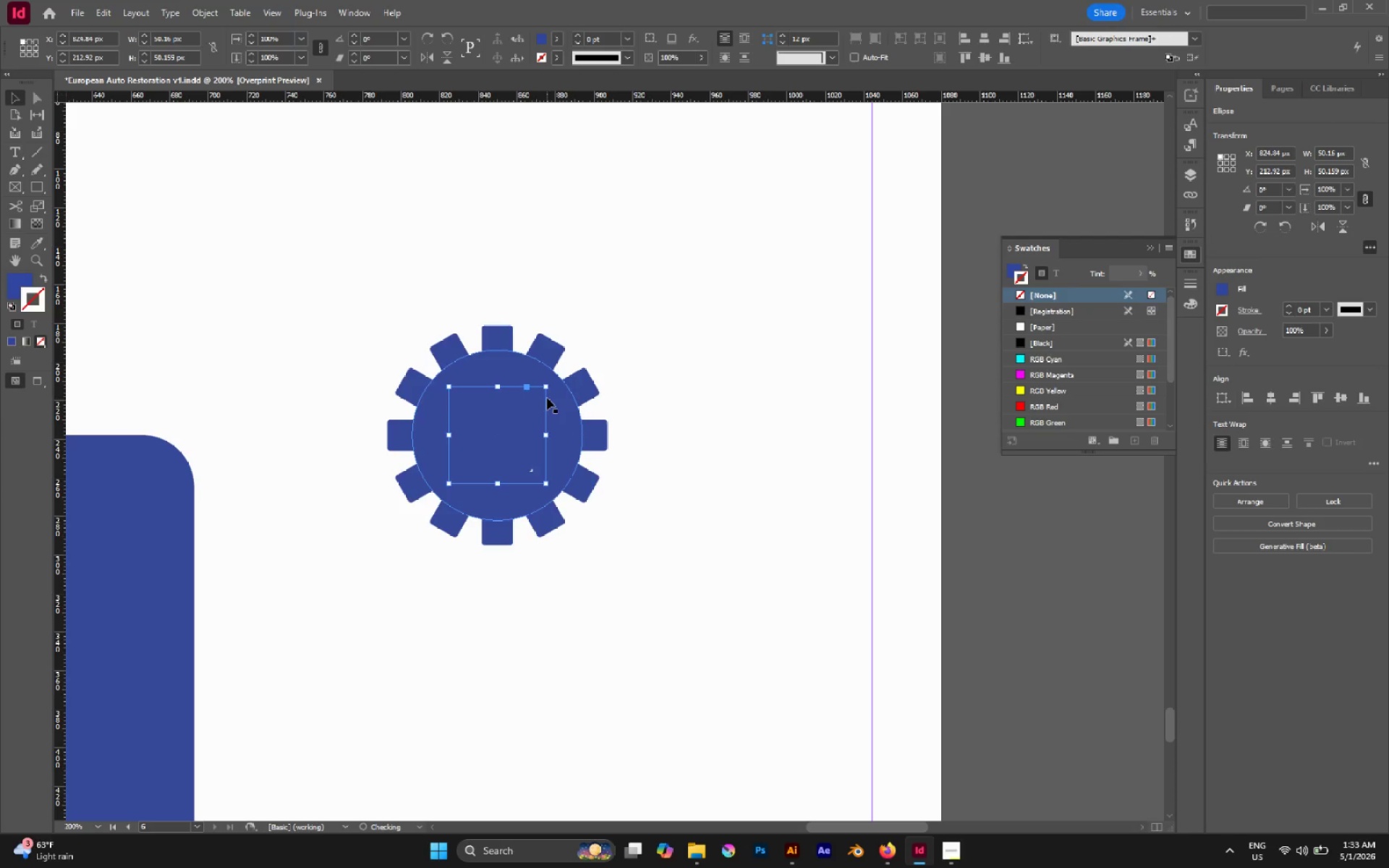 
key(A)
 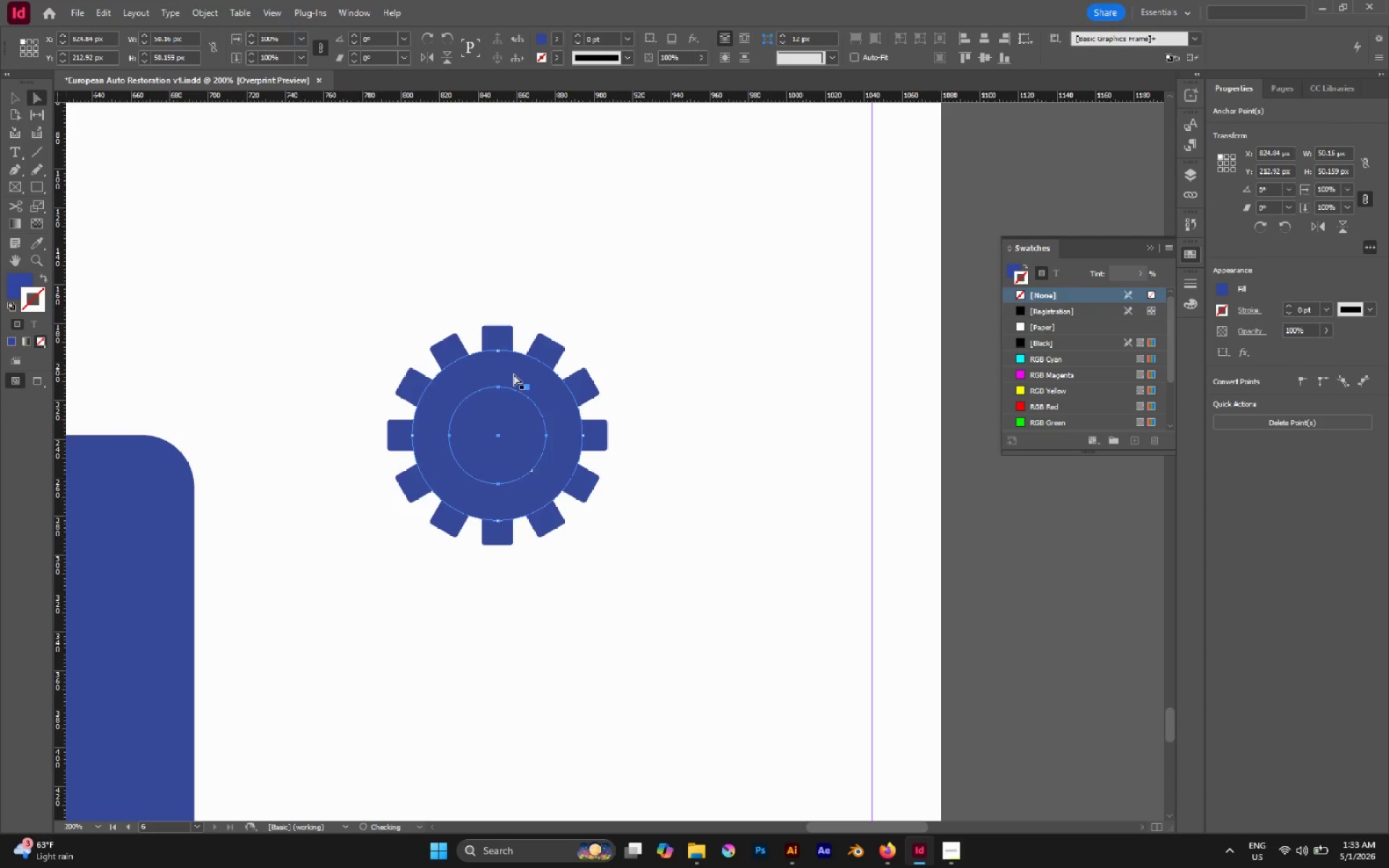 
hold_key(key=ShiftLeft, duration=0.91)
left_click([514, 374])
 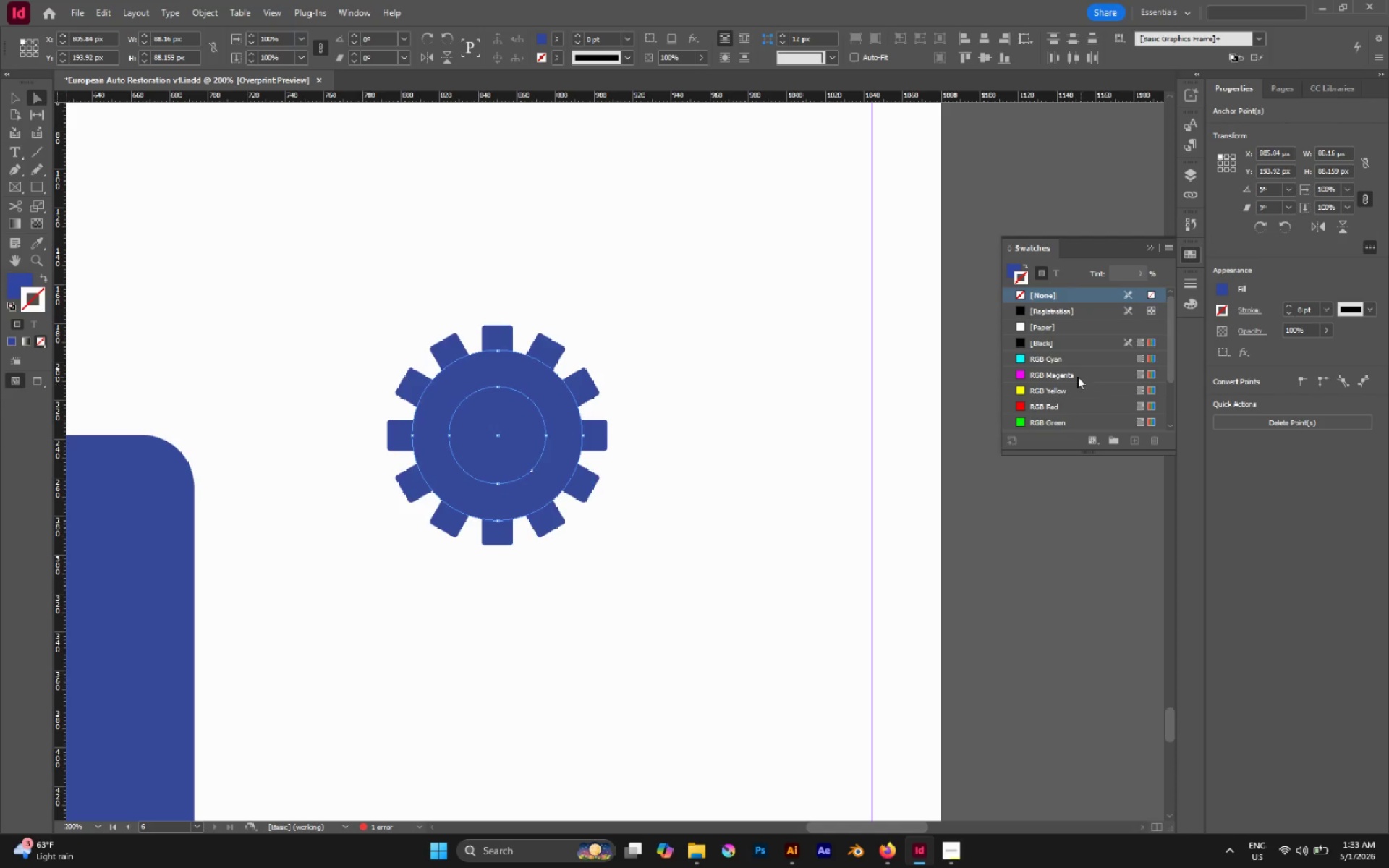 
key(V)
 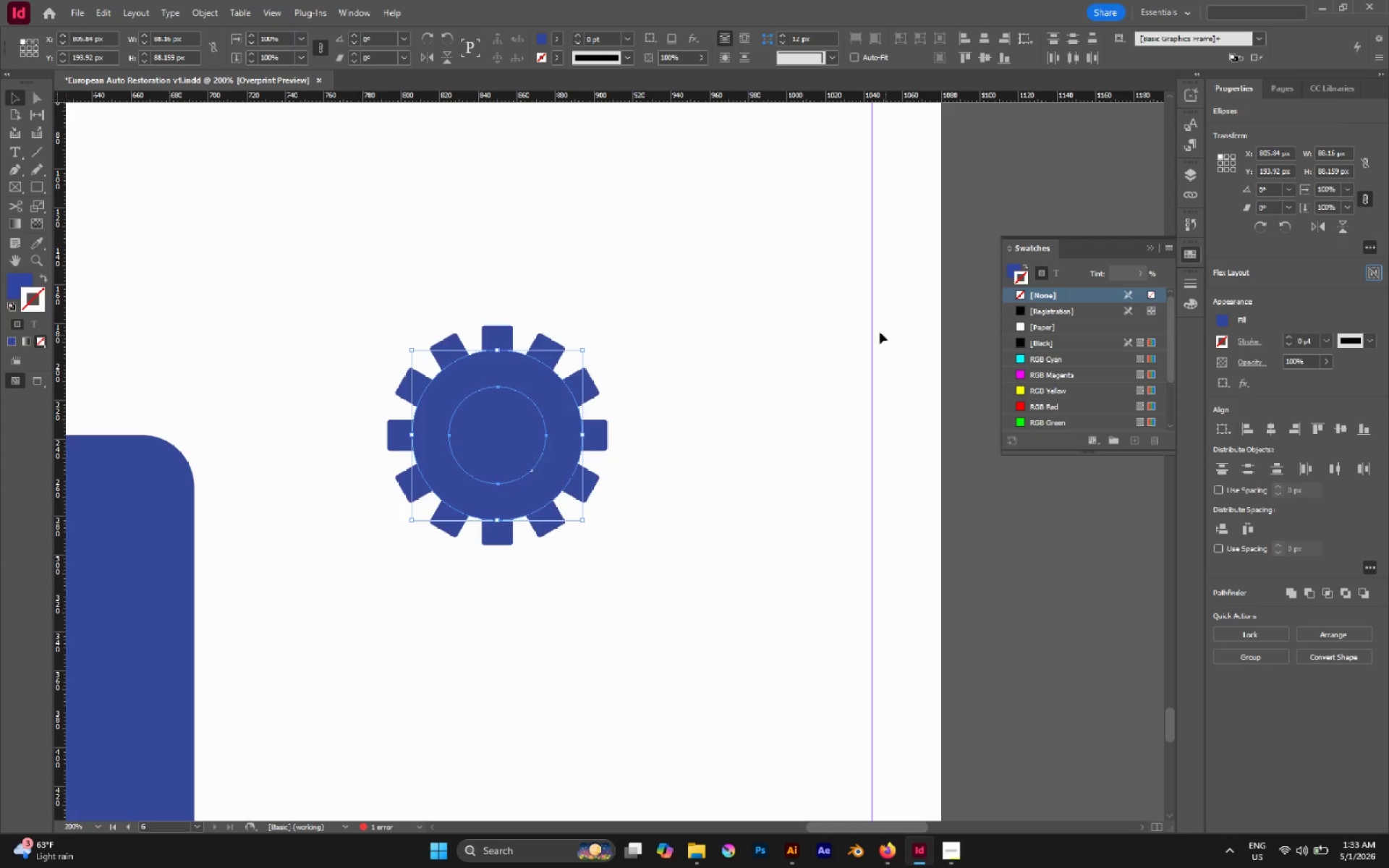 
left_click_drag(start_coordinate=[878, 331], to_coordinate=[867, 329])
 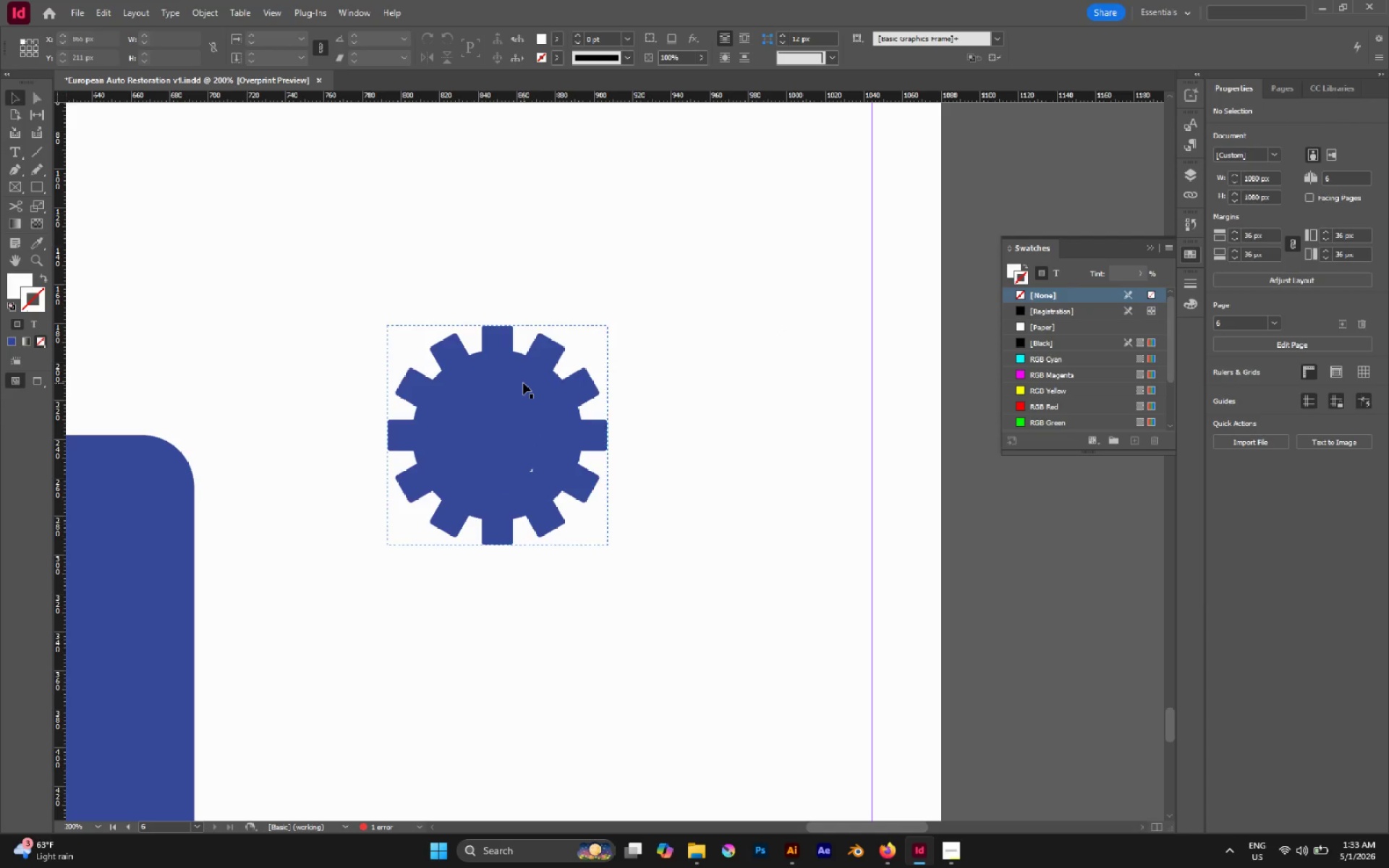 
left_click([523, 383])
 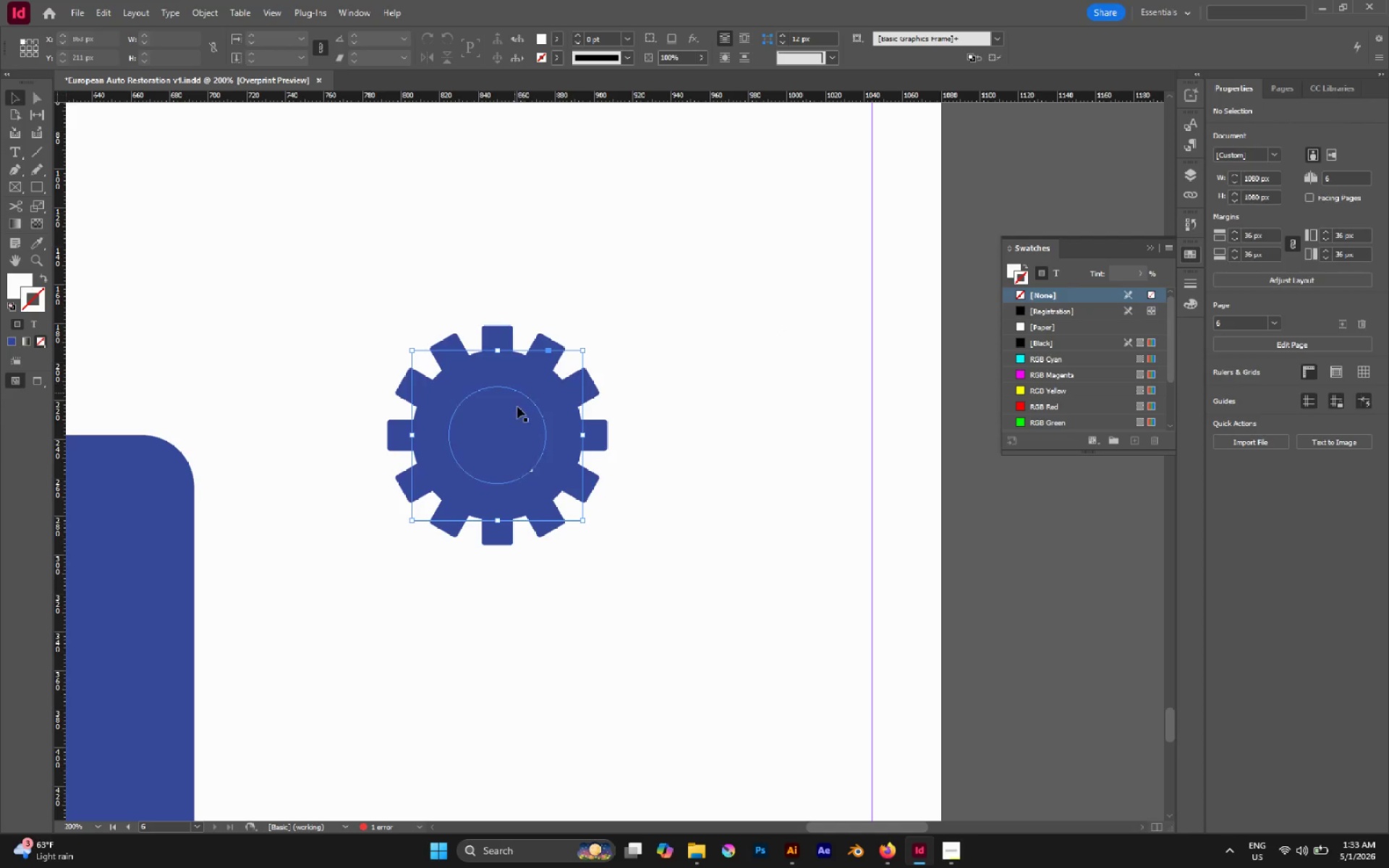 
hold_key(key=ShiftLeft, duration=0.78)
left_click([517, 412])
 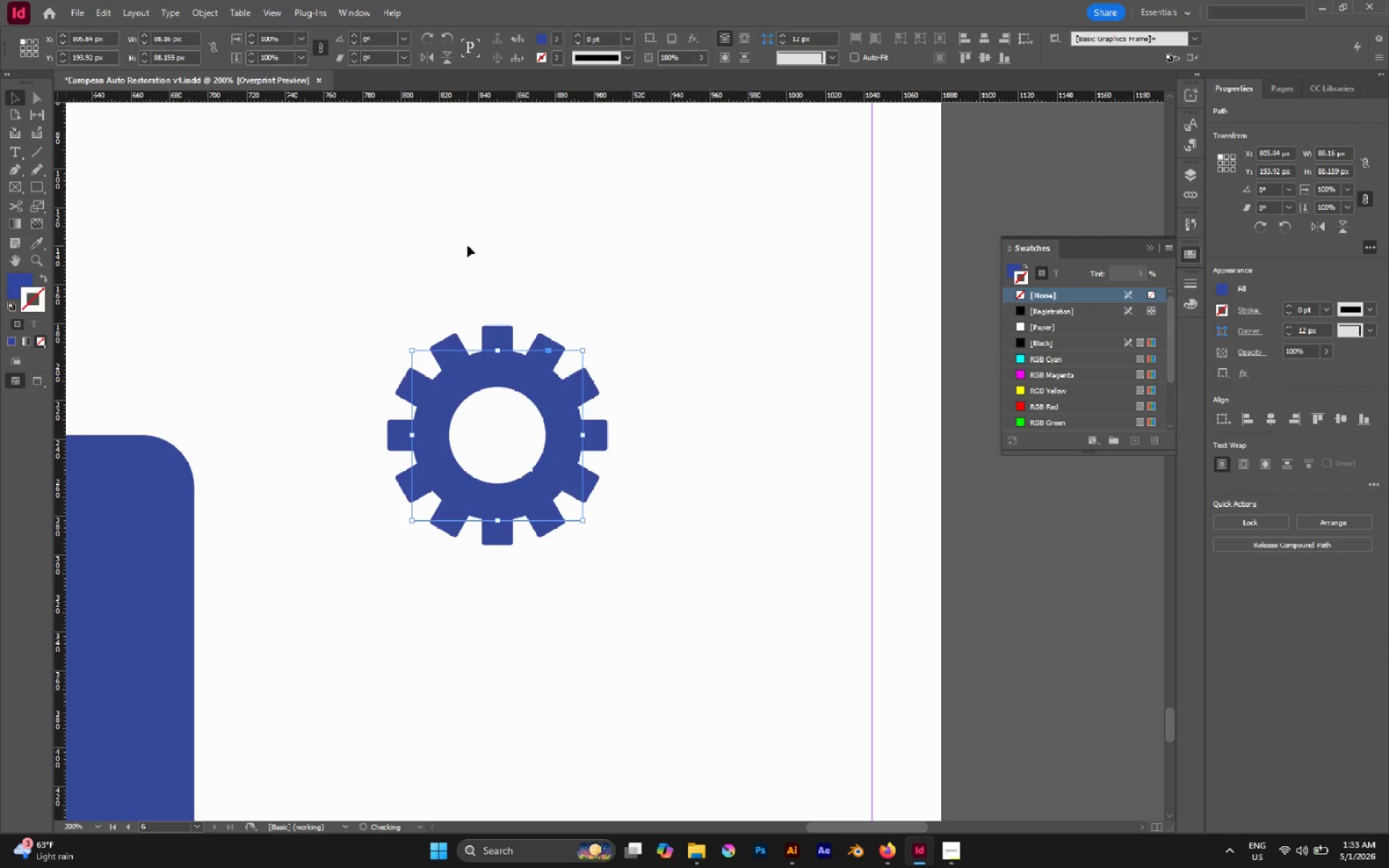 
type(aa)
 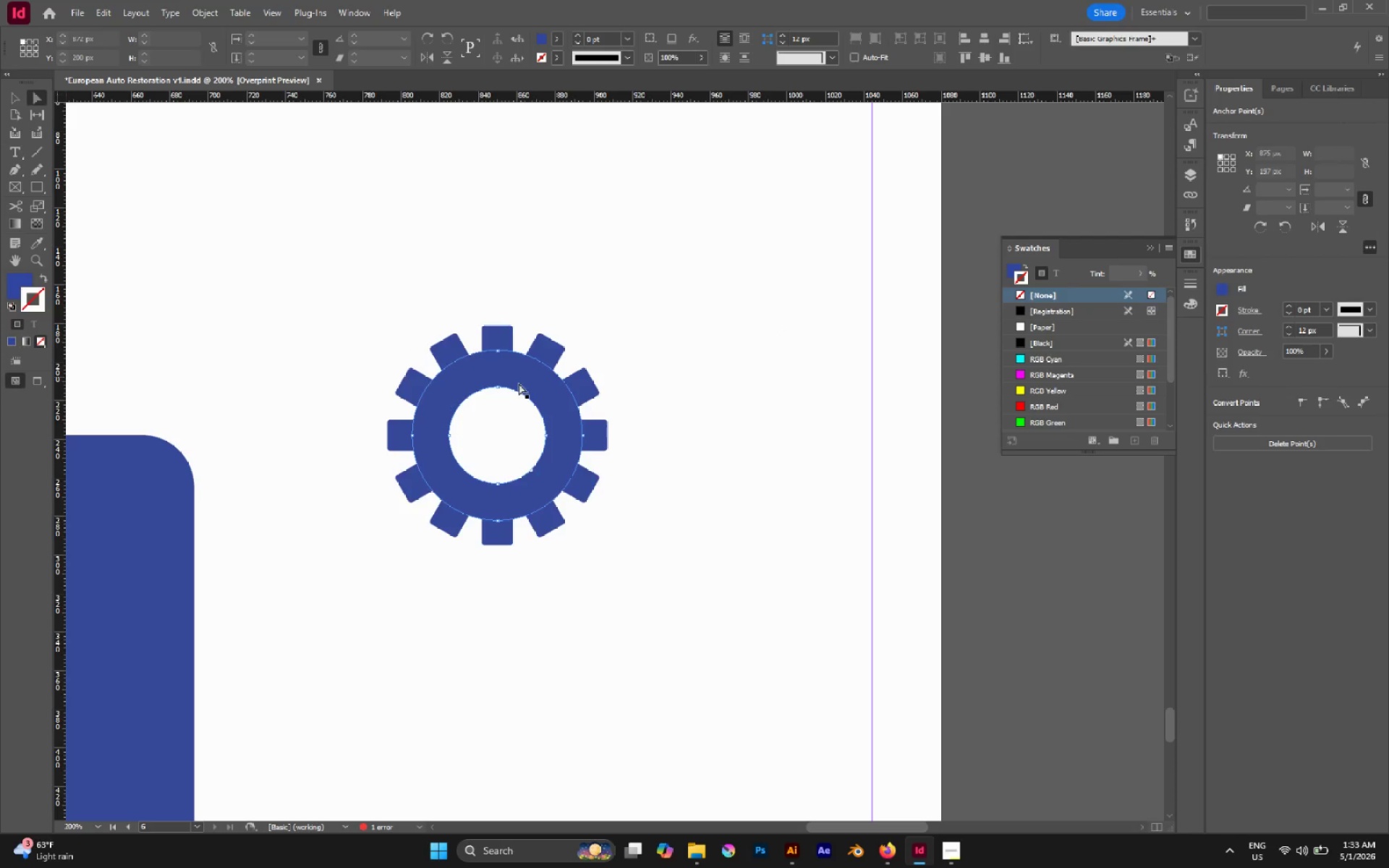 
hold_key(key=AltLeft, duration=1.66)
left_click([498, 386])
 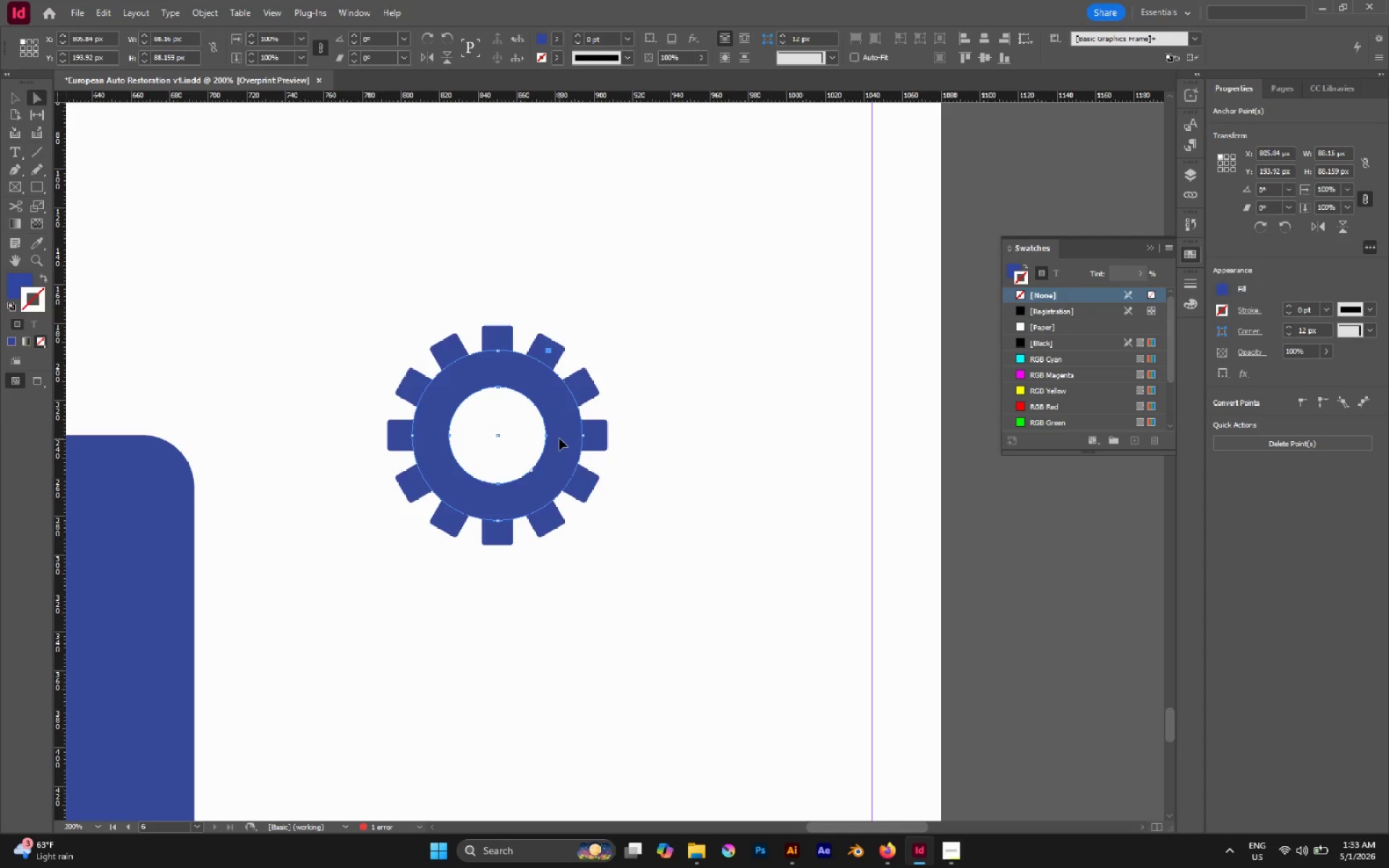 
type(bv)
 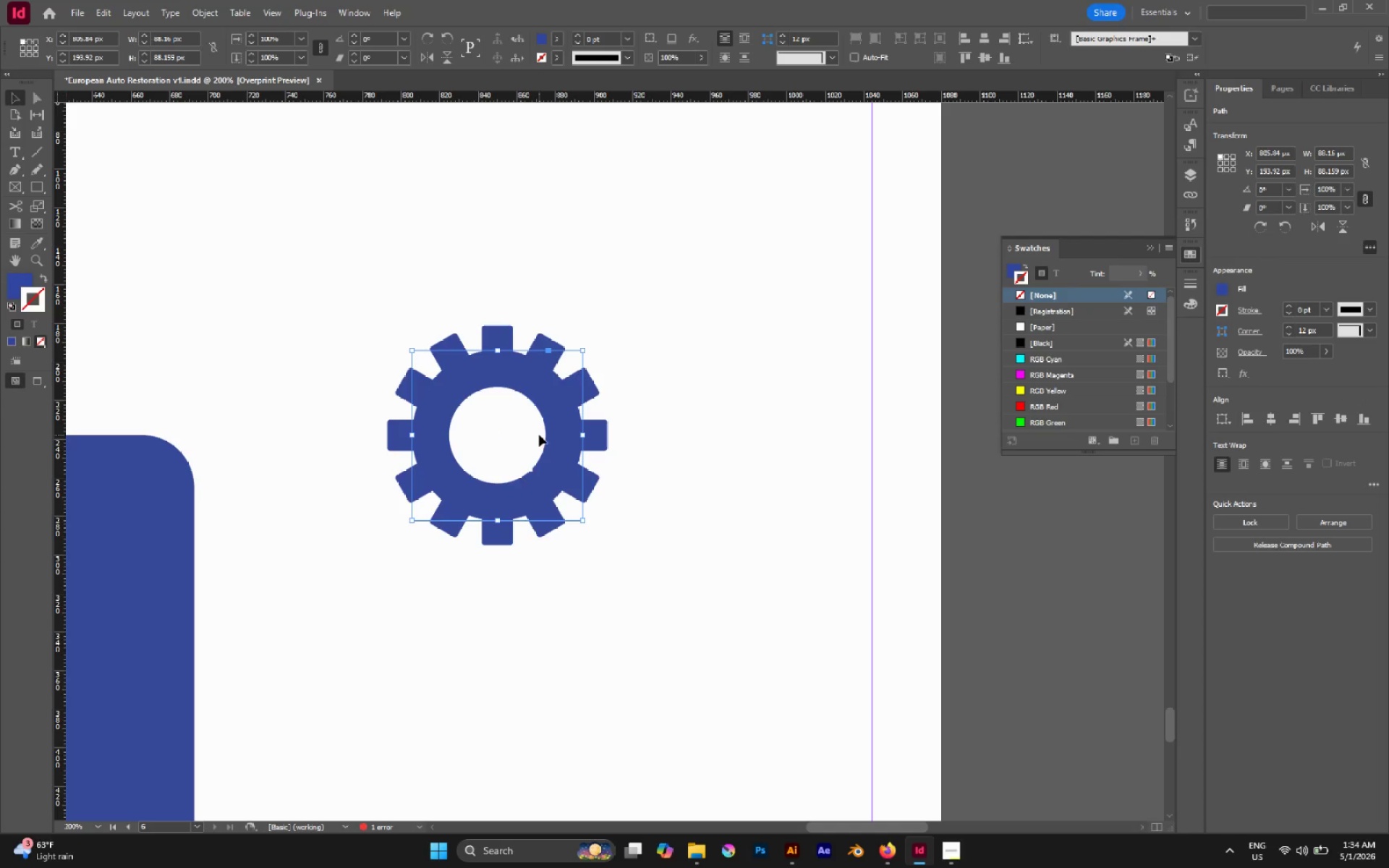 
key(A)
 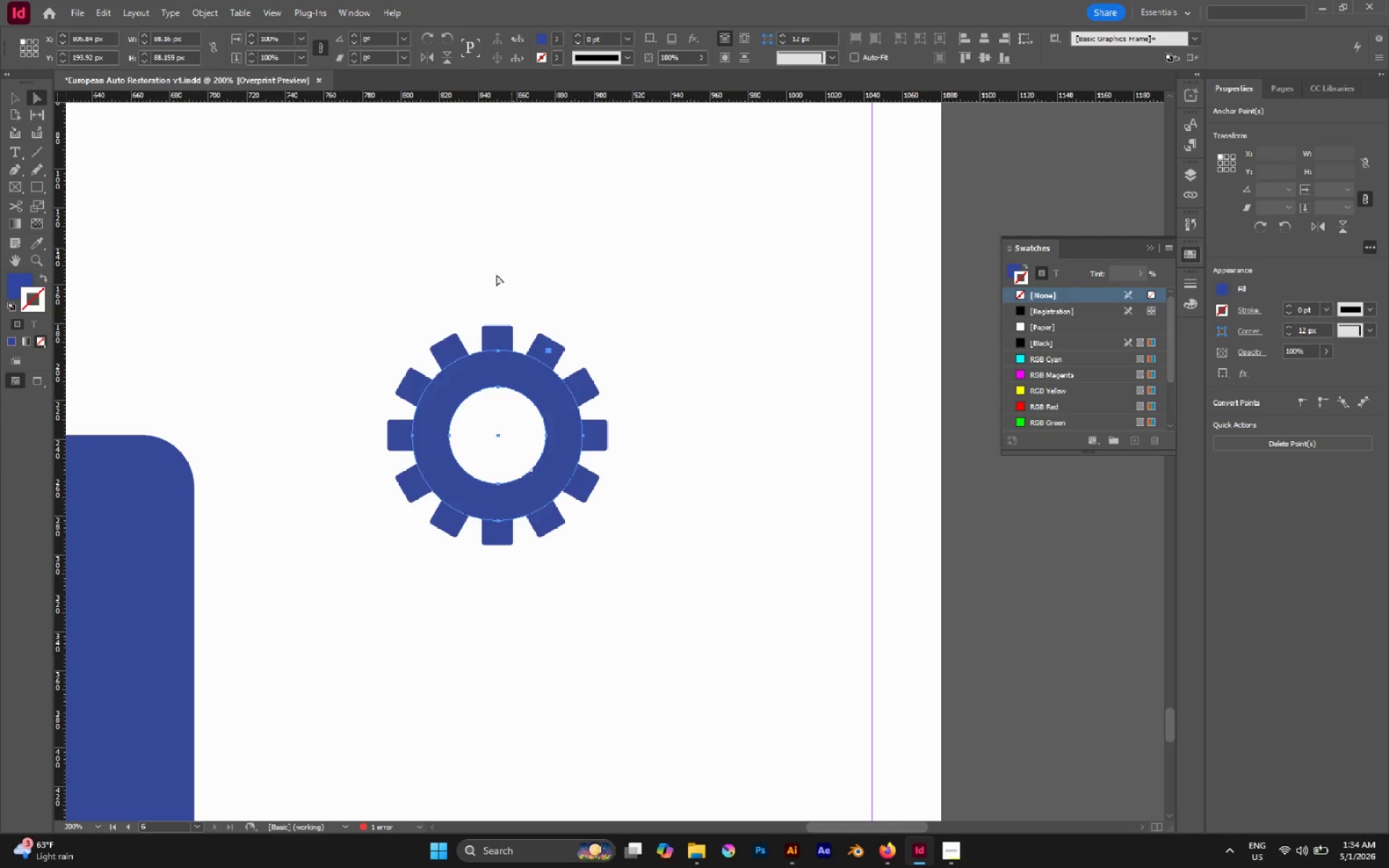 
hold_key(key=AltLeft, duration=1.39)
left_click([498, 387])
 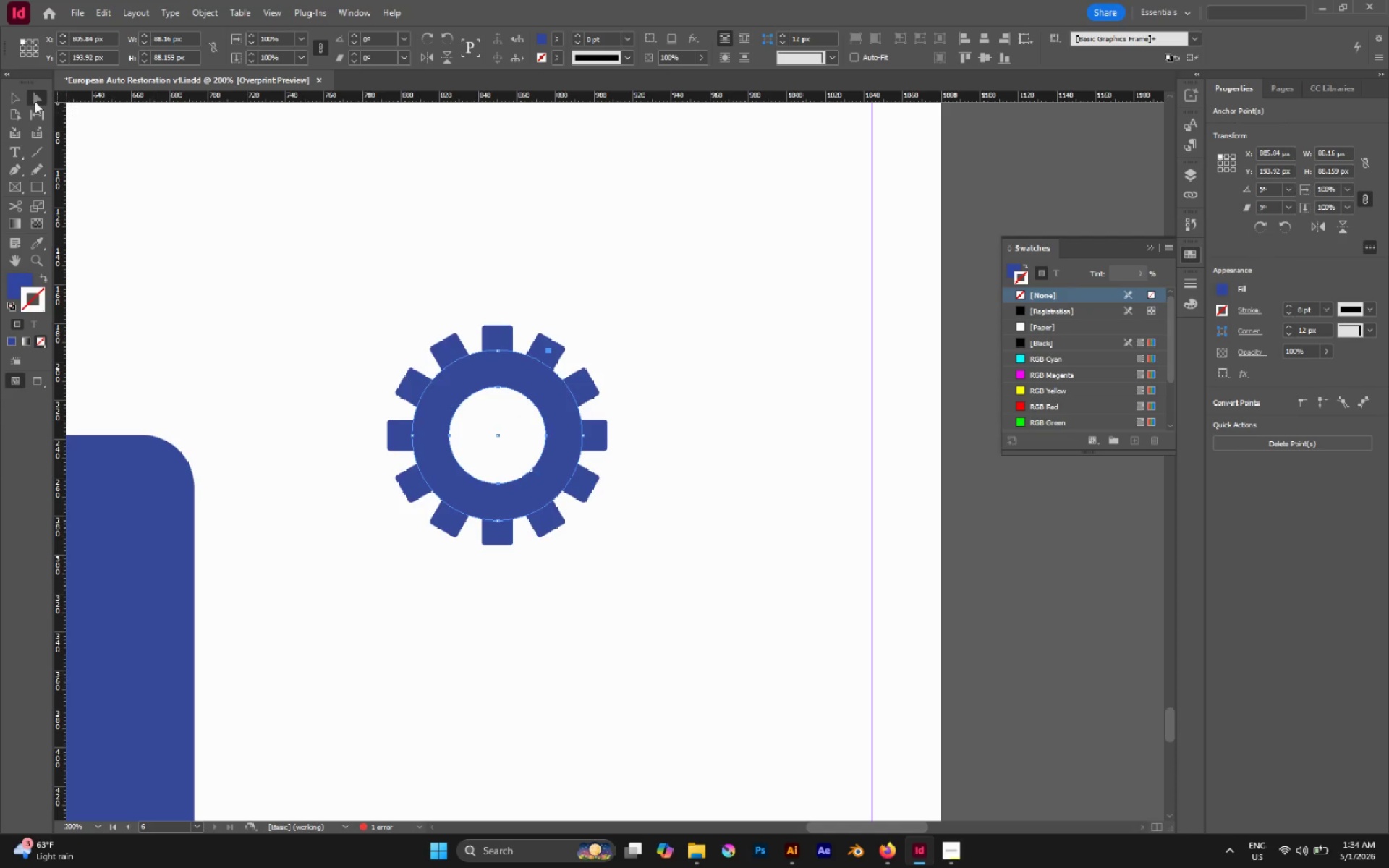 
left_click([9, 97])
 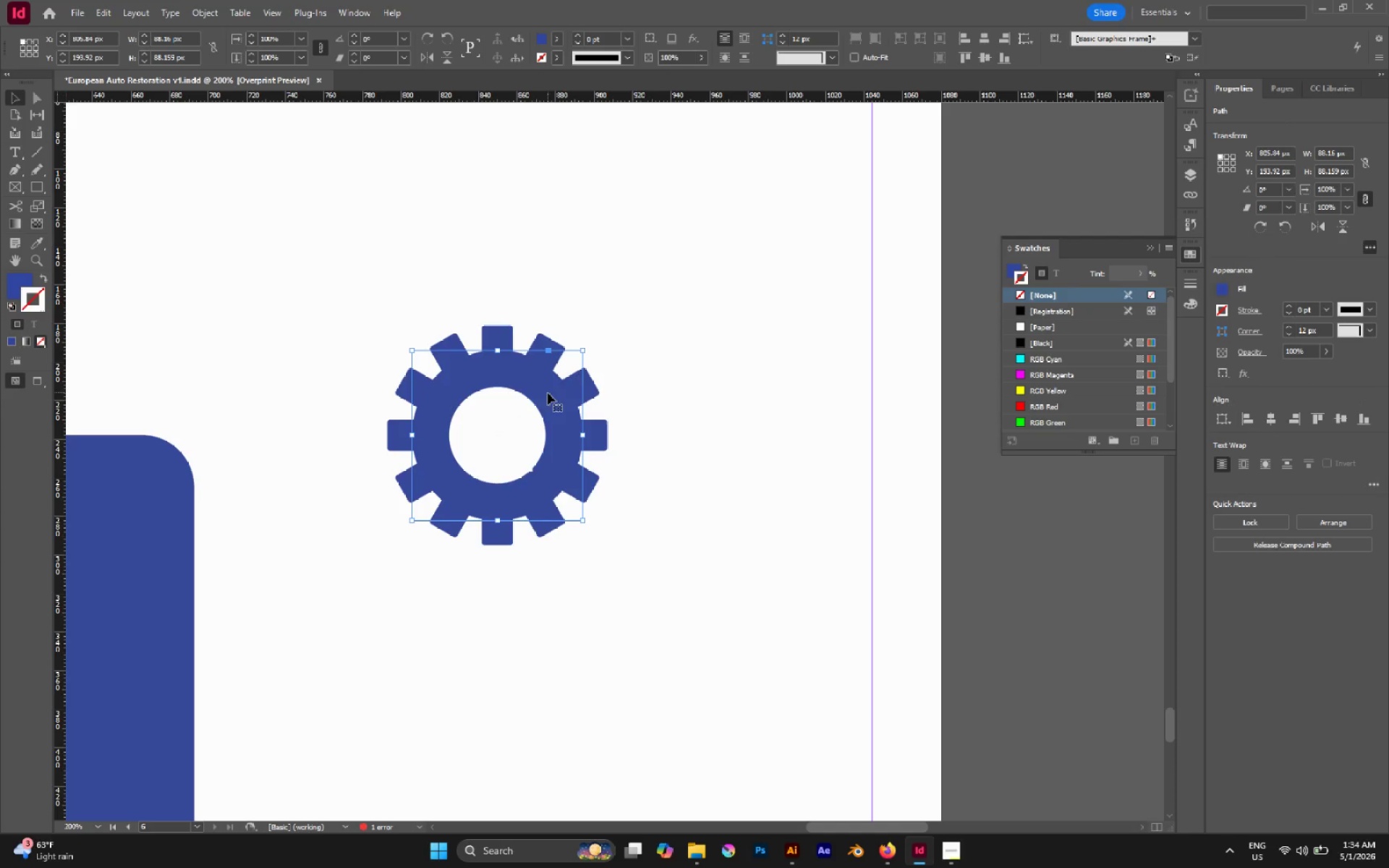 
hold_key(key=AltLeft, duration=1.42)
hold_key(key=ShiftLeft, duration=1.05)
left_click_drag(start_coordinate=[583, 438], to_coordinate=[599, 444])
 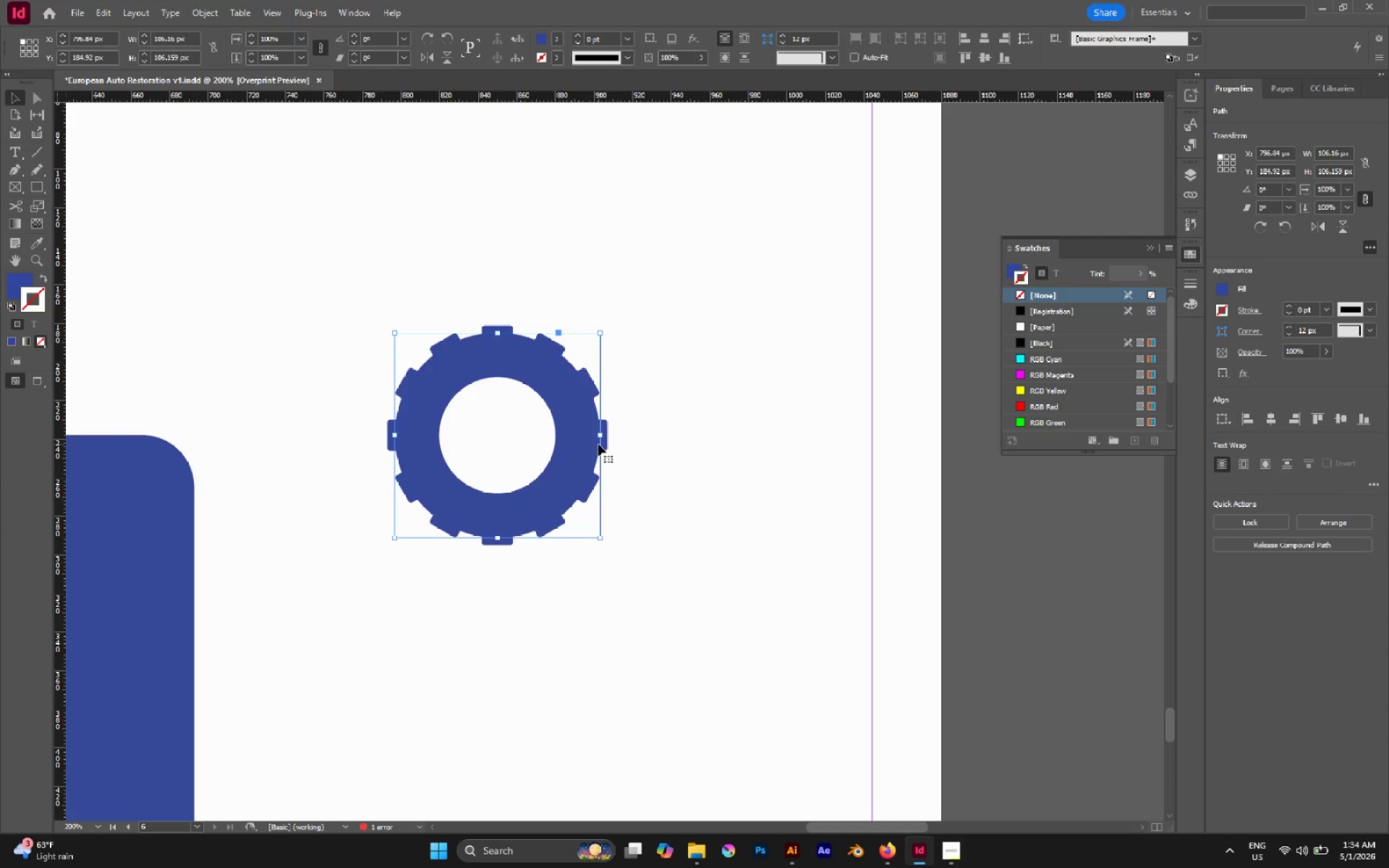 
key(Control+Z)
 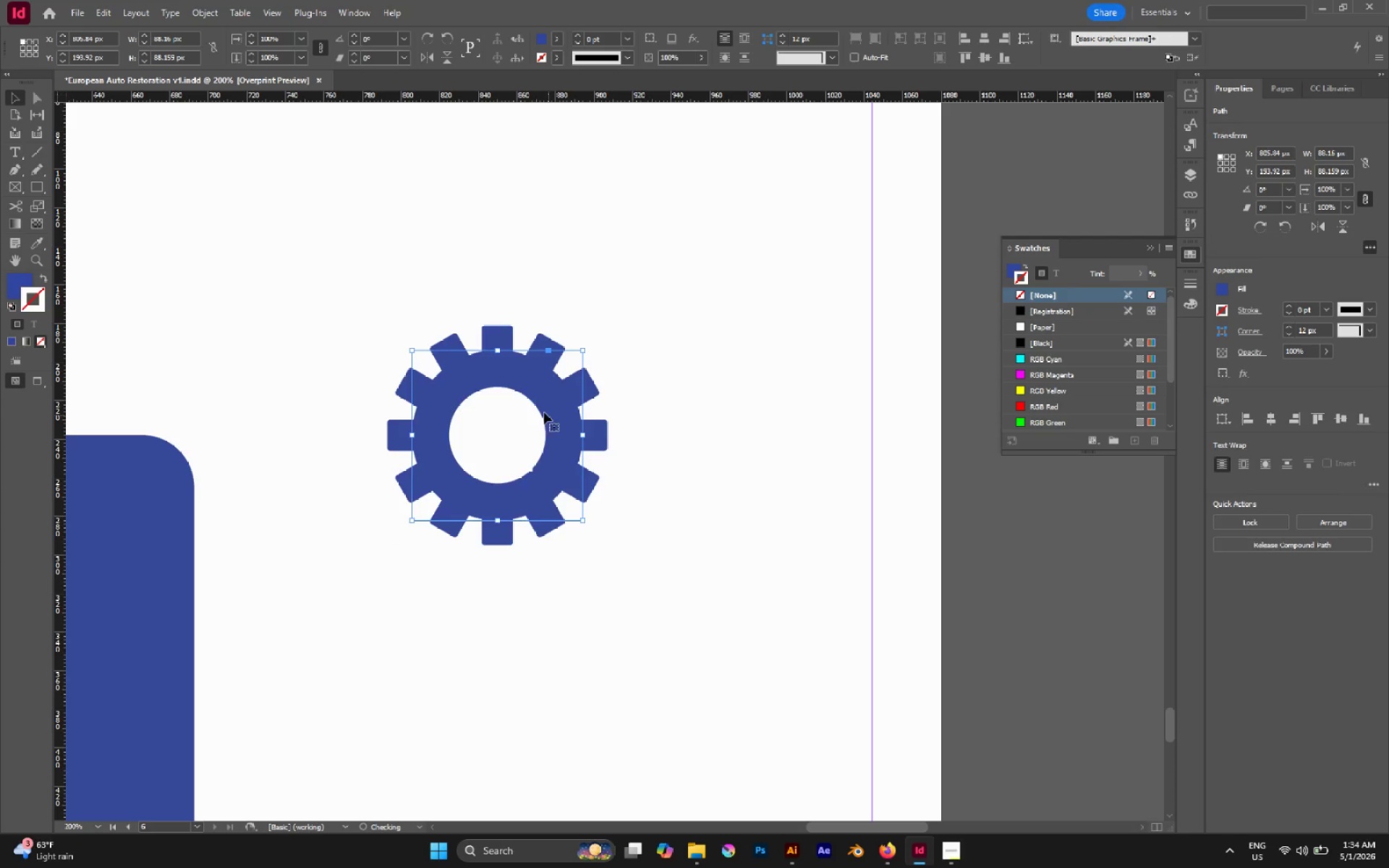 
key(A)
 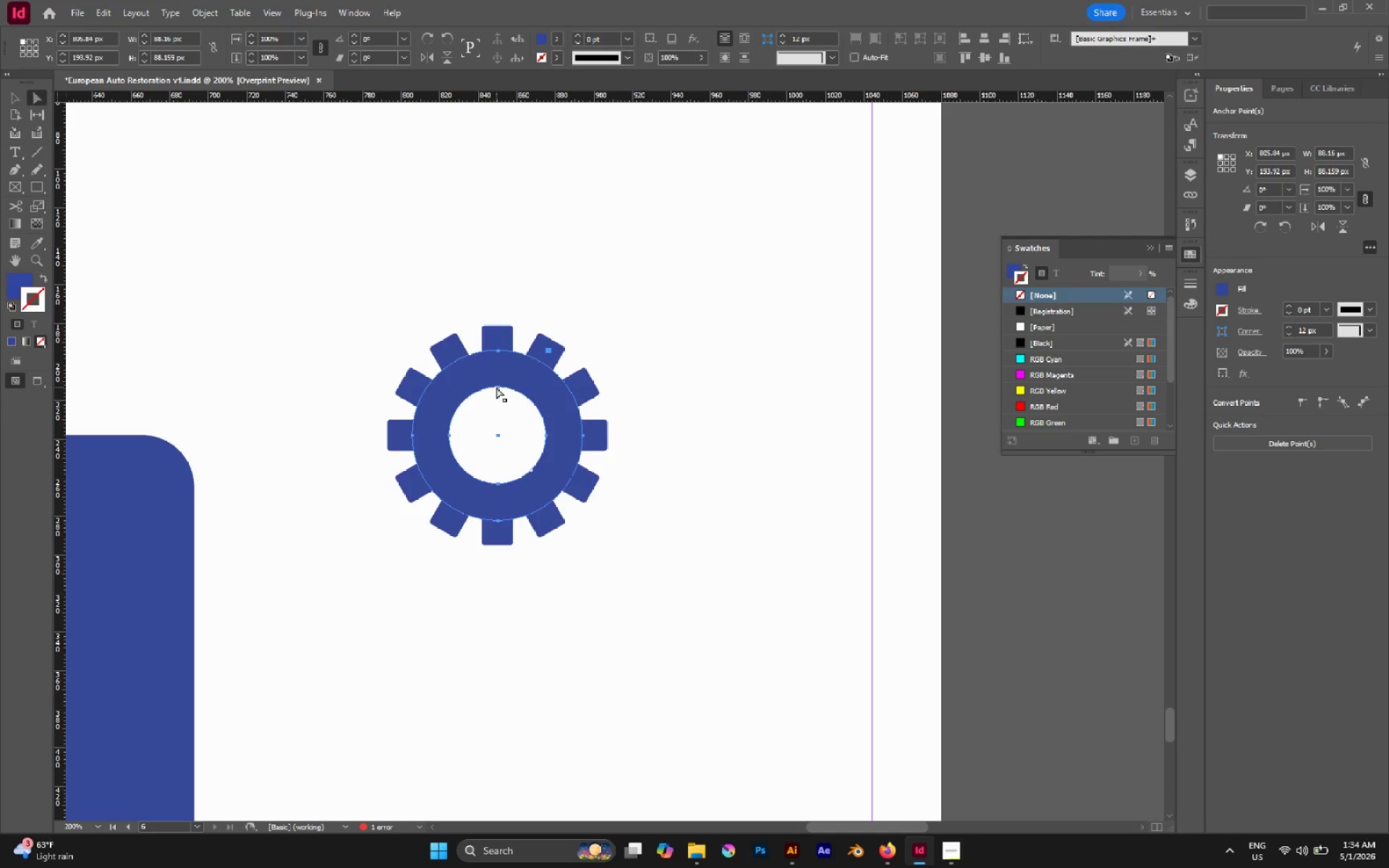 
left_click([502, 395])
 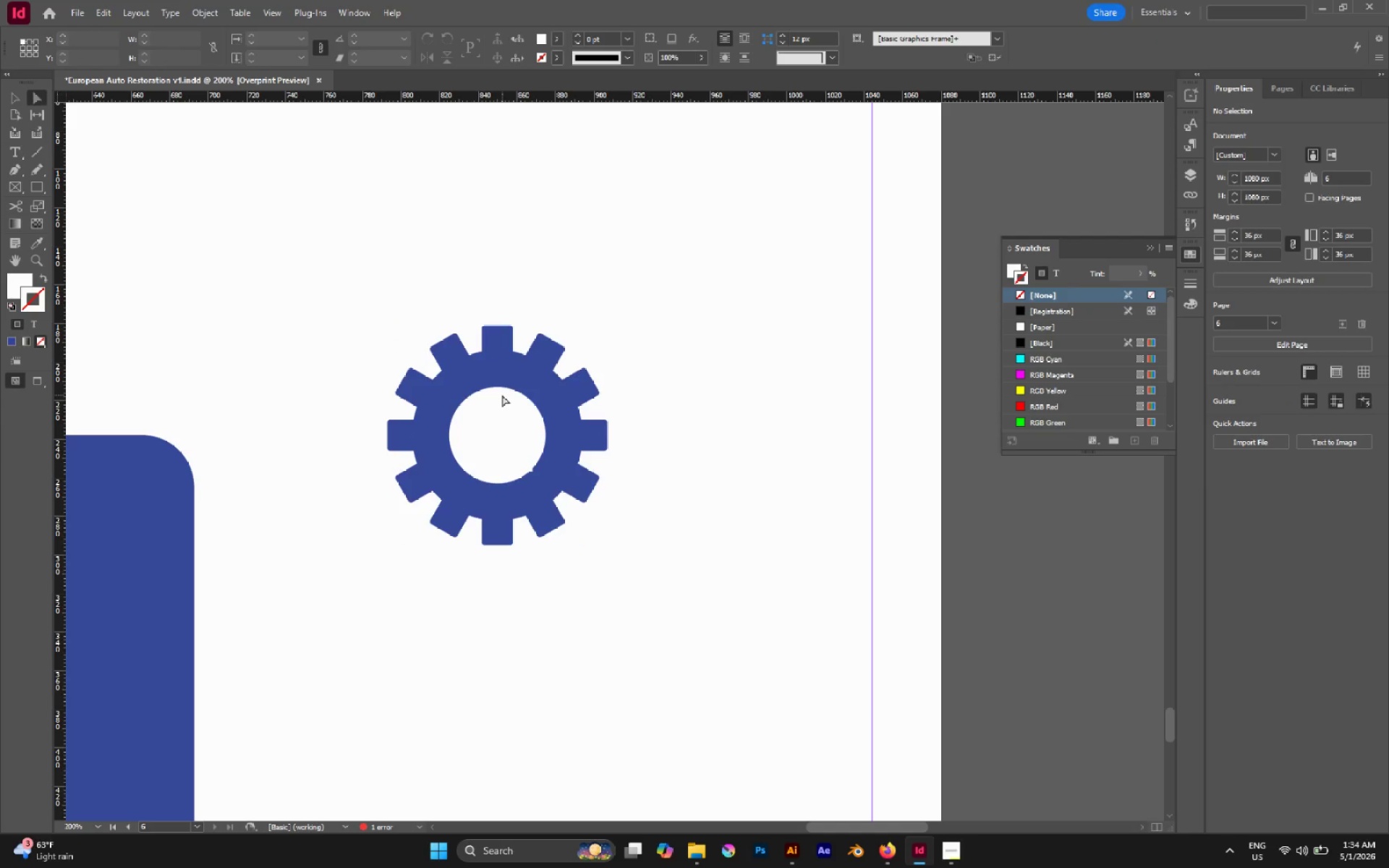 
hold_key(key=AltLeft, duration=0.83)
left_click_drag(start_coordinate=[502, 395], to_coordinate=[491, 385])
 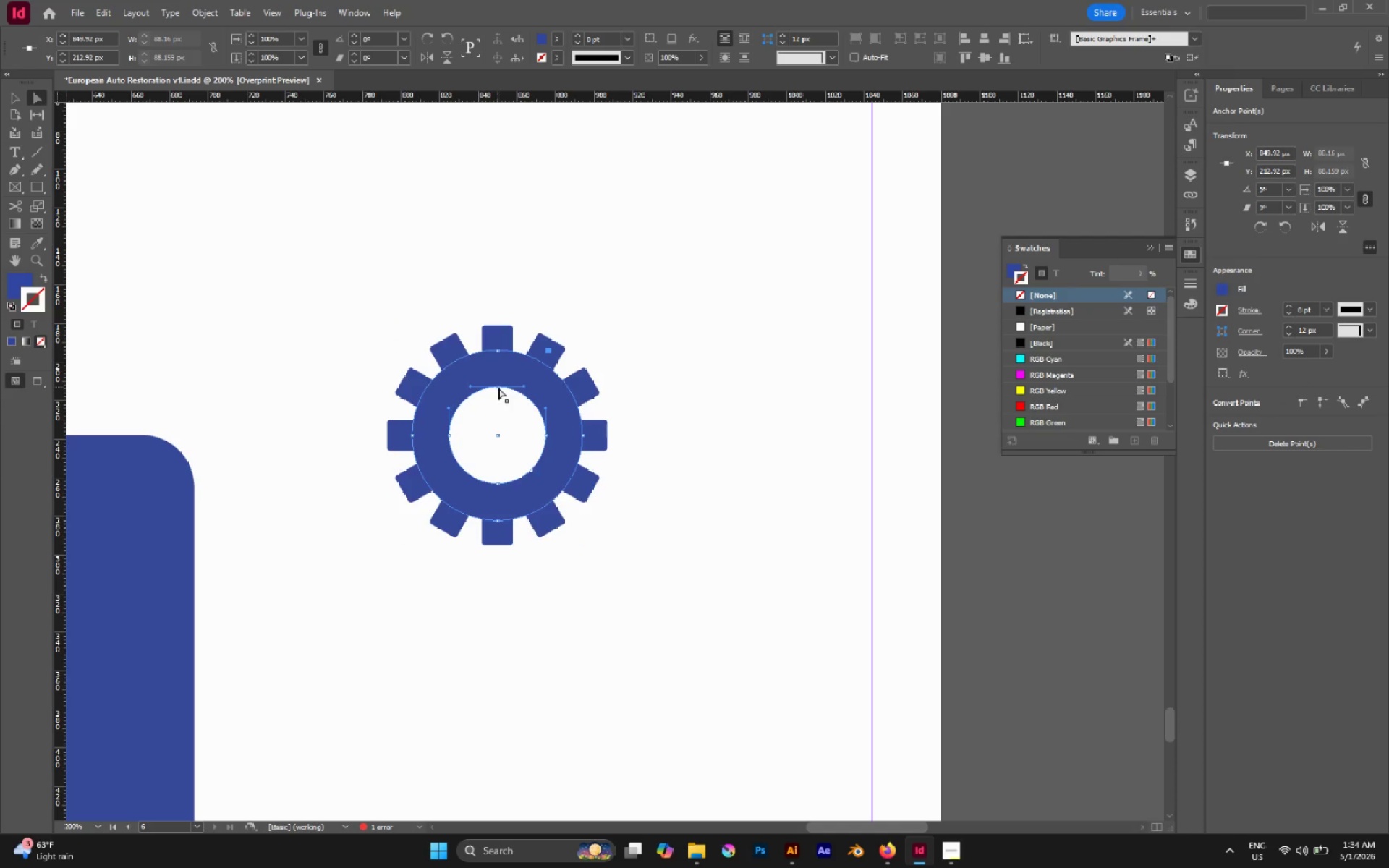 
hold_key(key=AltLeft, duration=0.56)
scroll: coordinate [499, 388], scroll_direction: up, amount: 2.0
 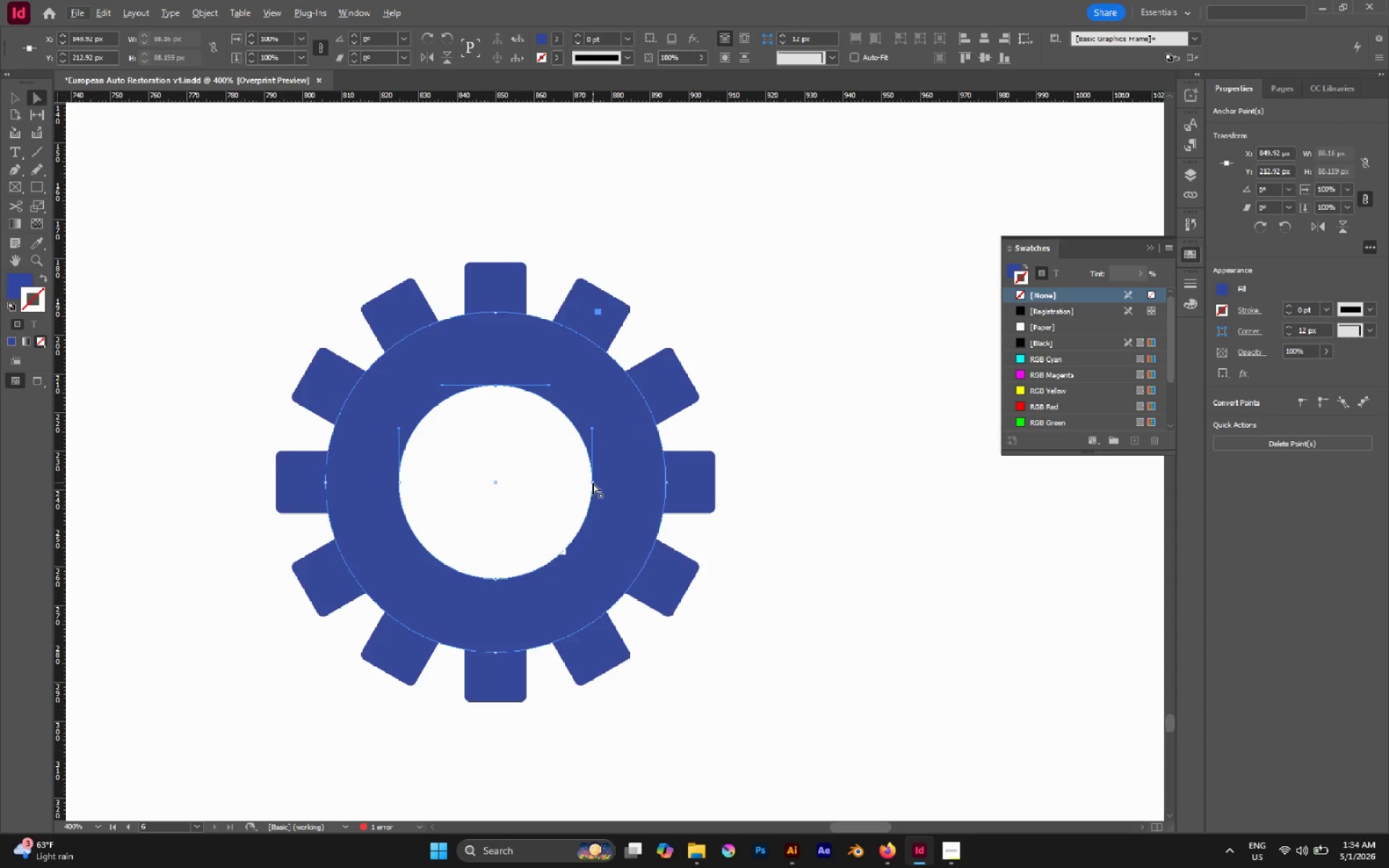 
key(A)
 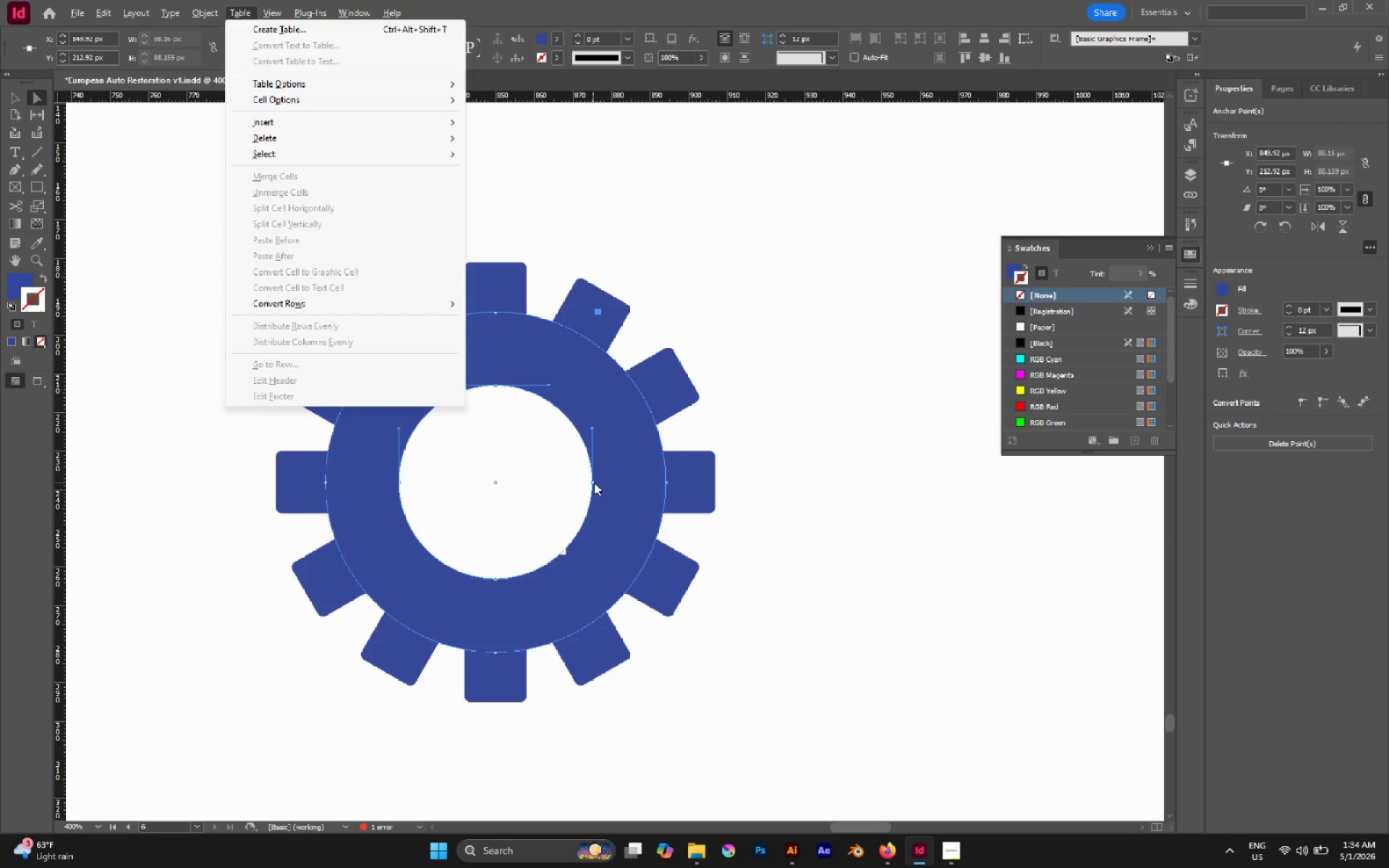 
left_click([594, 482])
 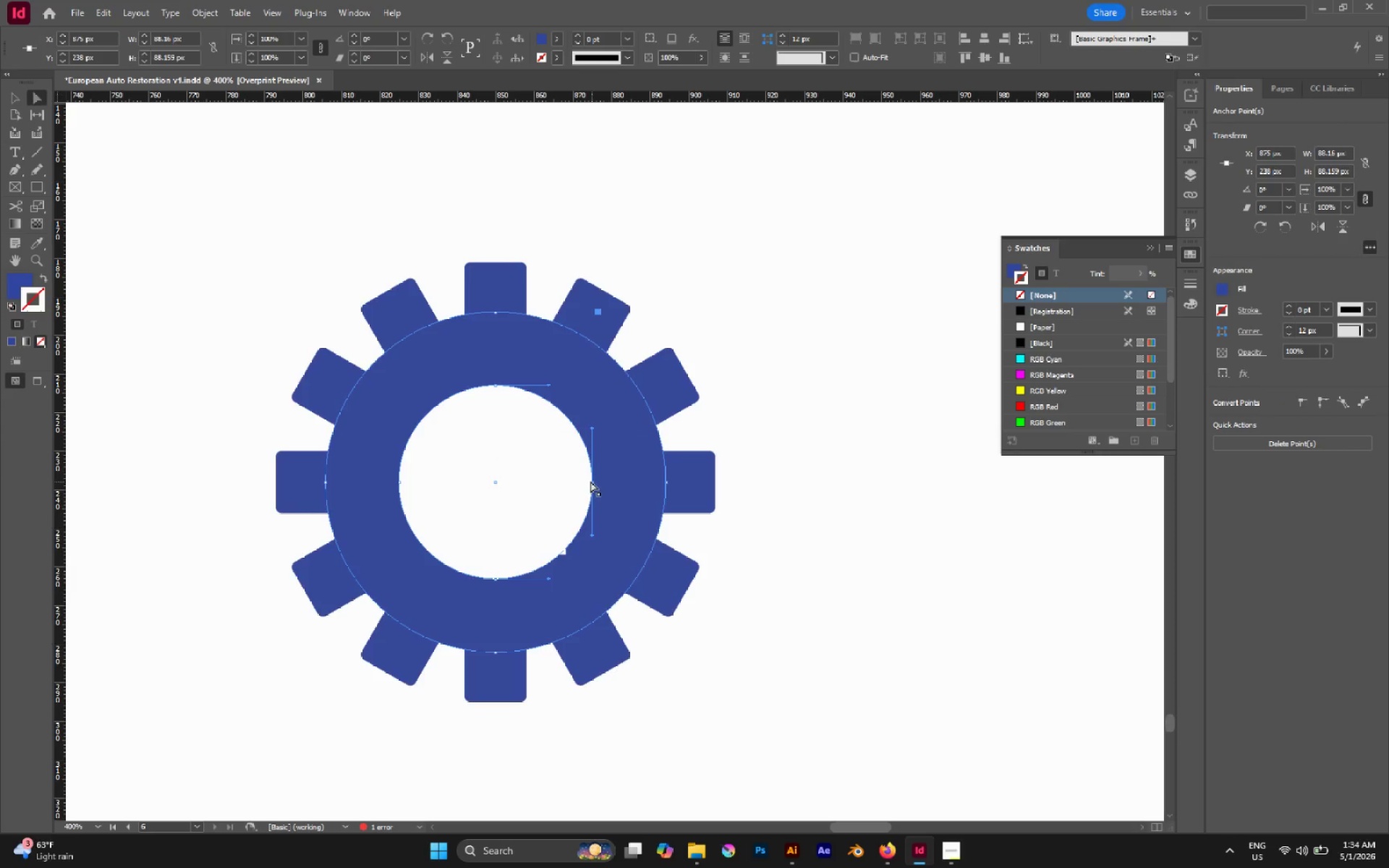 
hold_key(key=ShiftLeft, duration=4.88)
left_click([496, 384])
 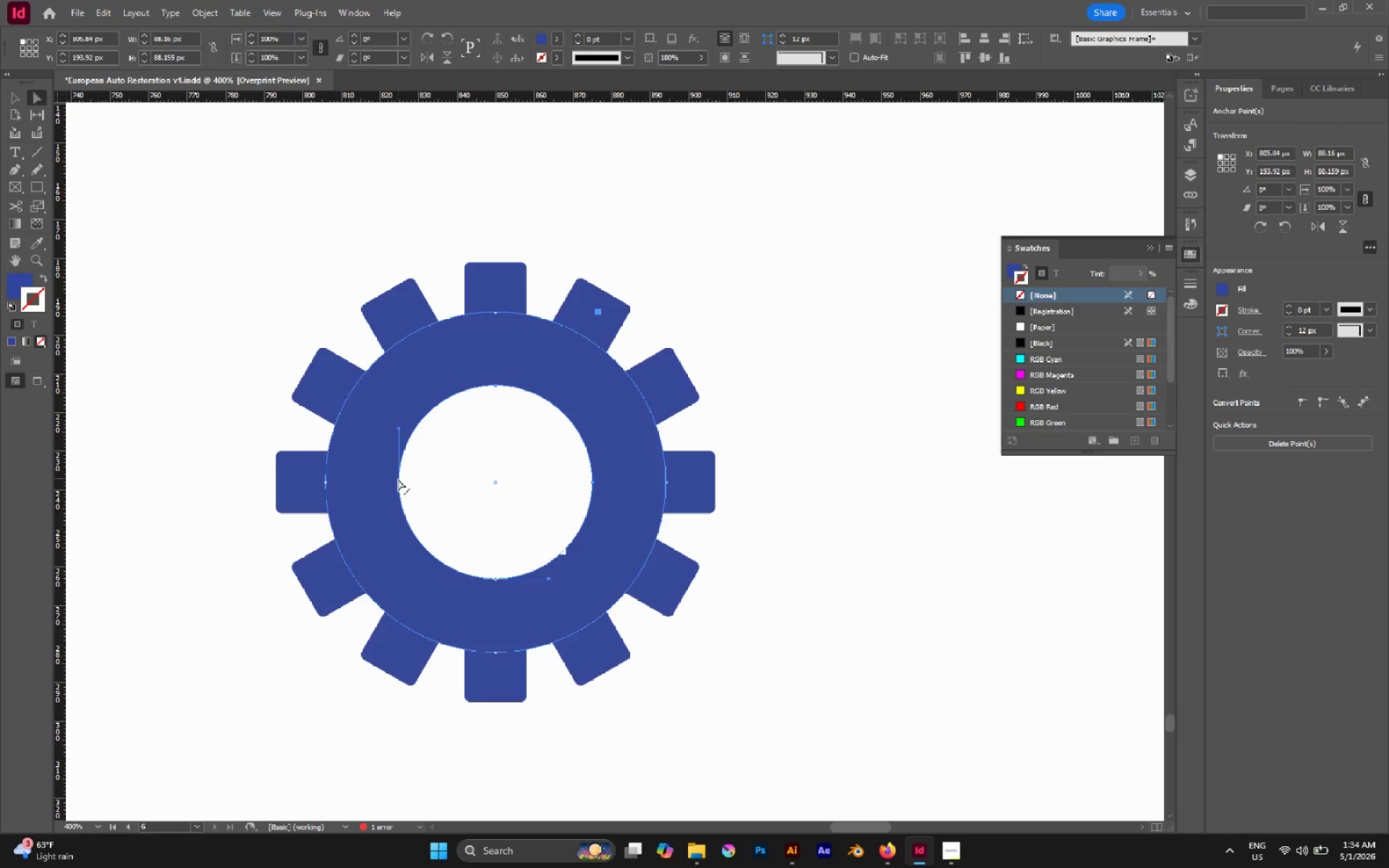 
left_click([399, 480])
 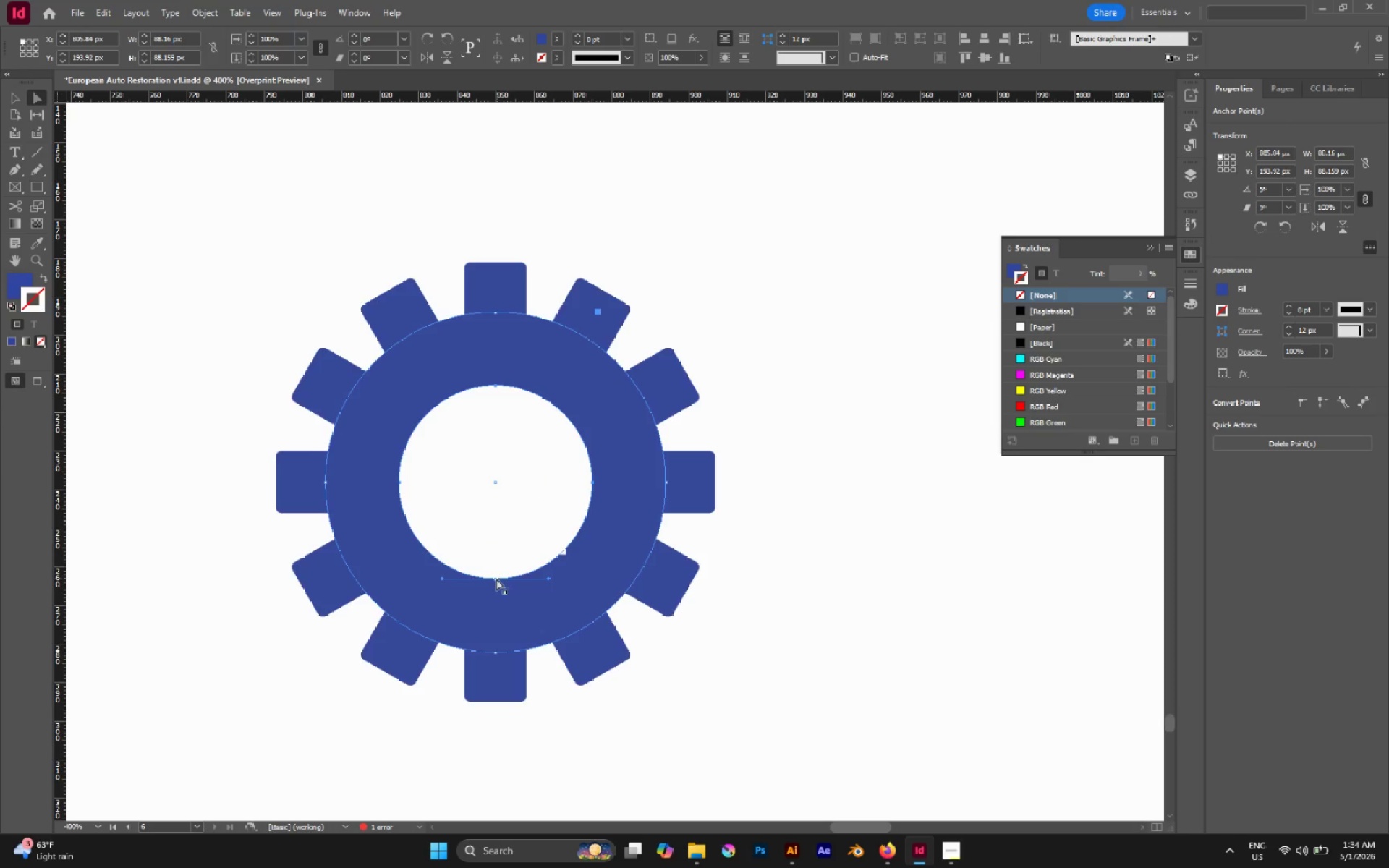 
left_click([494, 579])
 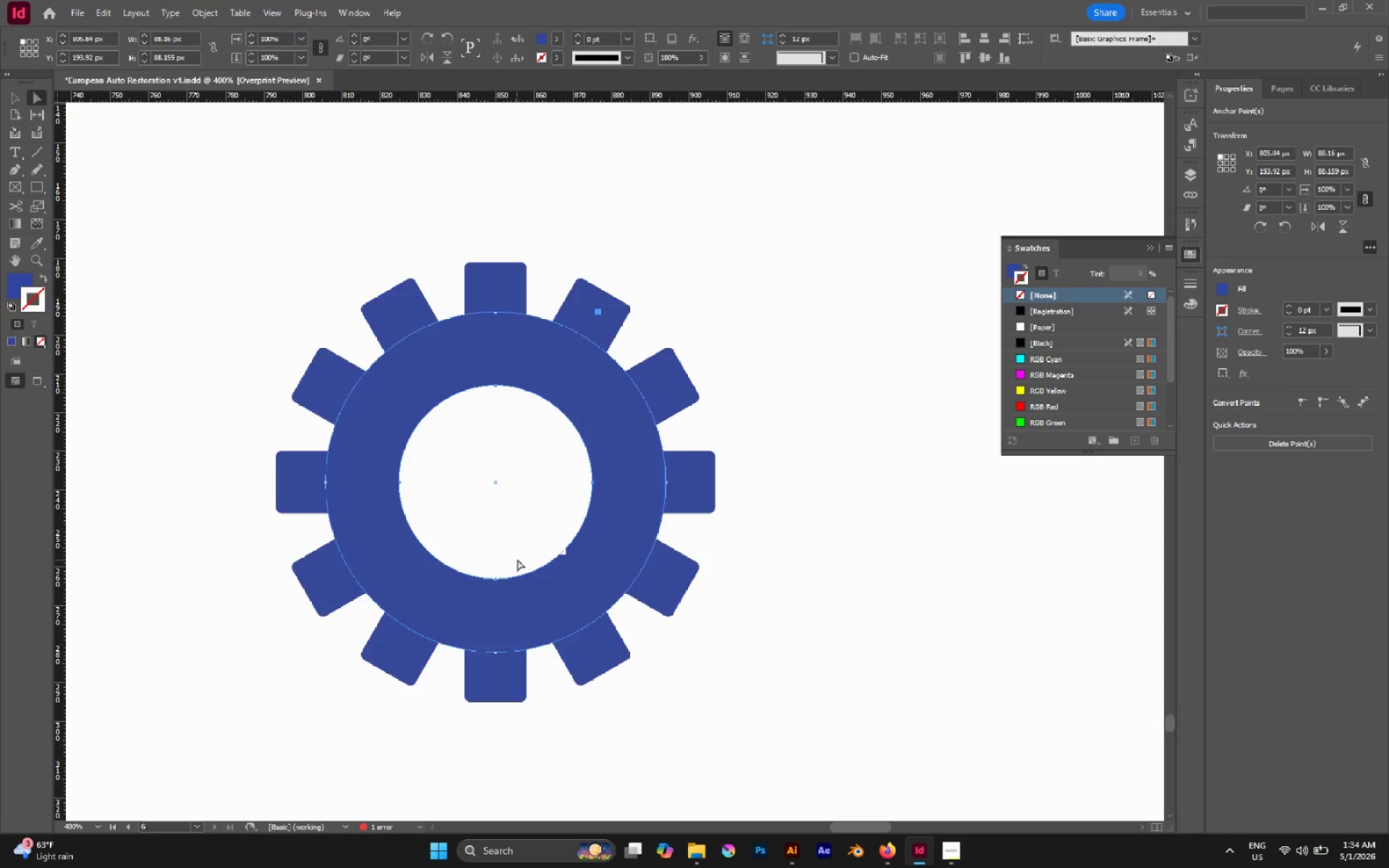 
key(S)
 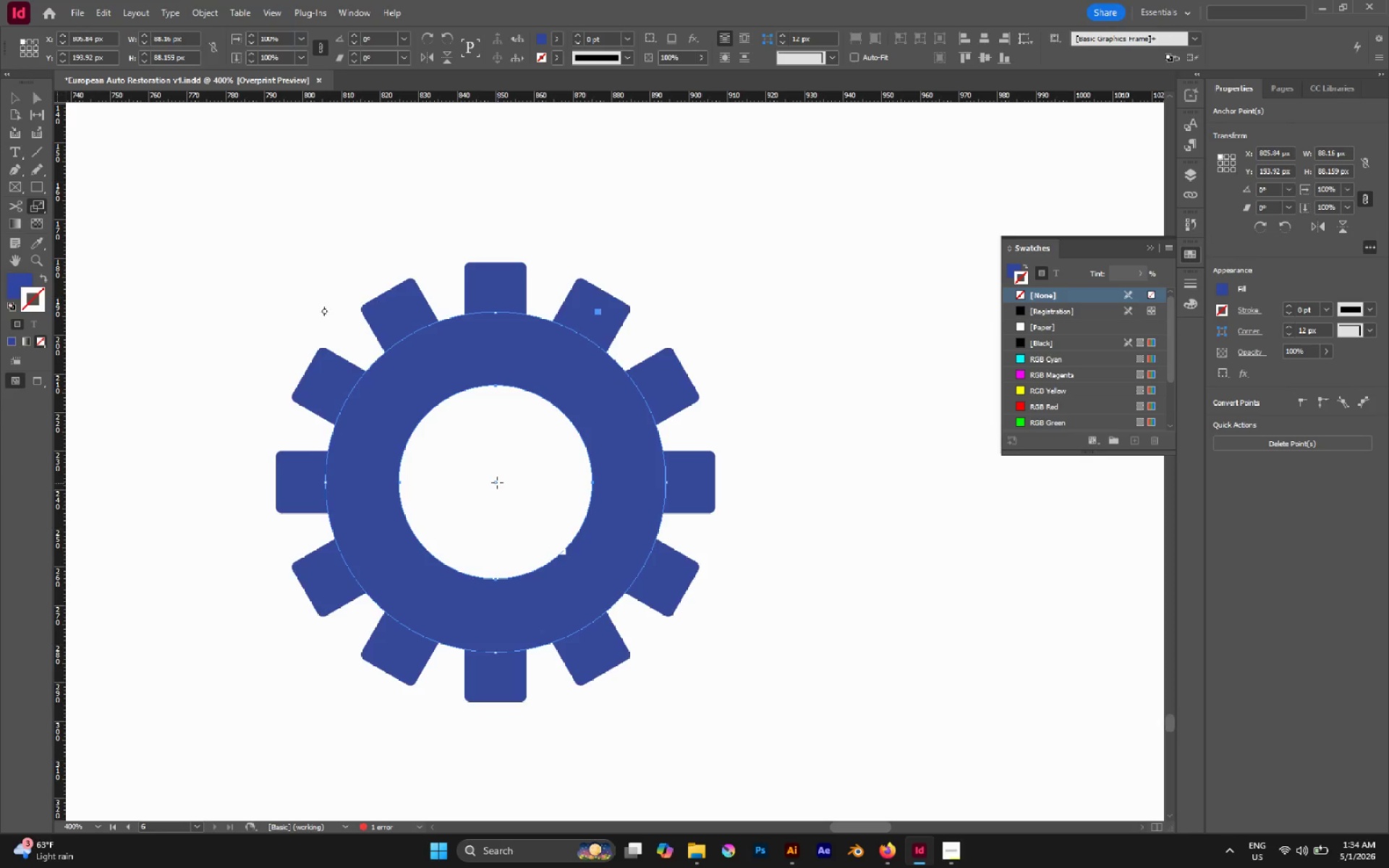 
left_click([496, 482])
 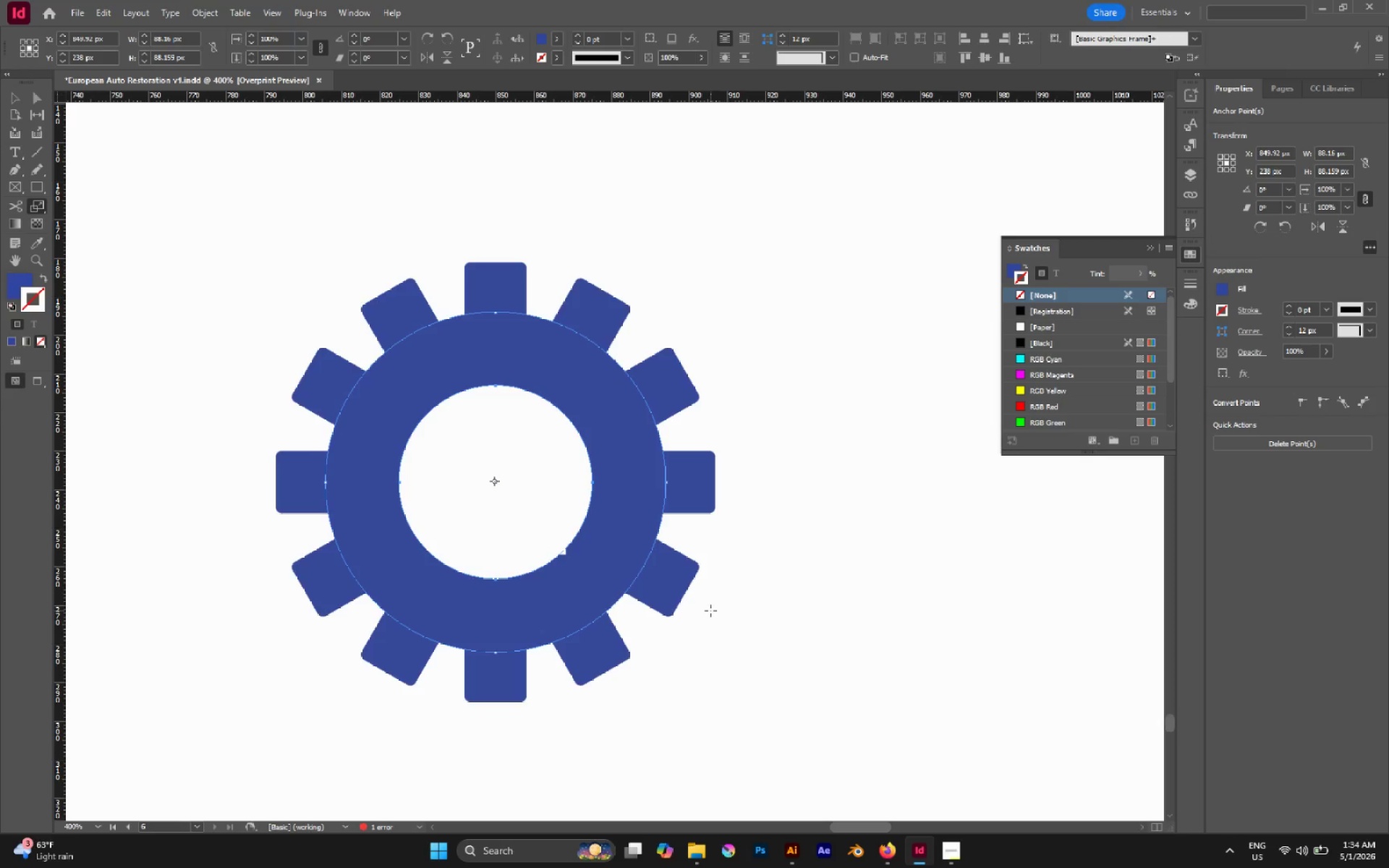 
hold_key(key=ShiftLeft, duration=2.56)
left_click_drag(start_coordinate=[711, 611], to_coordinate=[781, 653])
 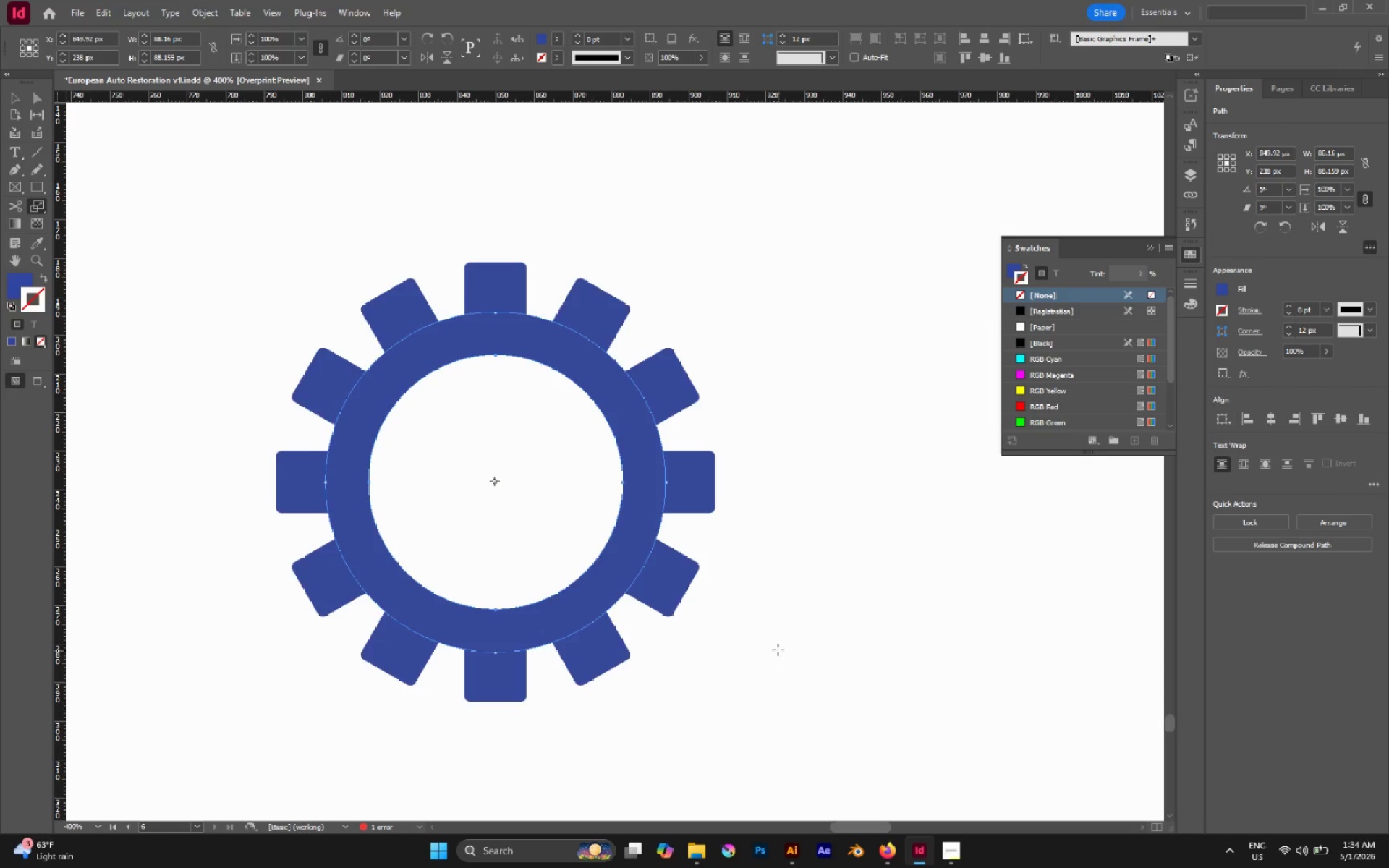 
key(A)
 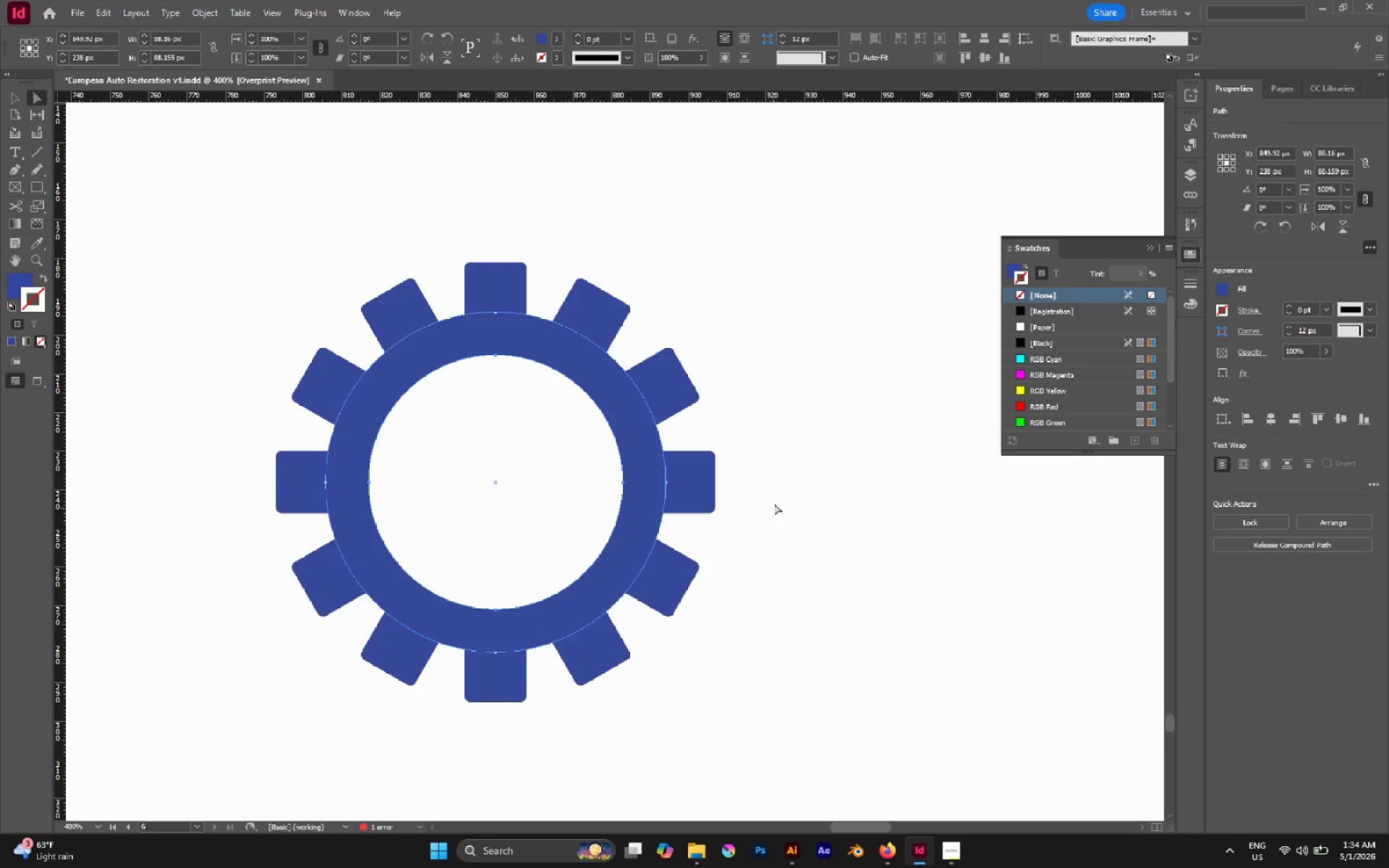 
left_click([774, 503])
 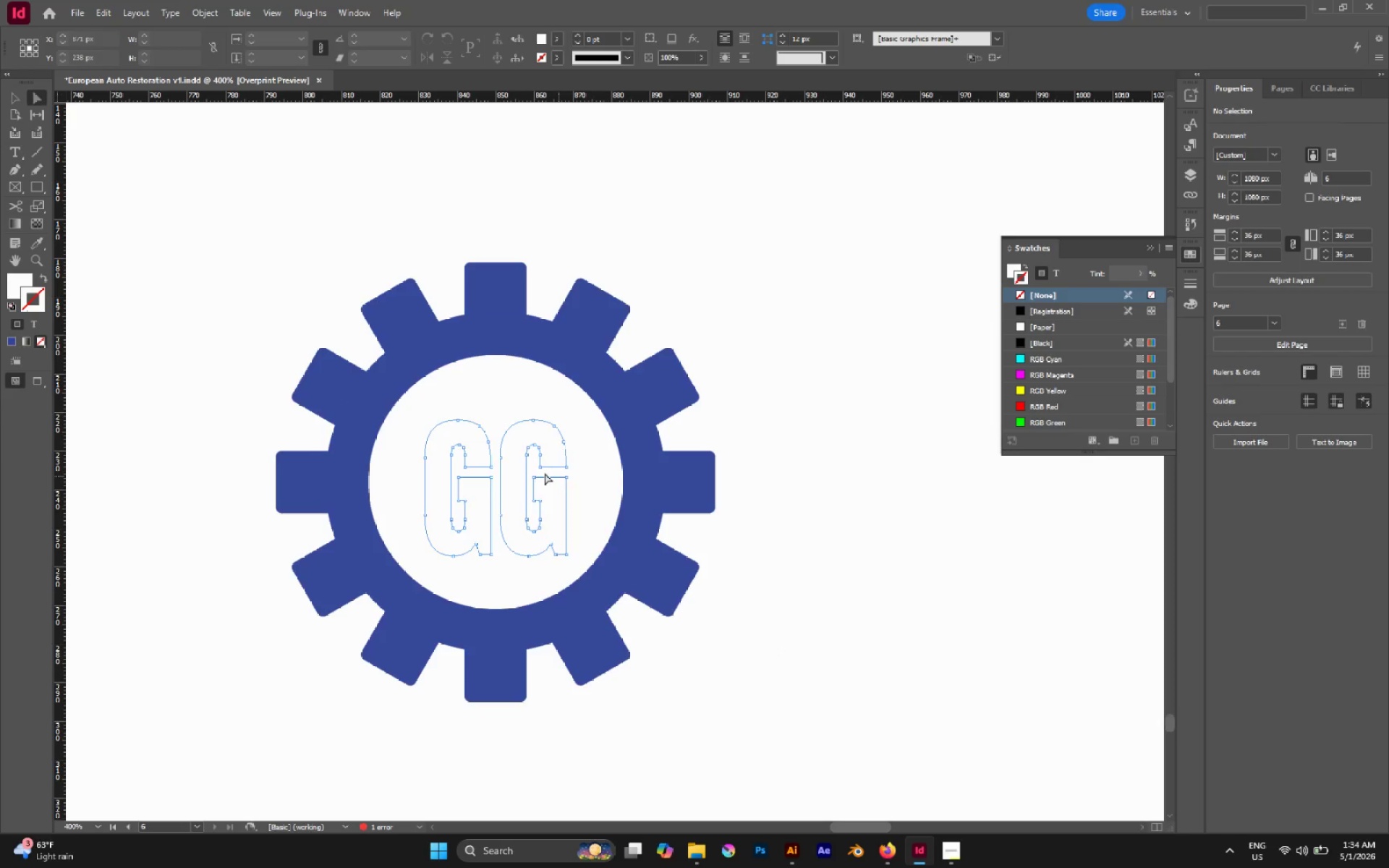 
left_click([545, 473])
 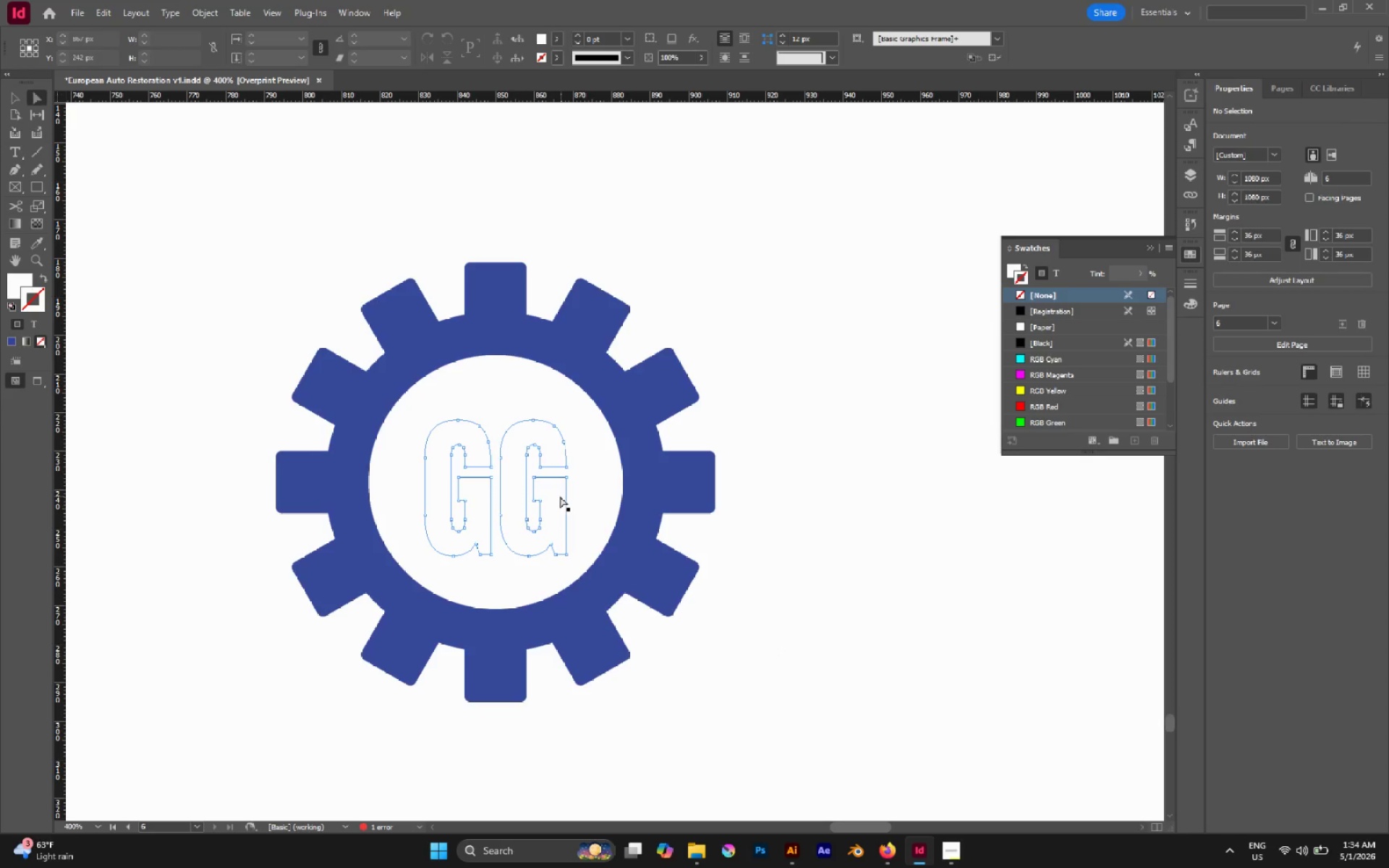 
left_click([558, 496])
 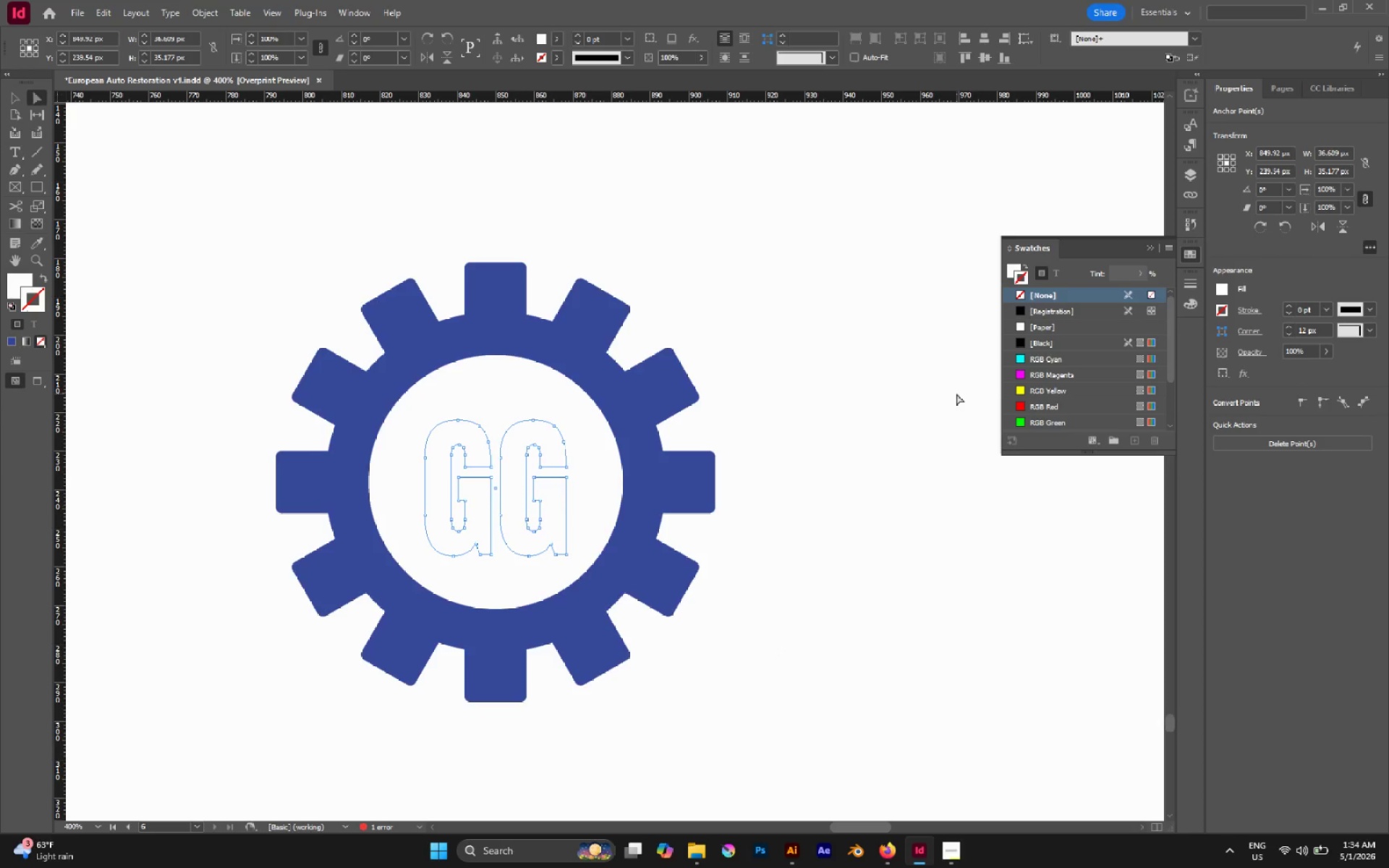 
left_click([1033, 424])
 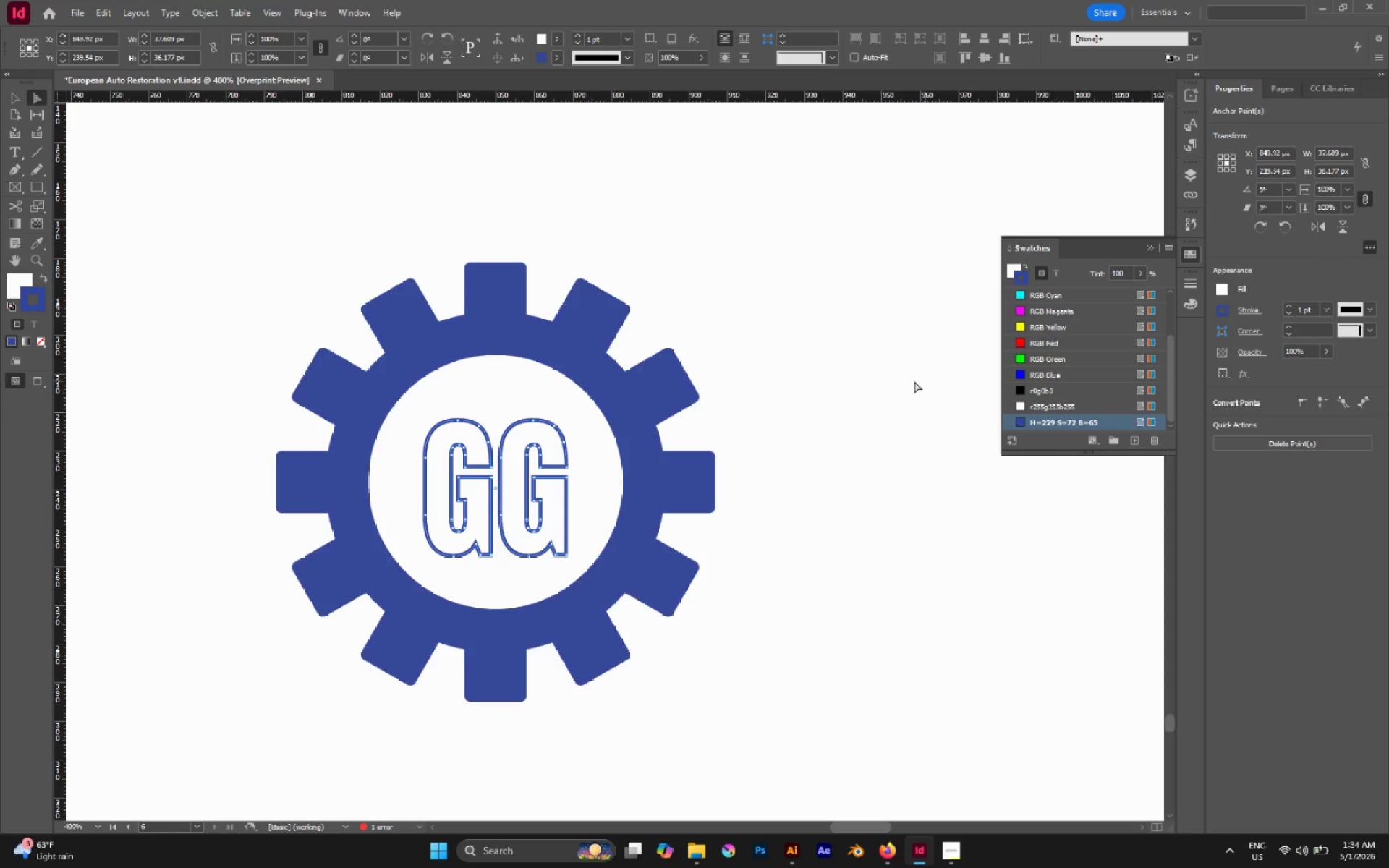 
scroll: coordinate [1045, 375], scroll_direction: down, amount: 8.0
 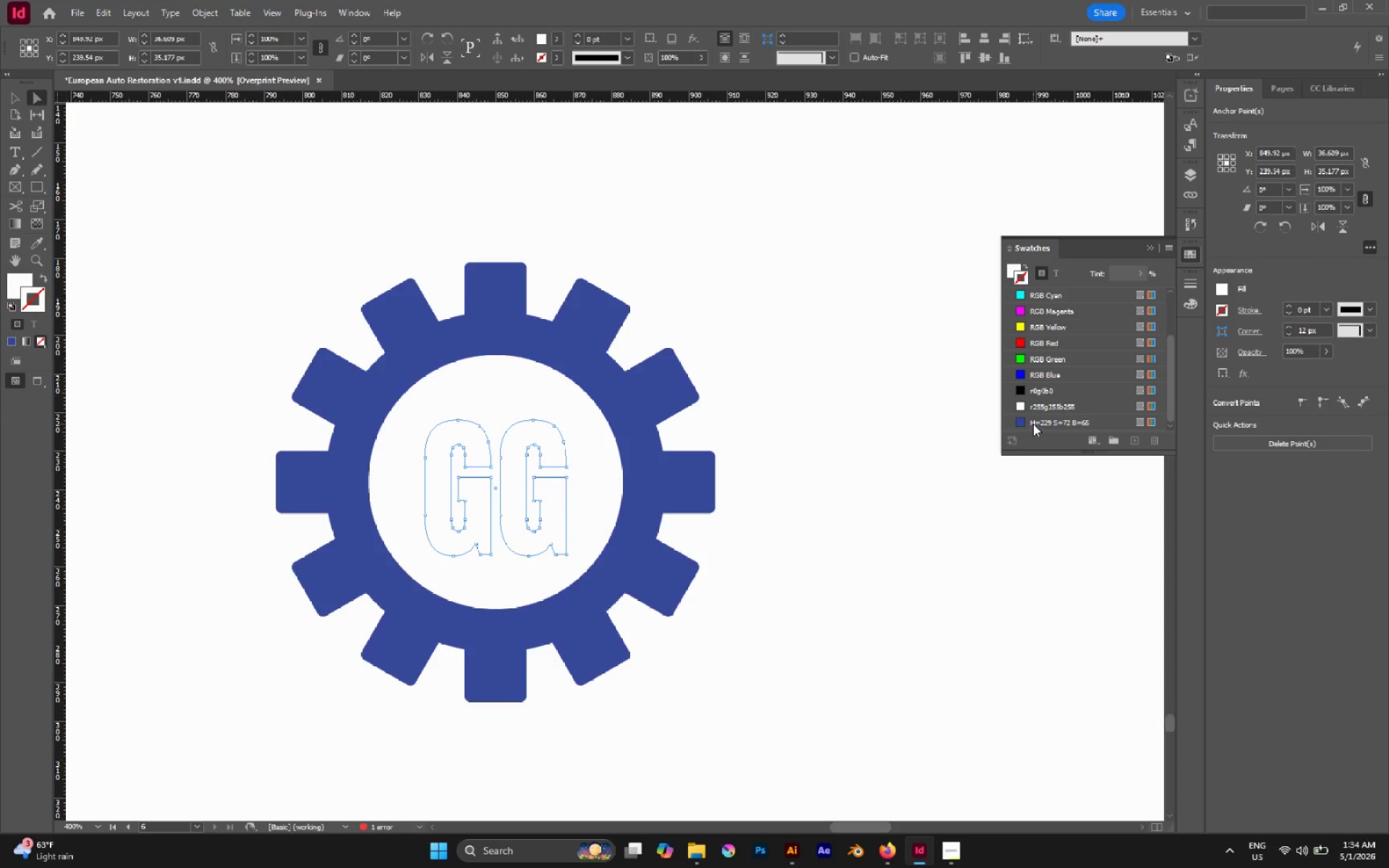 
key(Shift+X)
 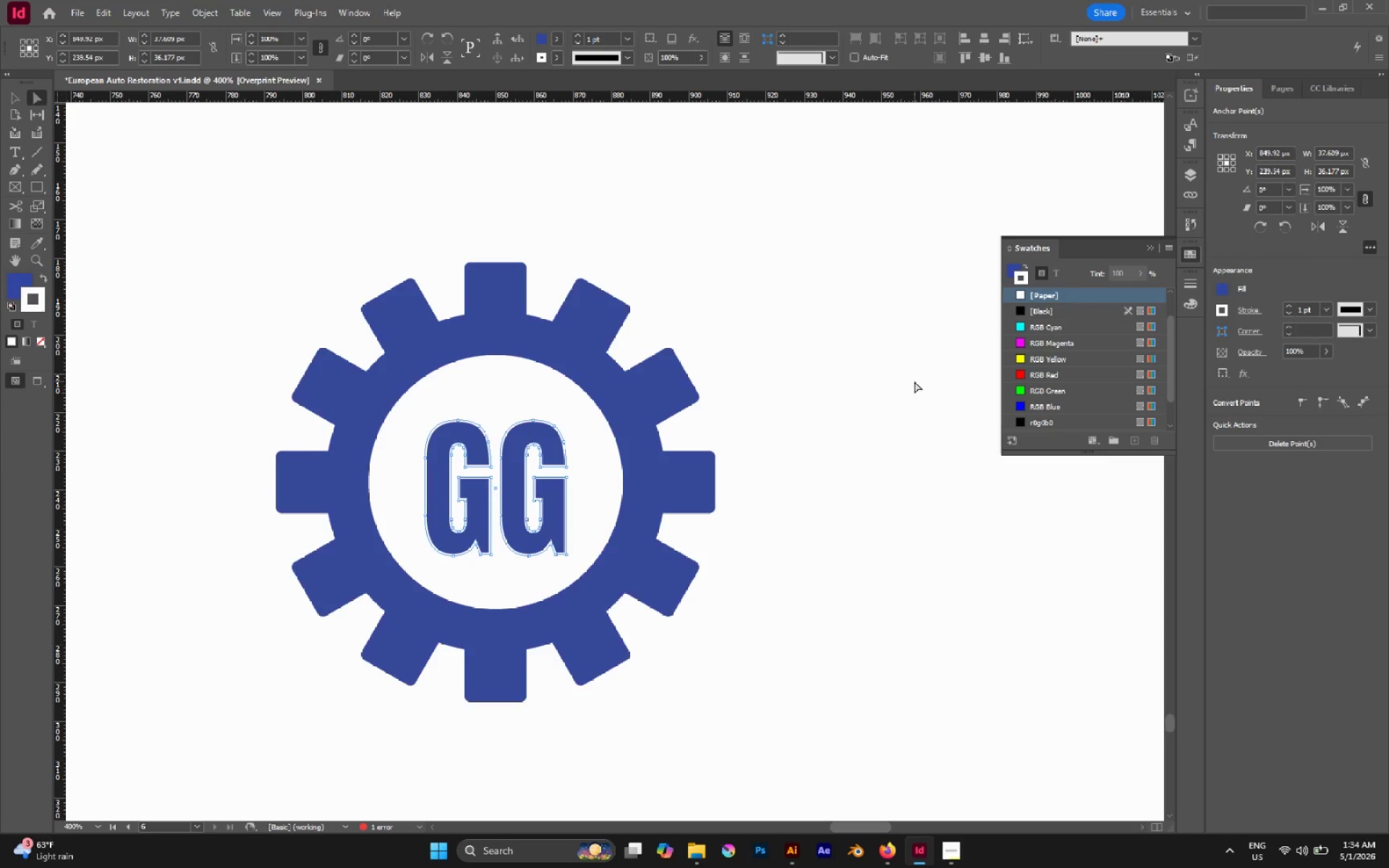 
key(Slash)
 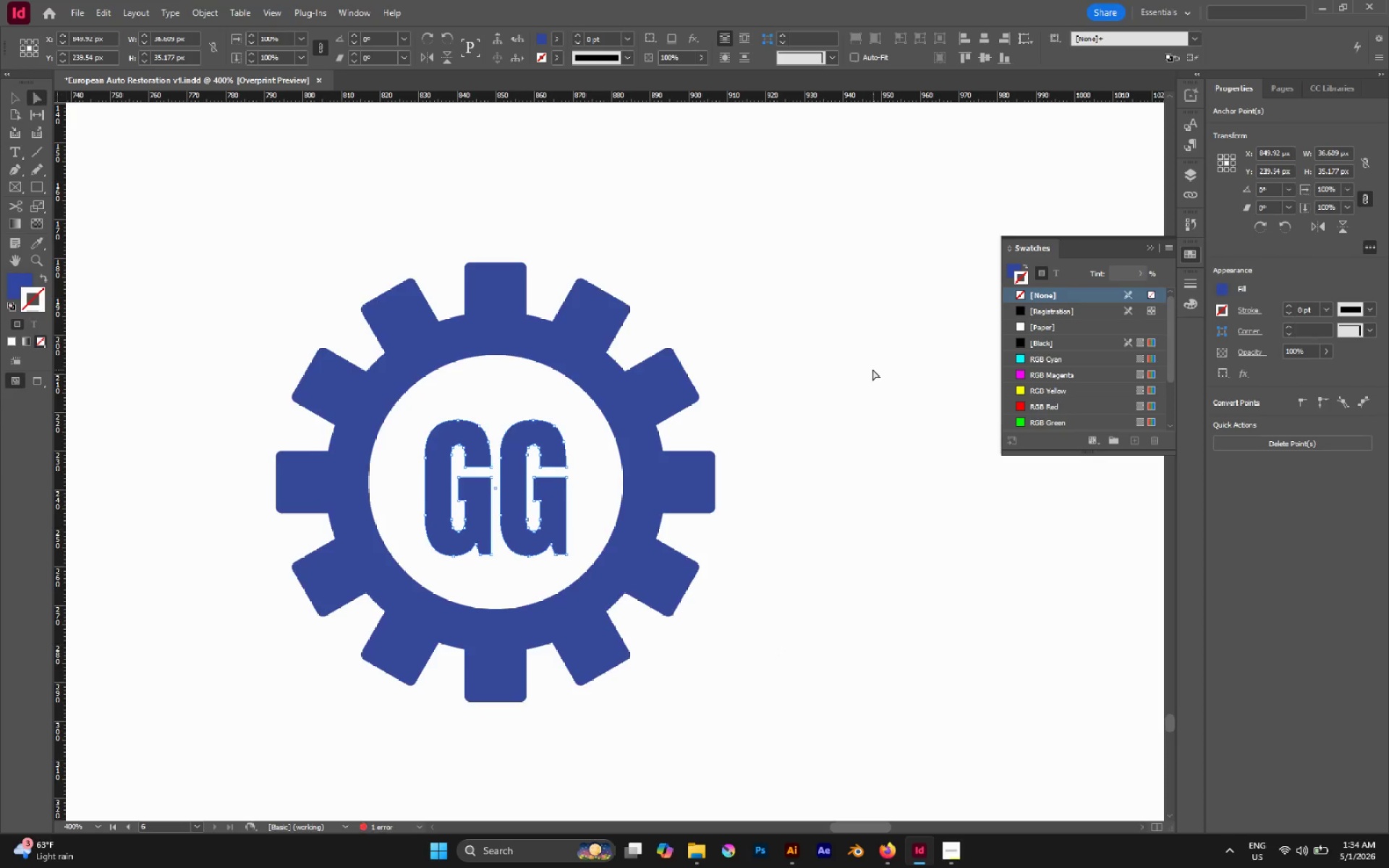 
key(V)
 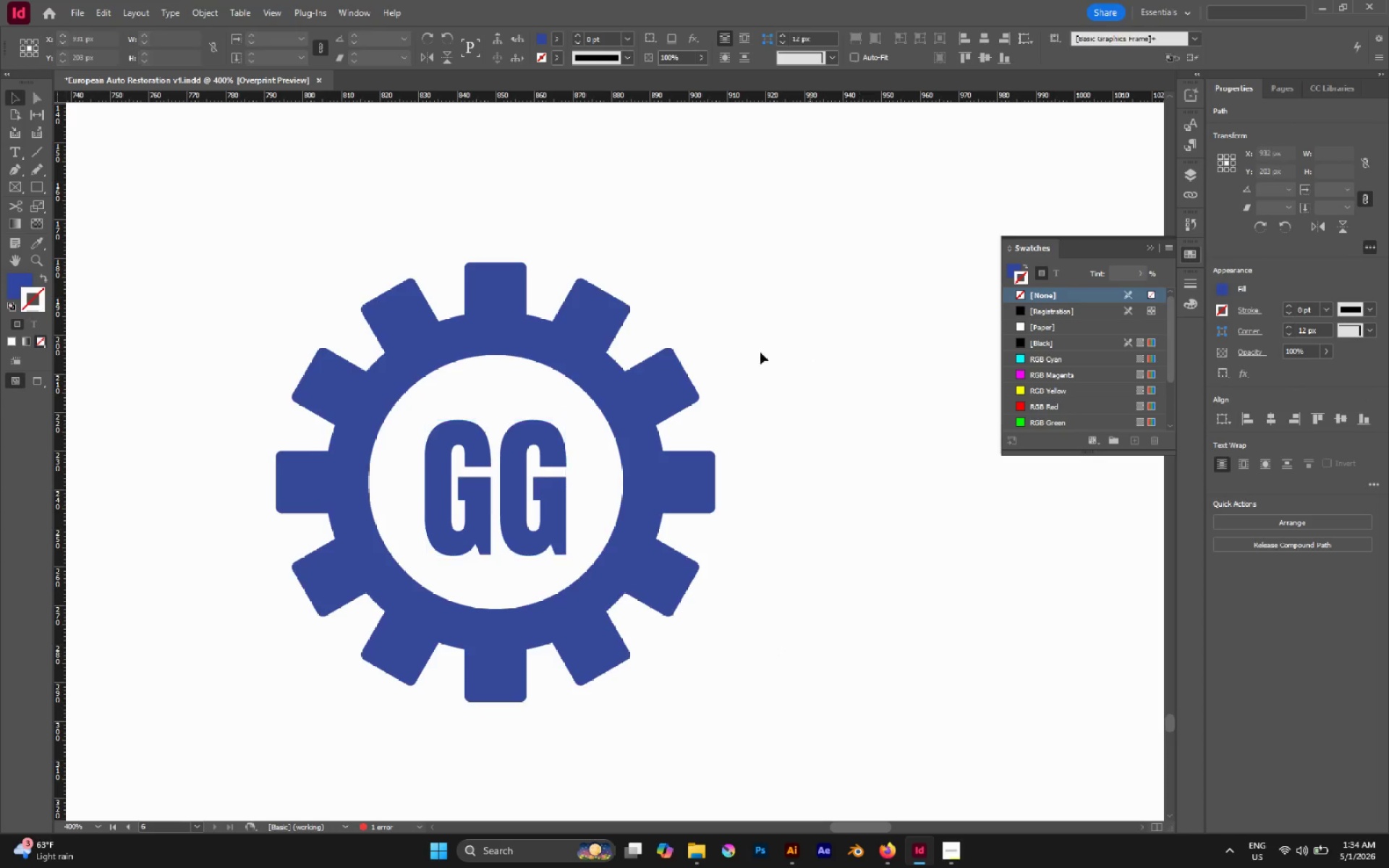 
hold_key(key=AltLeft, duration=0.83)
scroll: coordinate [713, 345], scroll_direction: down, amount: 1.0
 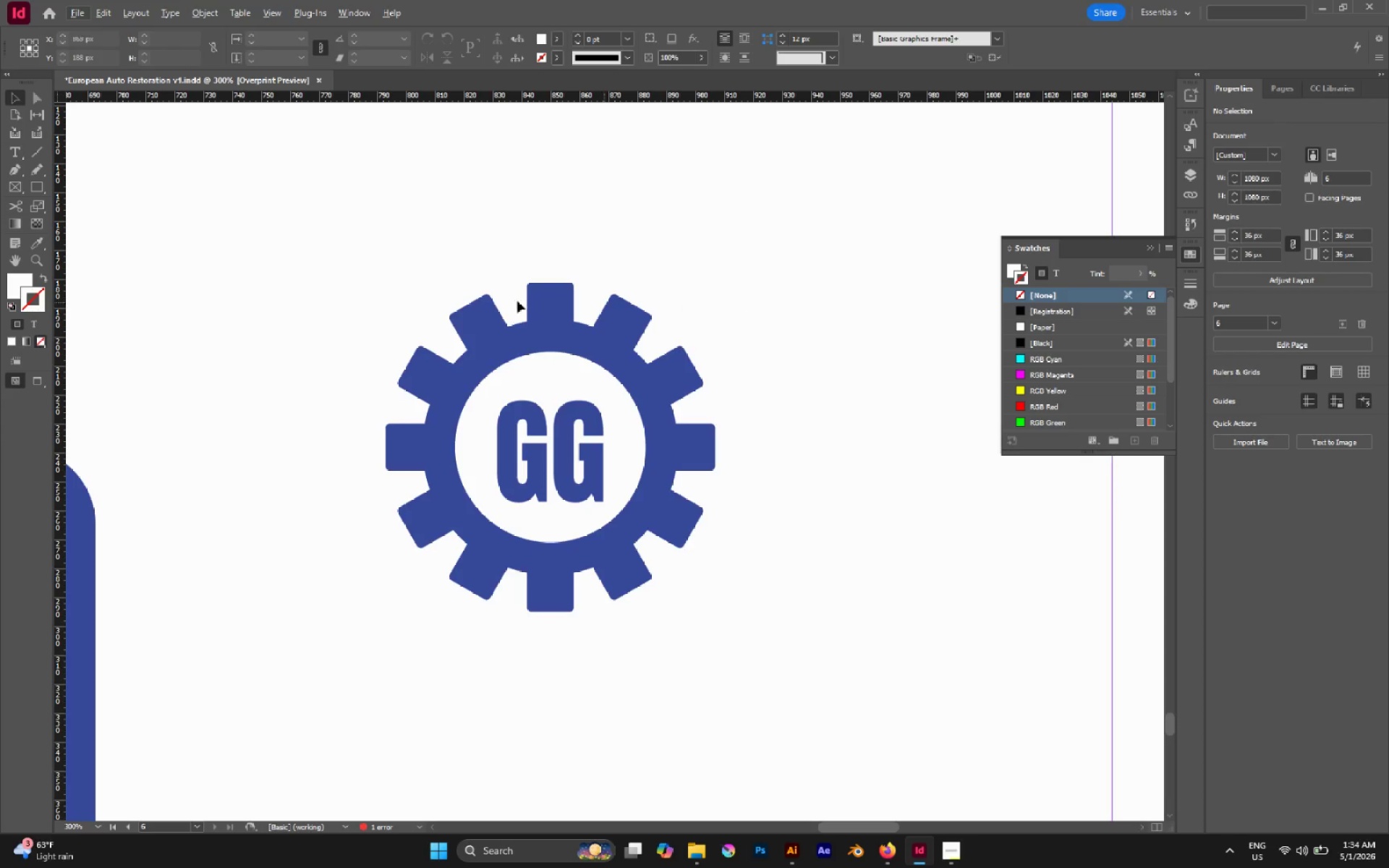 
left_click_drag(start_coordinate=[312, 261], to_coordinate=[794, 604])
 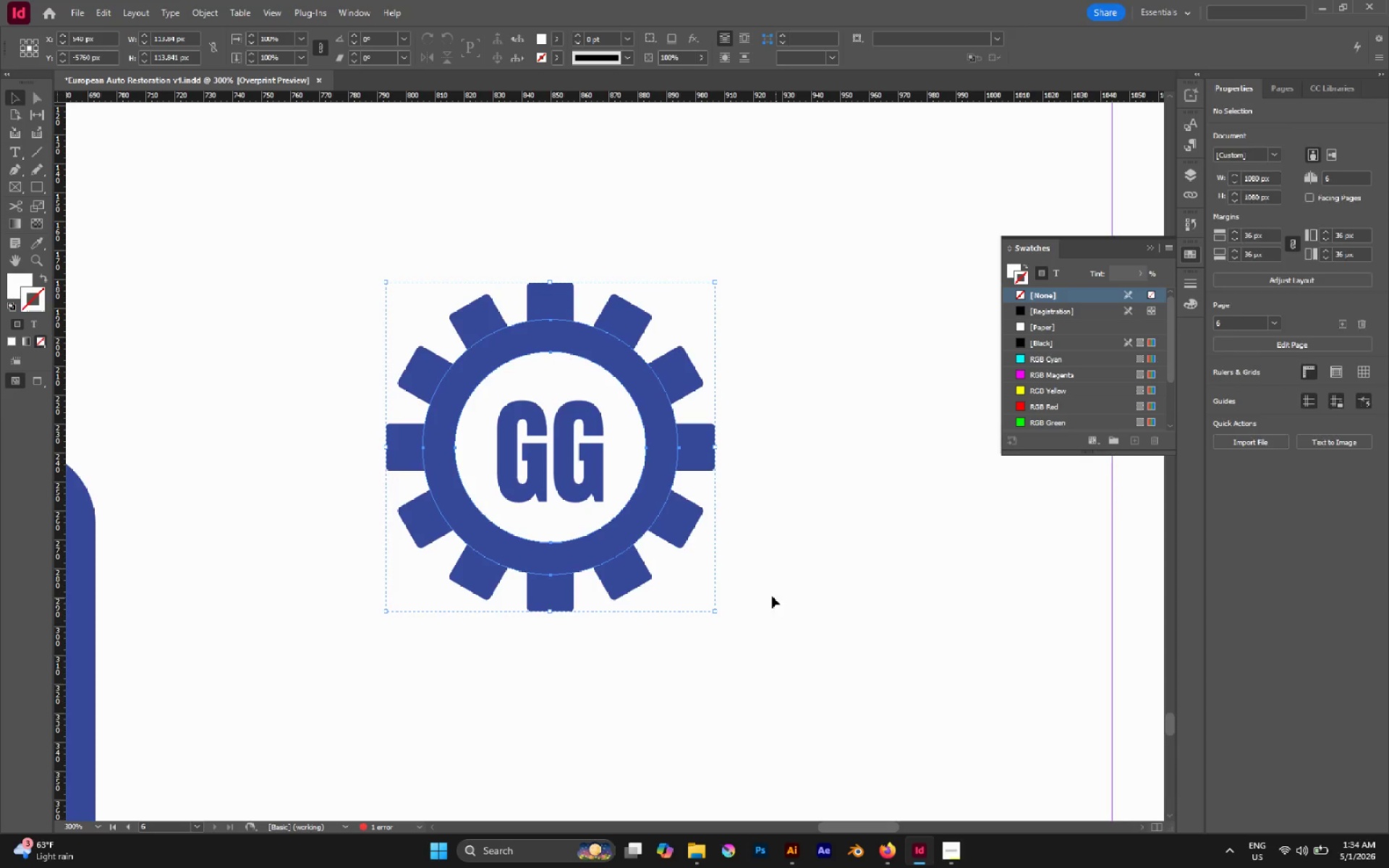 
key(Control+G)
 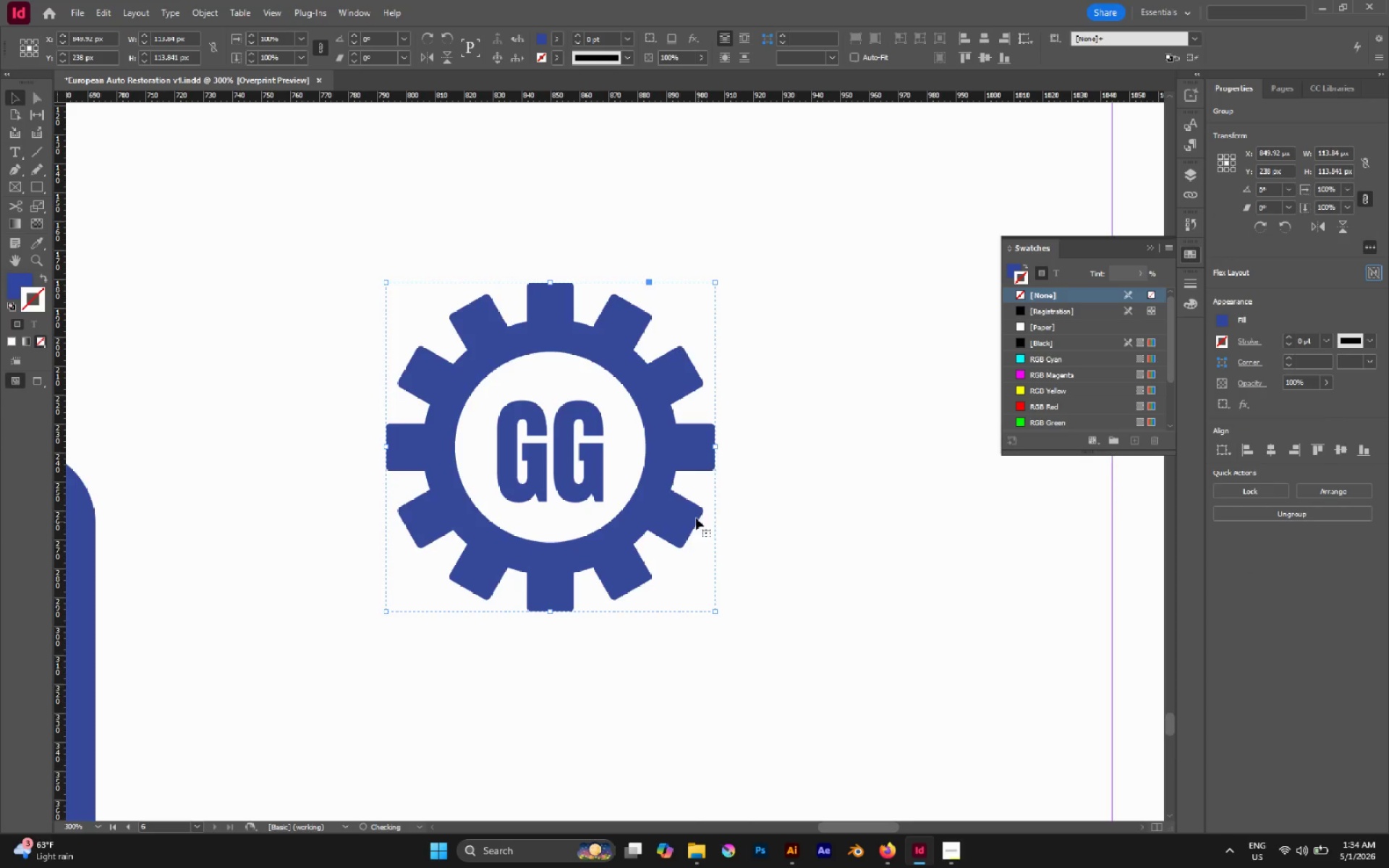 
hold_key(key=AltLeft, duration=1.2)
scroll: coordinate [690, 506], scroll_direction: down, amount: 6.0
 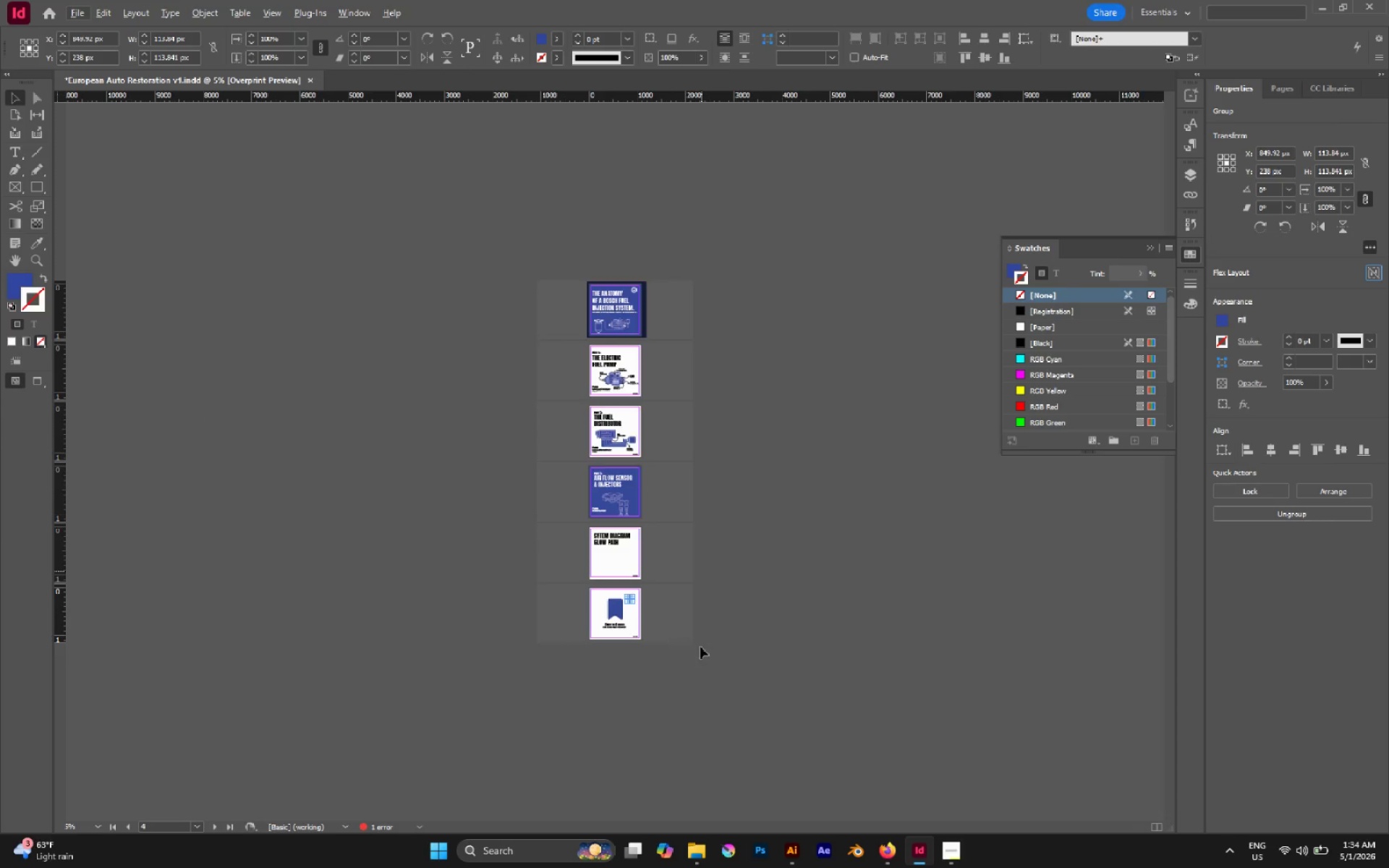 
hold_key(key=AltLeft, duration=0.59)
scroll: coordinate [634, 621], scroll_direction: none, amount: 0.0
 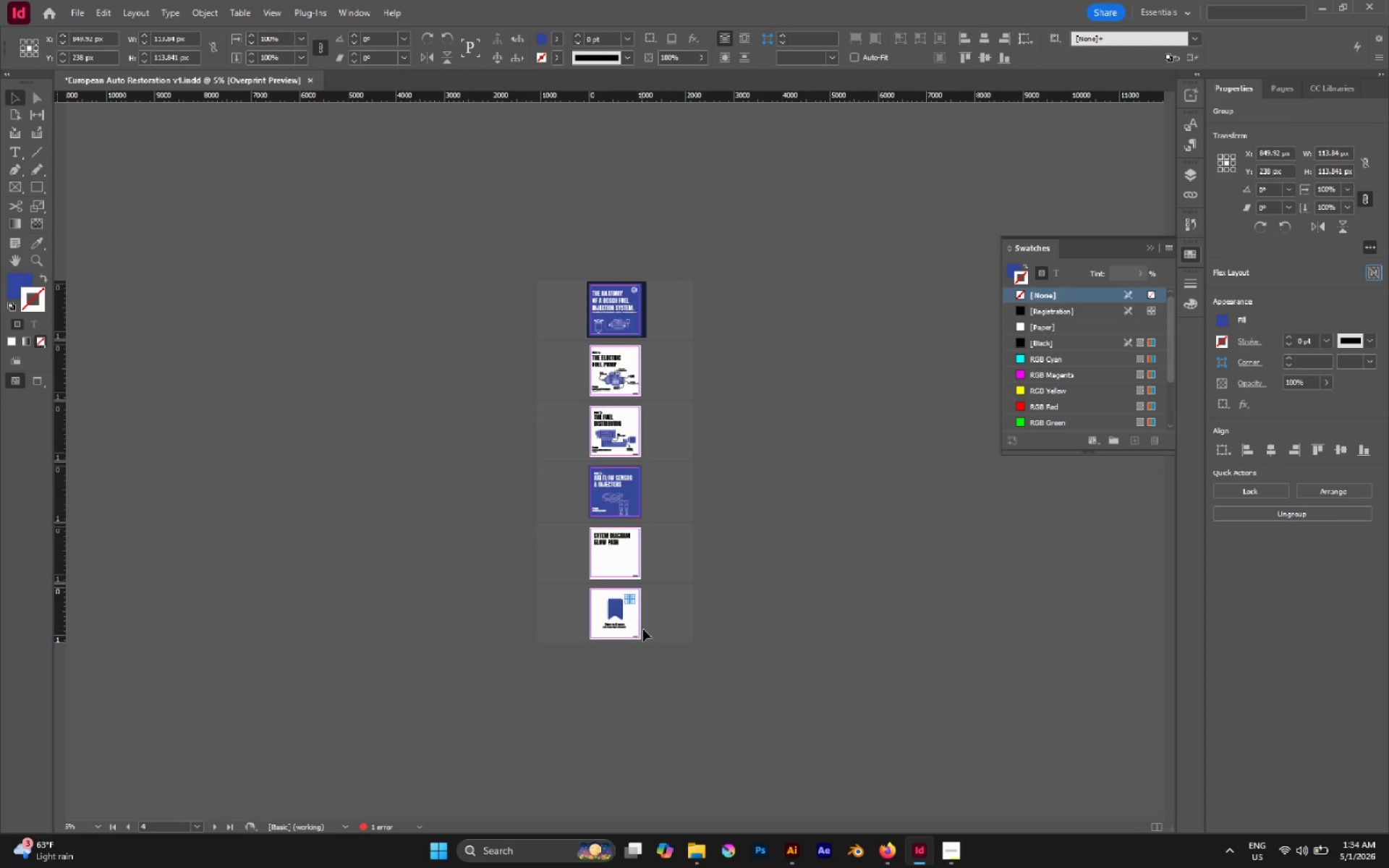 
hold_key(key=AltLeft, duration=0.62)
scroll: coordinate [644, 621], scroll_direction: up, amount: 2.0
 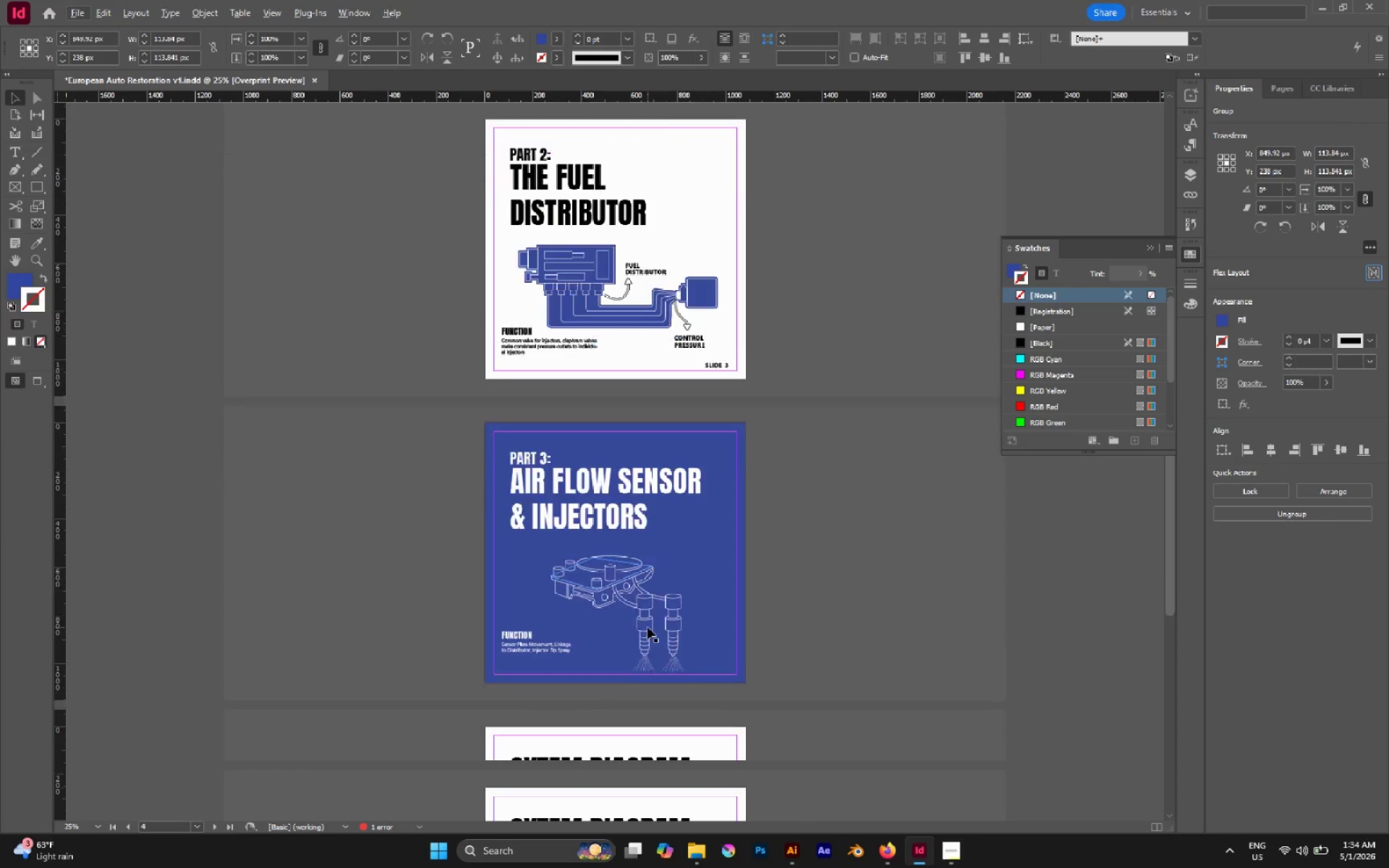 
left_click([674, 605])
 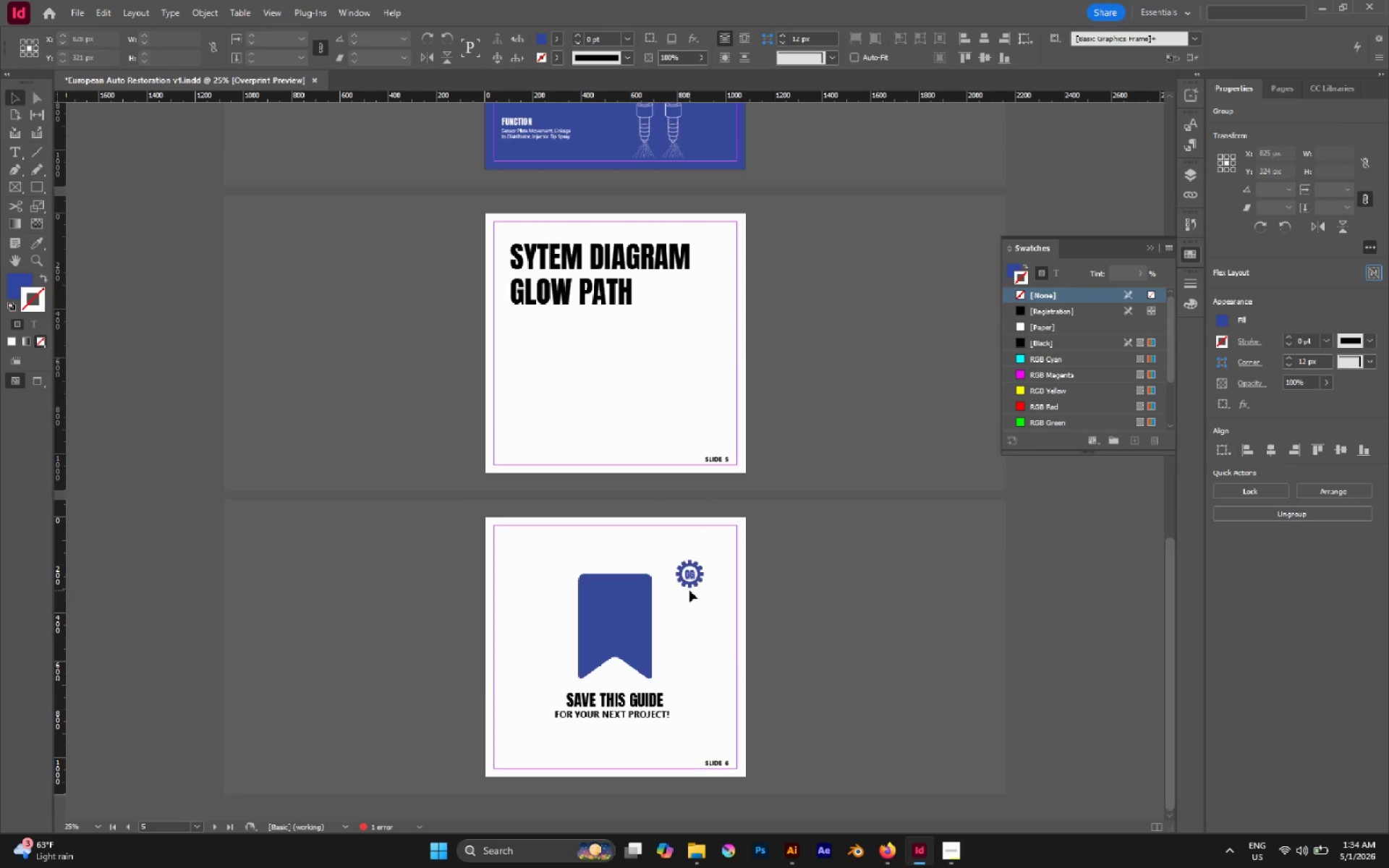 
scroll: coordinate [642, 626], scroll_direction: down, amount: 12.0
 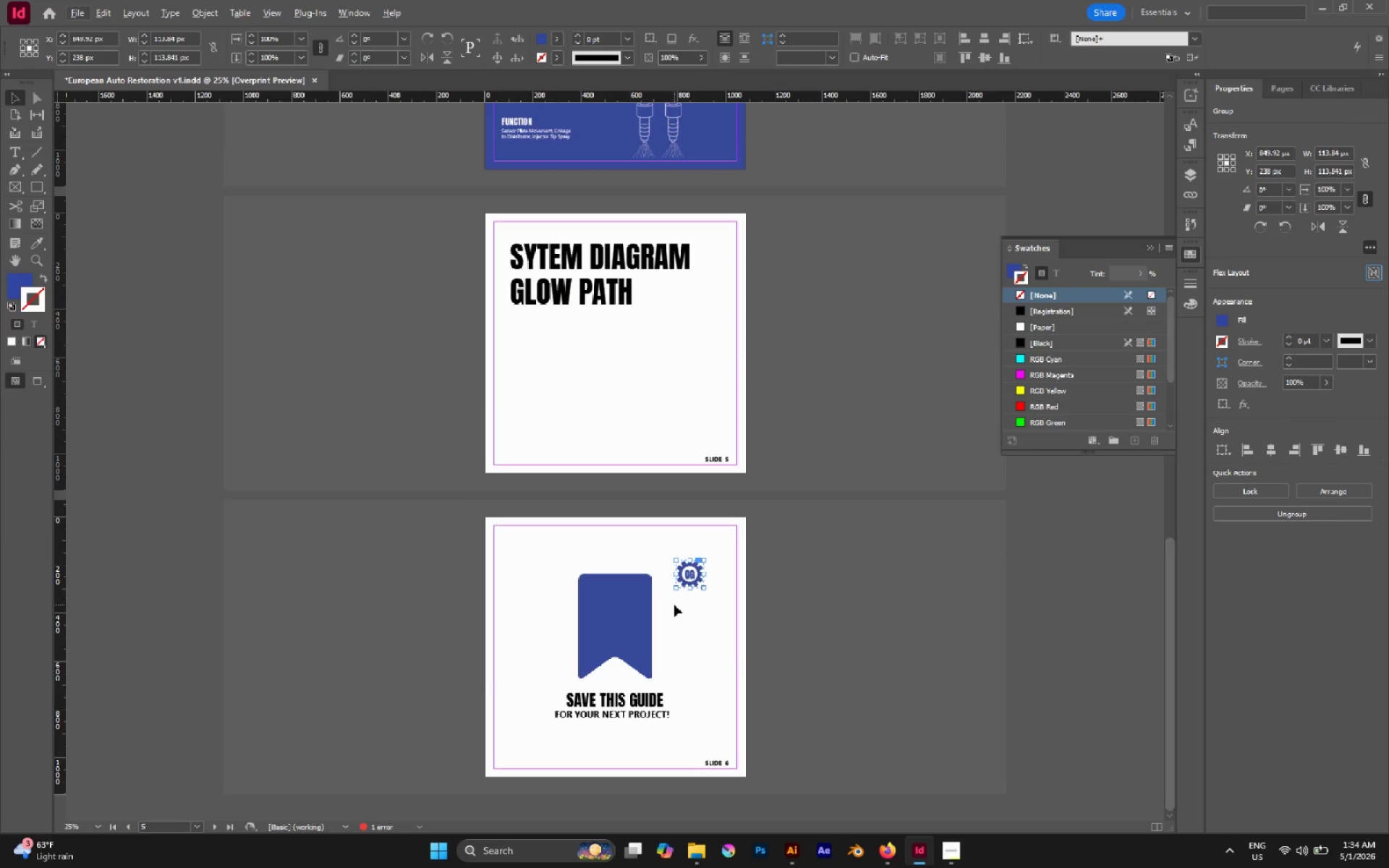 
hold_key(key=AltLeft, duration=0.41)
scroll: coordinate [689, 590], scroll_direction: up, amount: 1.0
 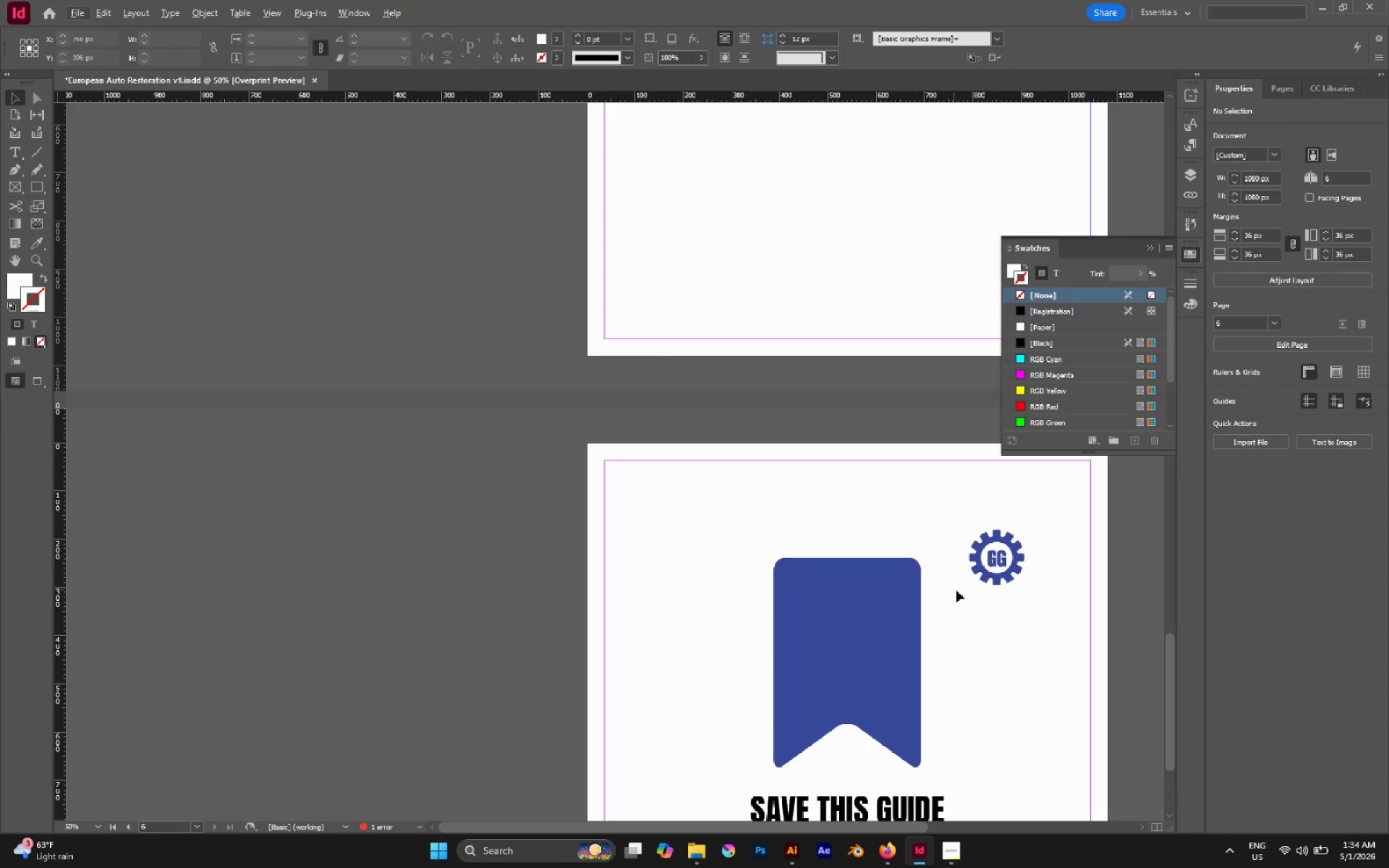 
hold_key(key=Space, duration=0.62)
 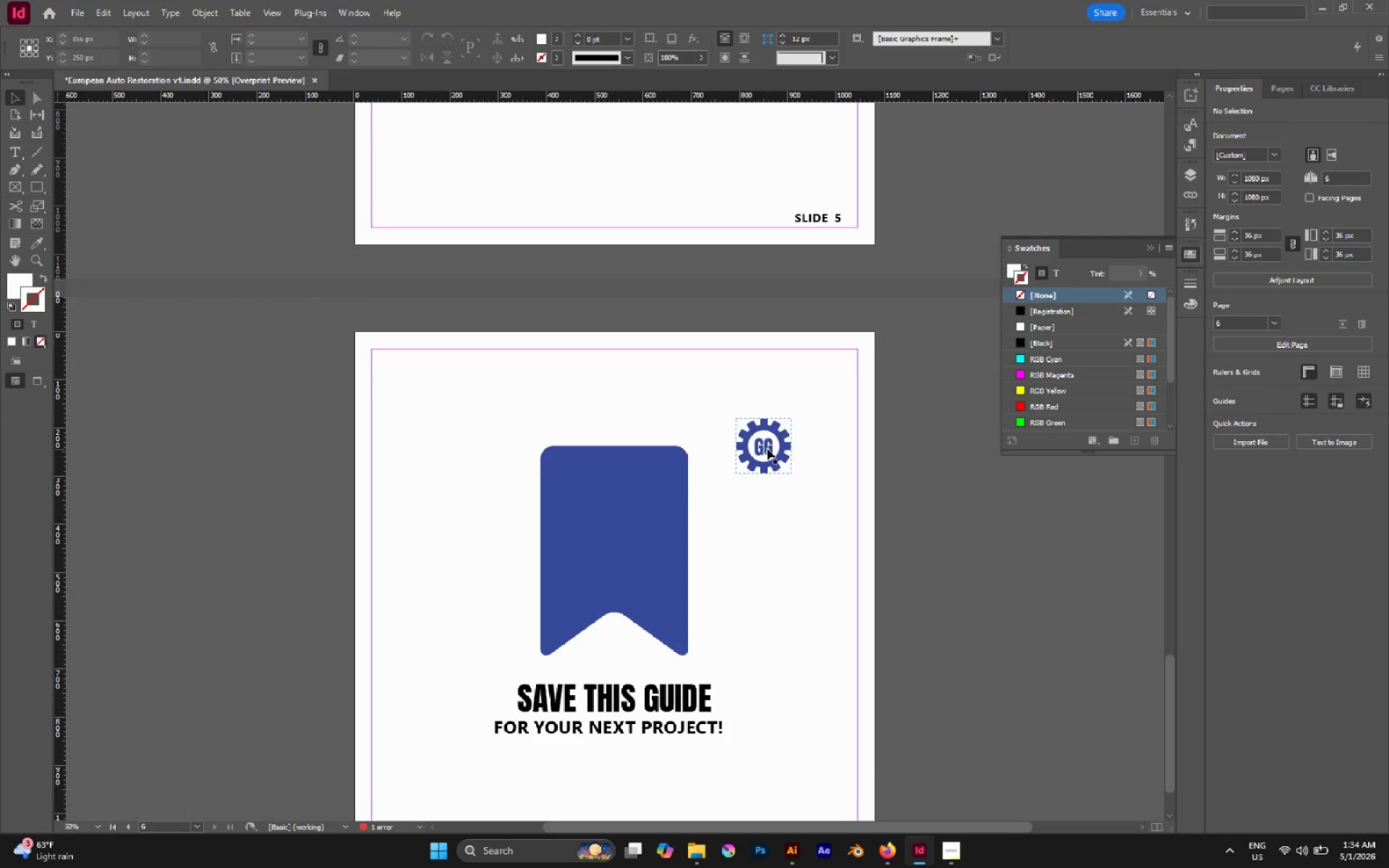 
left_click_drag(start_coordinate=[950, 595], to_coordinate=[717, 483])
 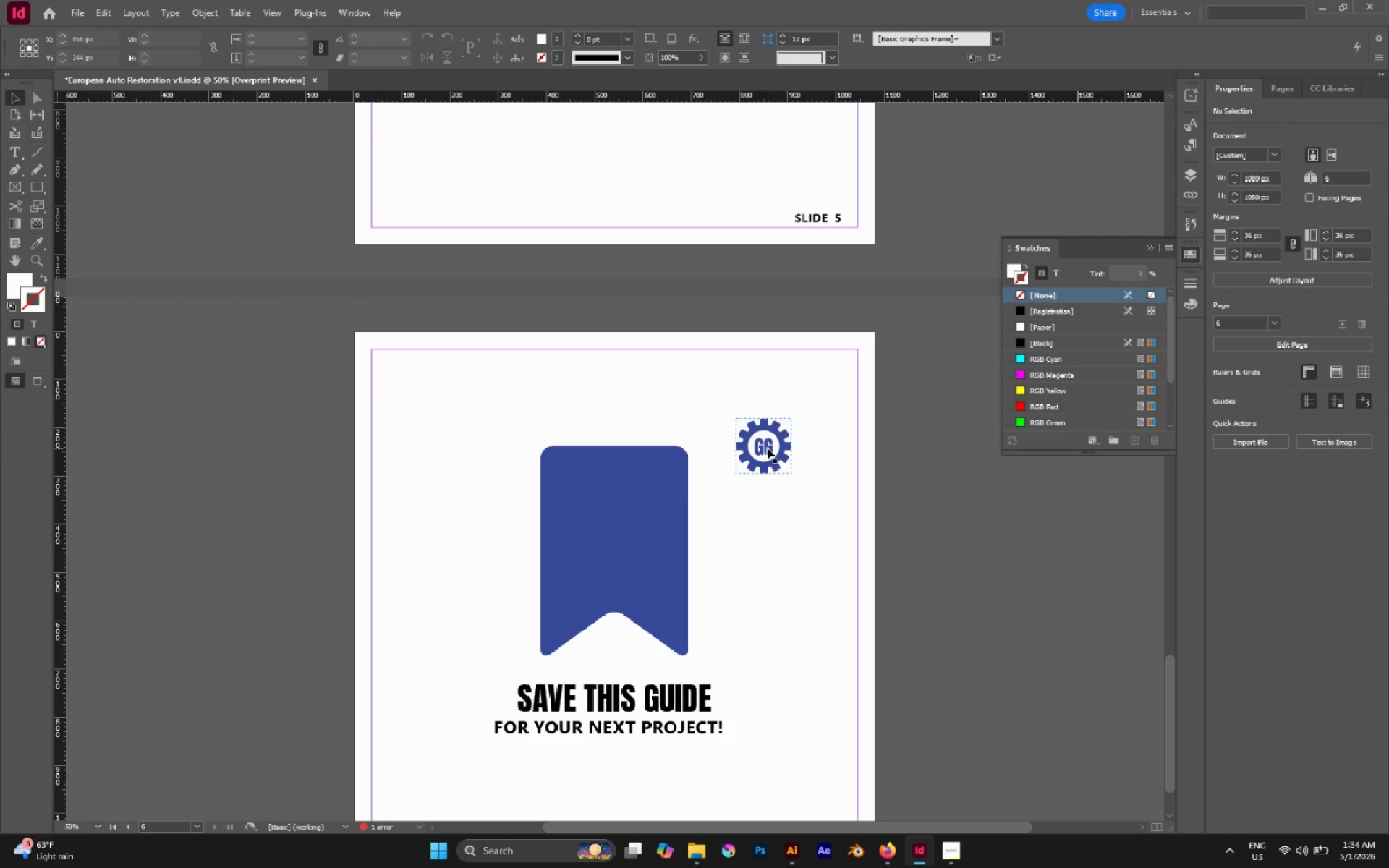 
left_click_drag(start_coordinate=[767, 448], to_coordinate=[833, 380])
 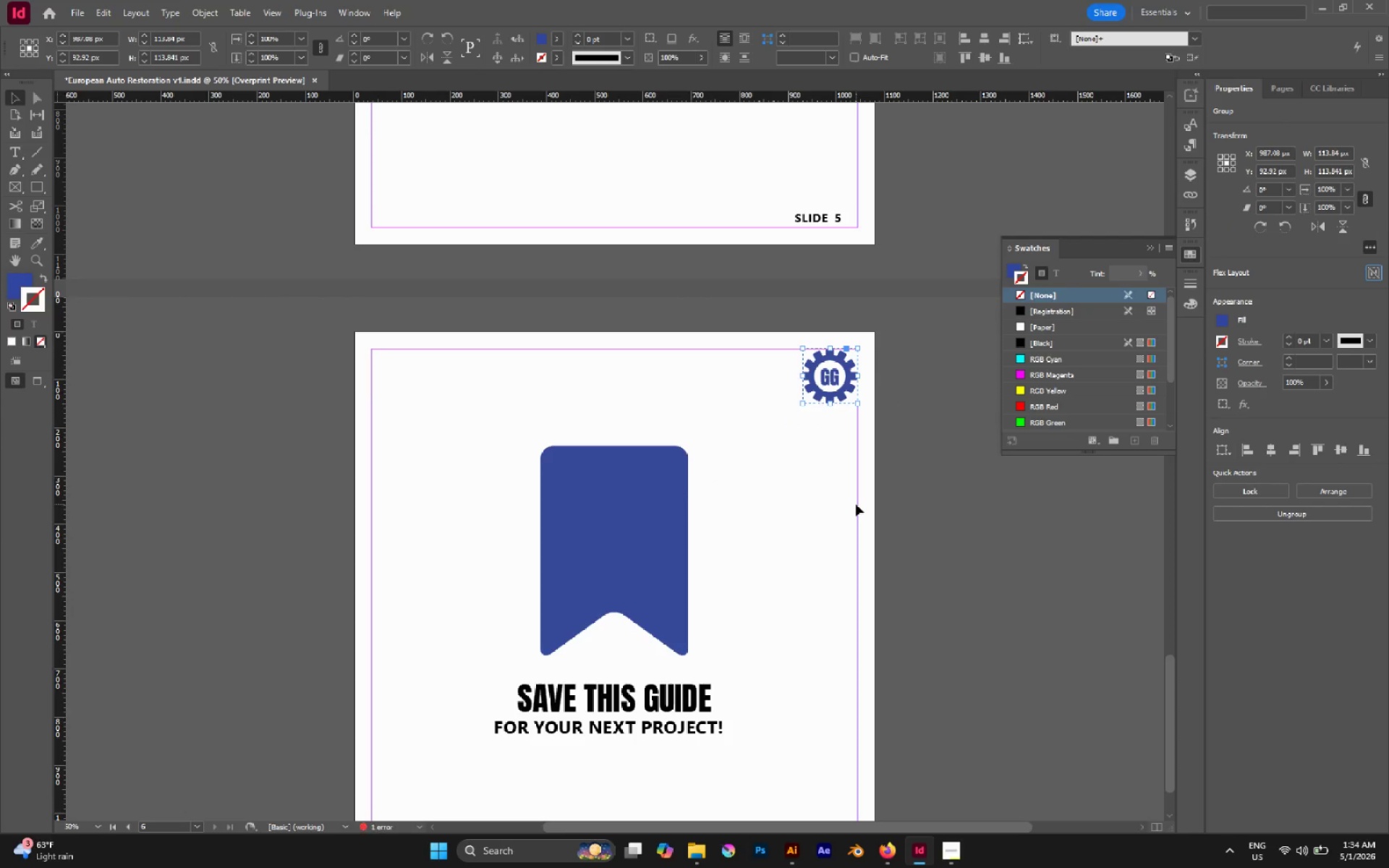 
left_click([856, 504])
 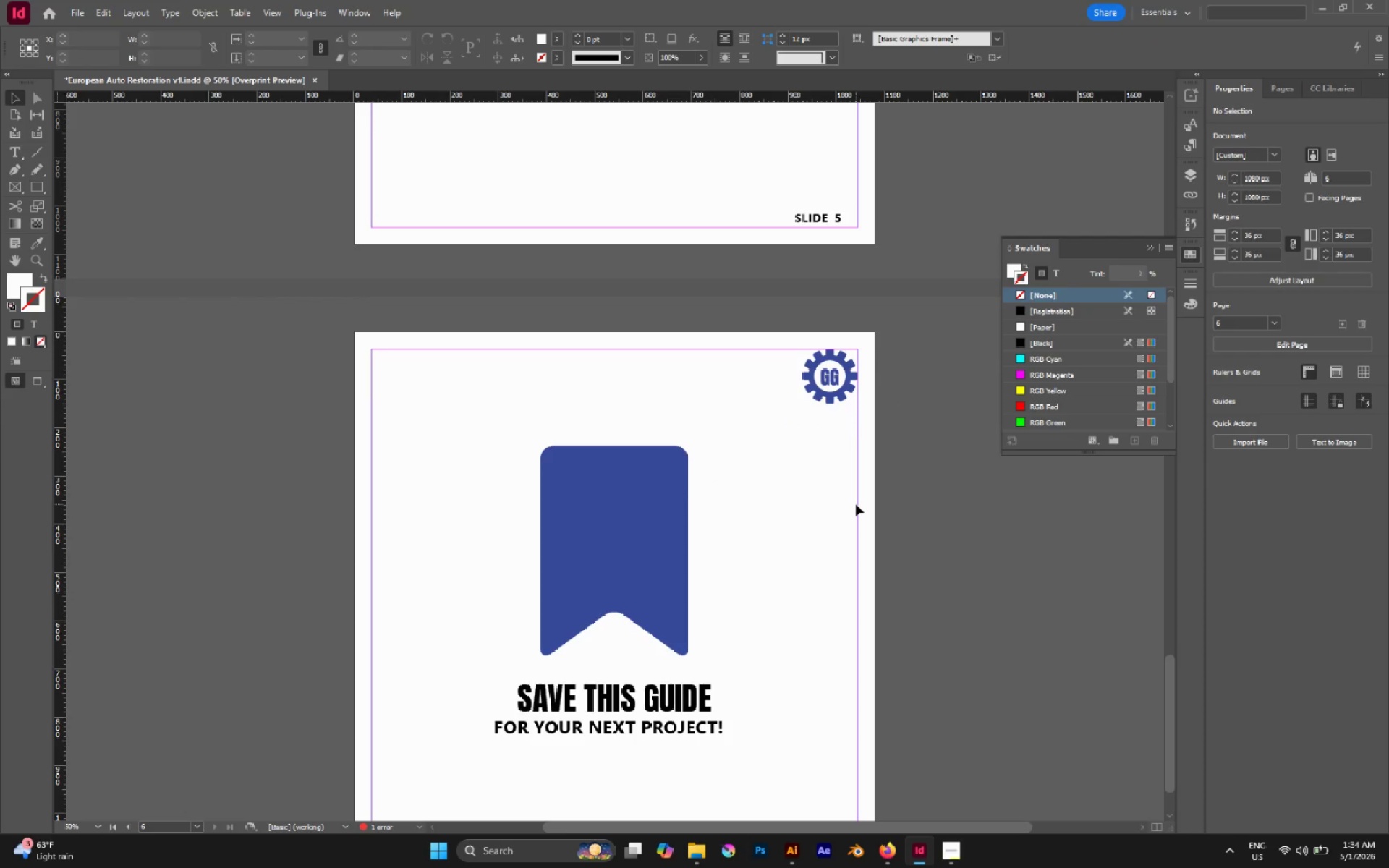 
key(W)
 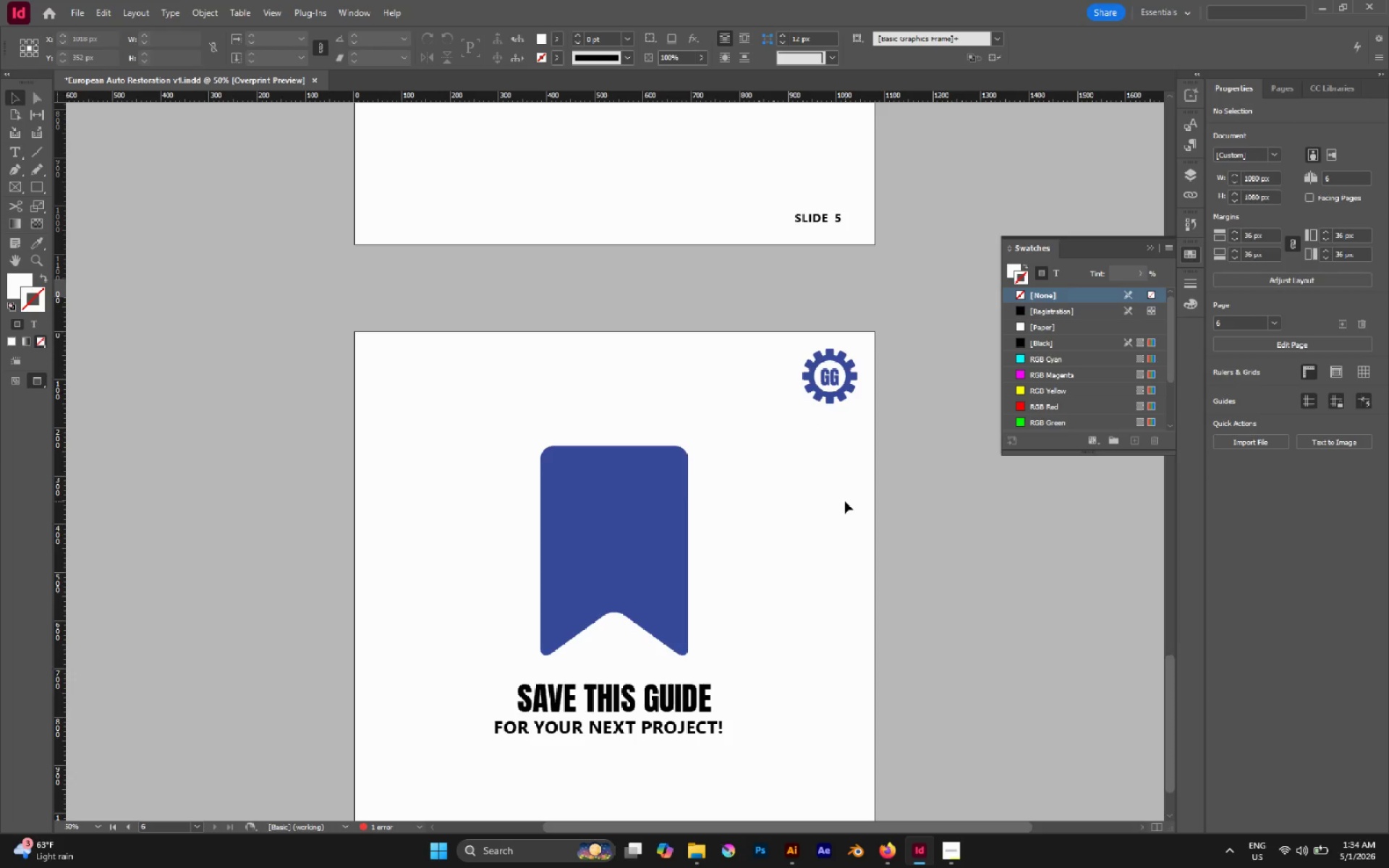 
left_click([845, 501])
 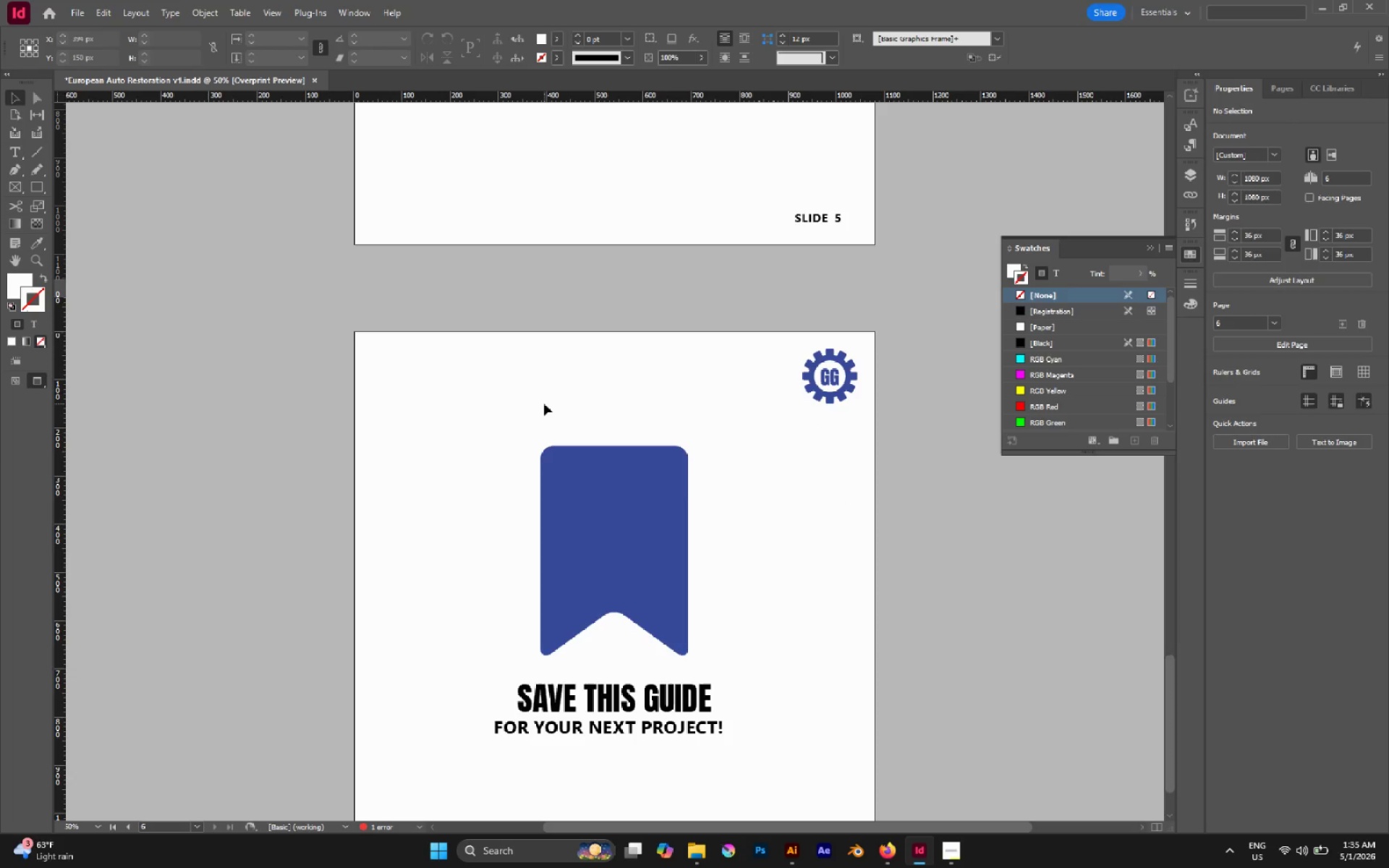 
wait(5.53)
 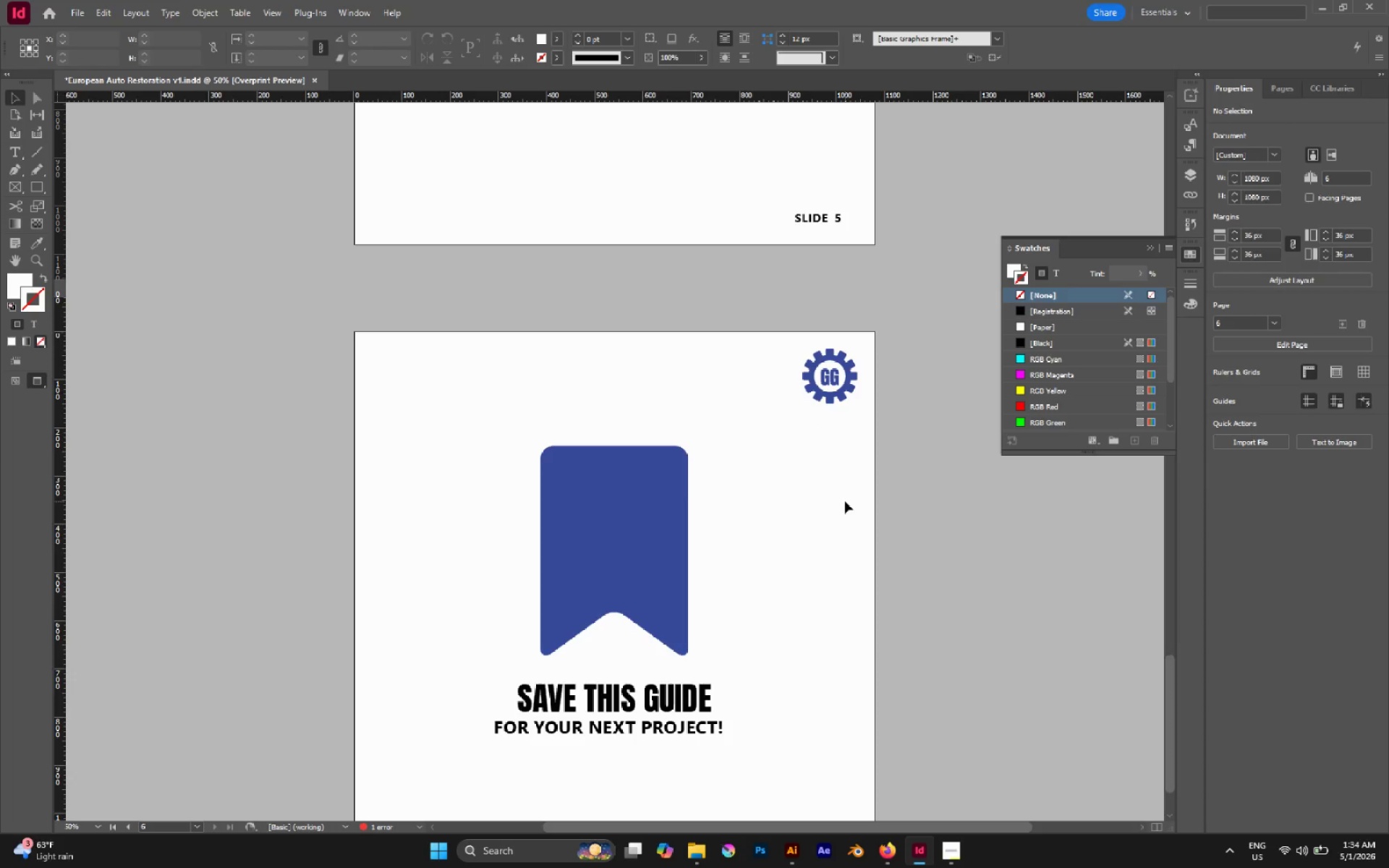 
scroll: coordinate [592, 435], scroll_direction: up, amount: 5.0
 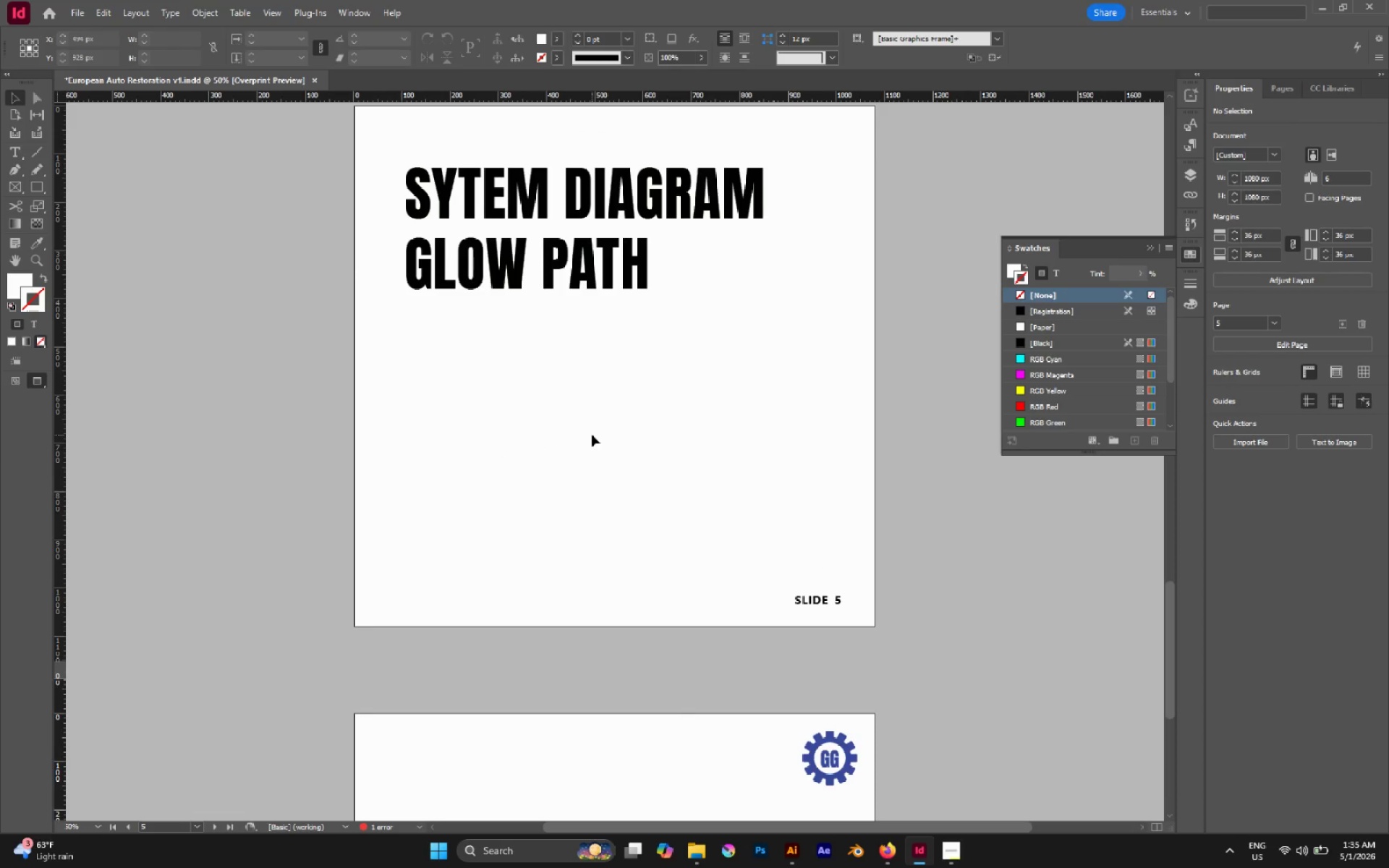 
hold_key(key=AltLeft, duration=0.48)
scroll: coordinate [586, 420], scroll_direction: up, amount: 21.0
 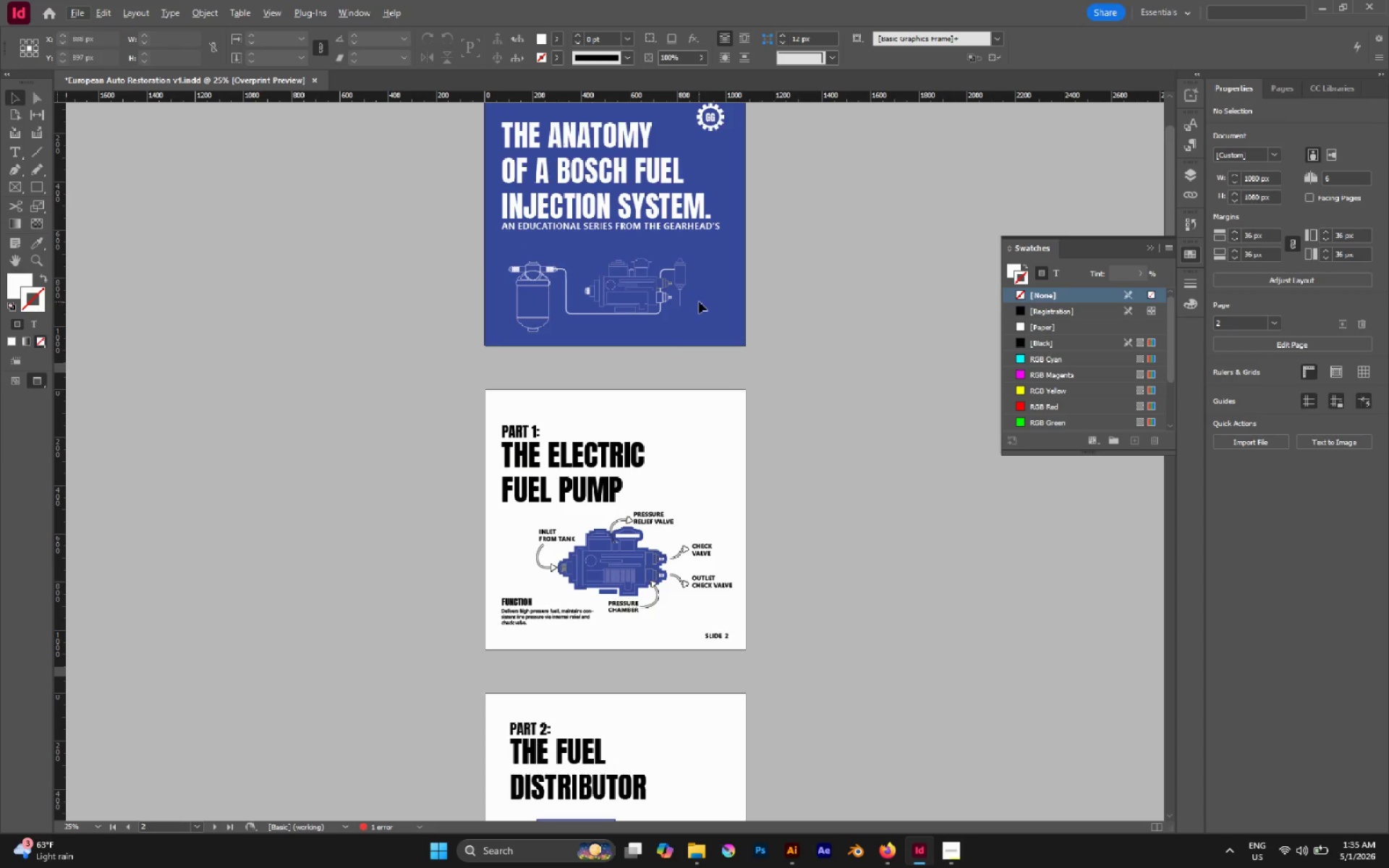 
left_click([699, 302])
 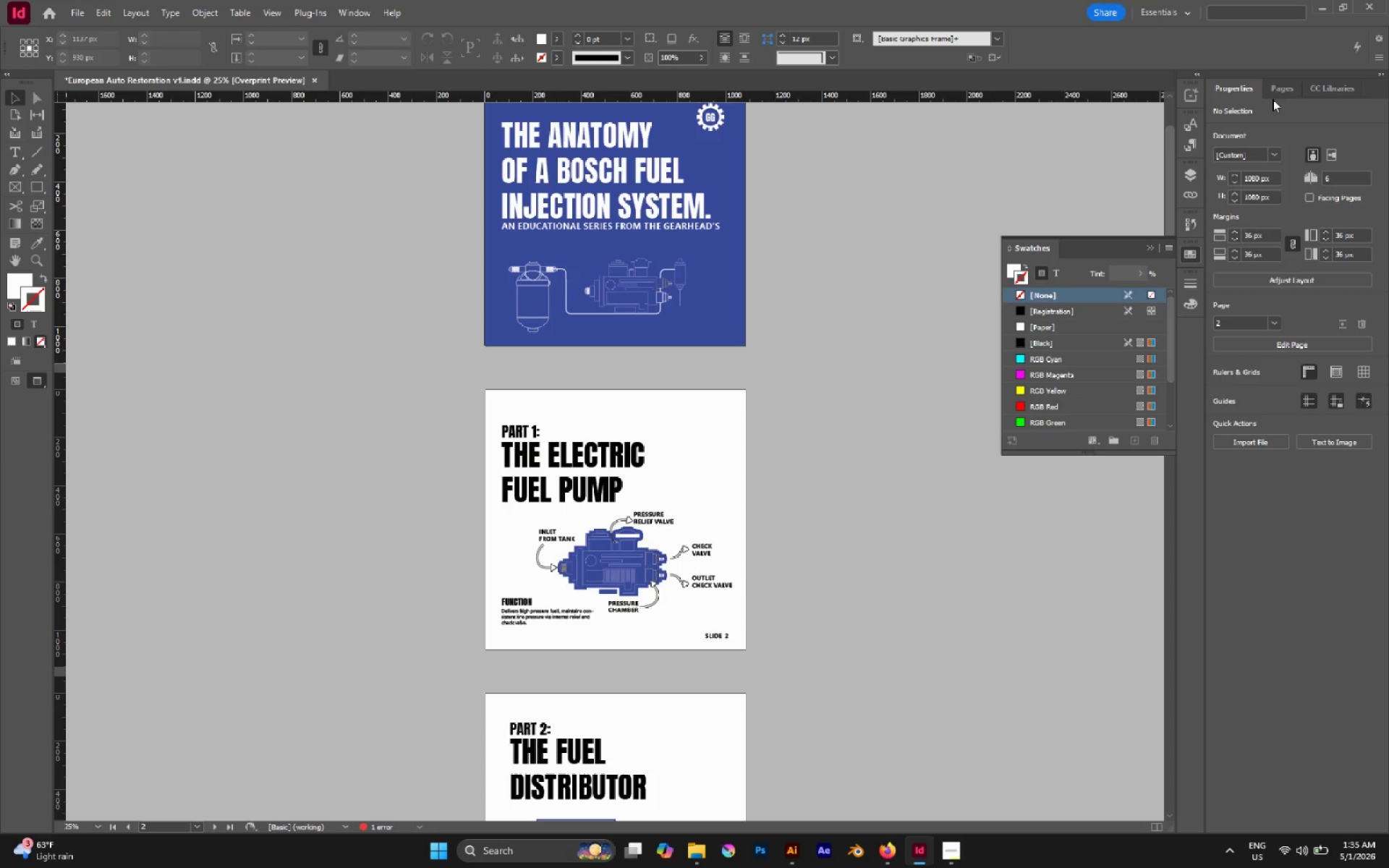 
left_click([1280, 84])
 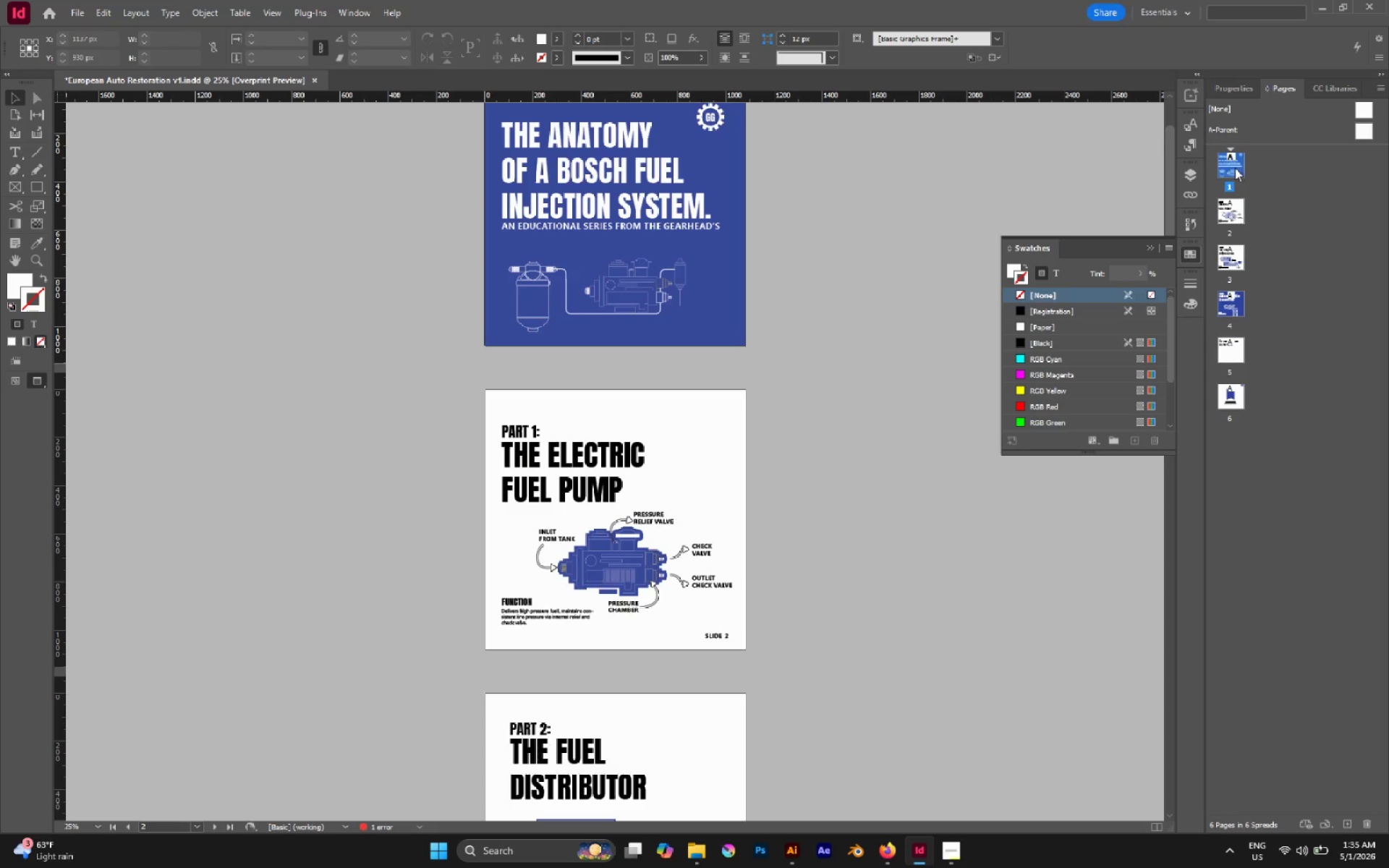 
right_click([1235, 168])
 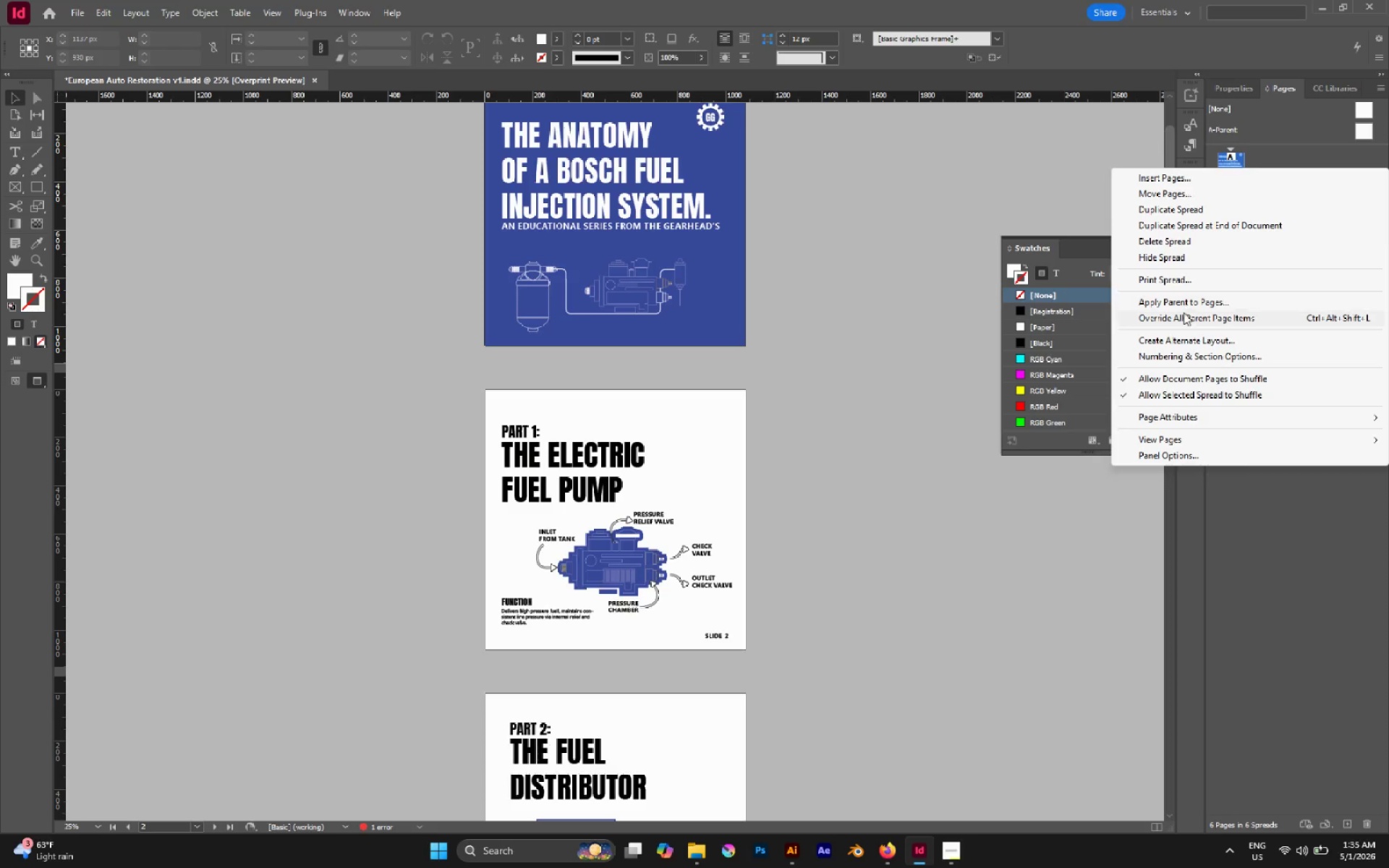 
left_click([1176, 322])
 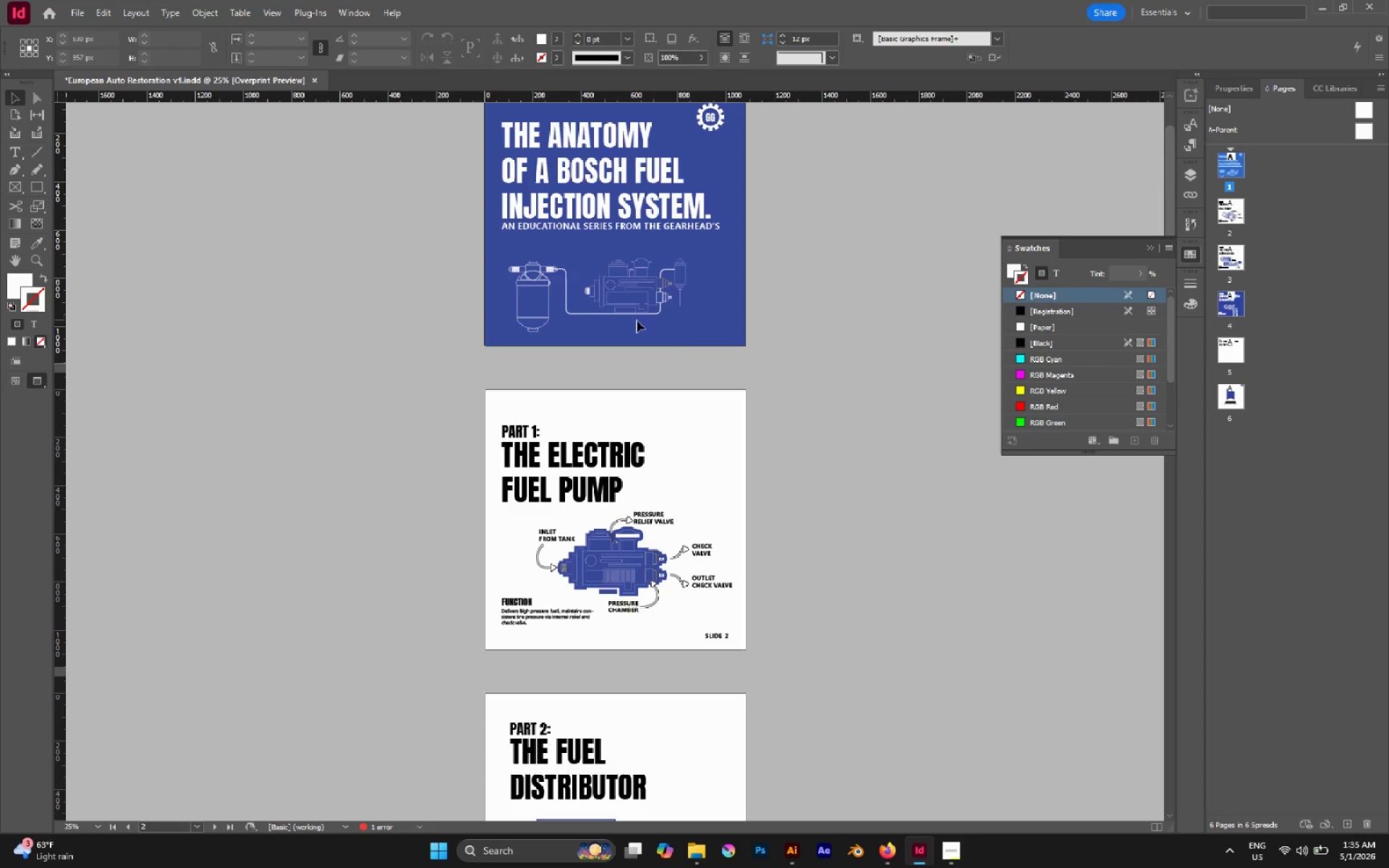 
left_click_drag(start_coordinate=[700, 320], to_coordinate=[703, 320])
 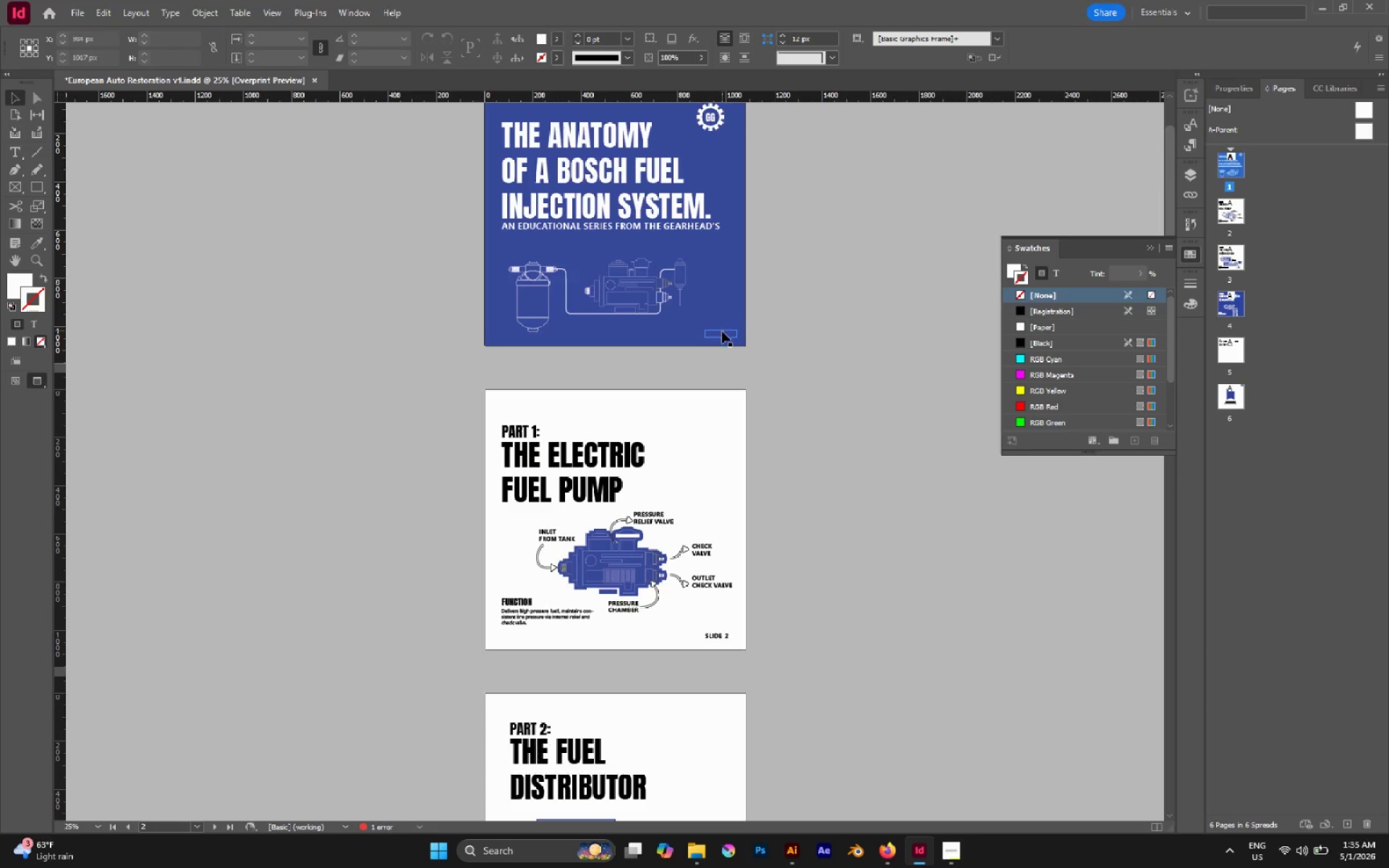 
left_click([722, 333])
 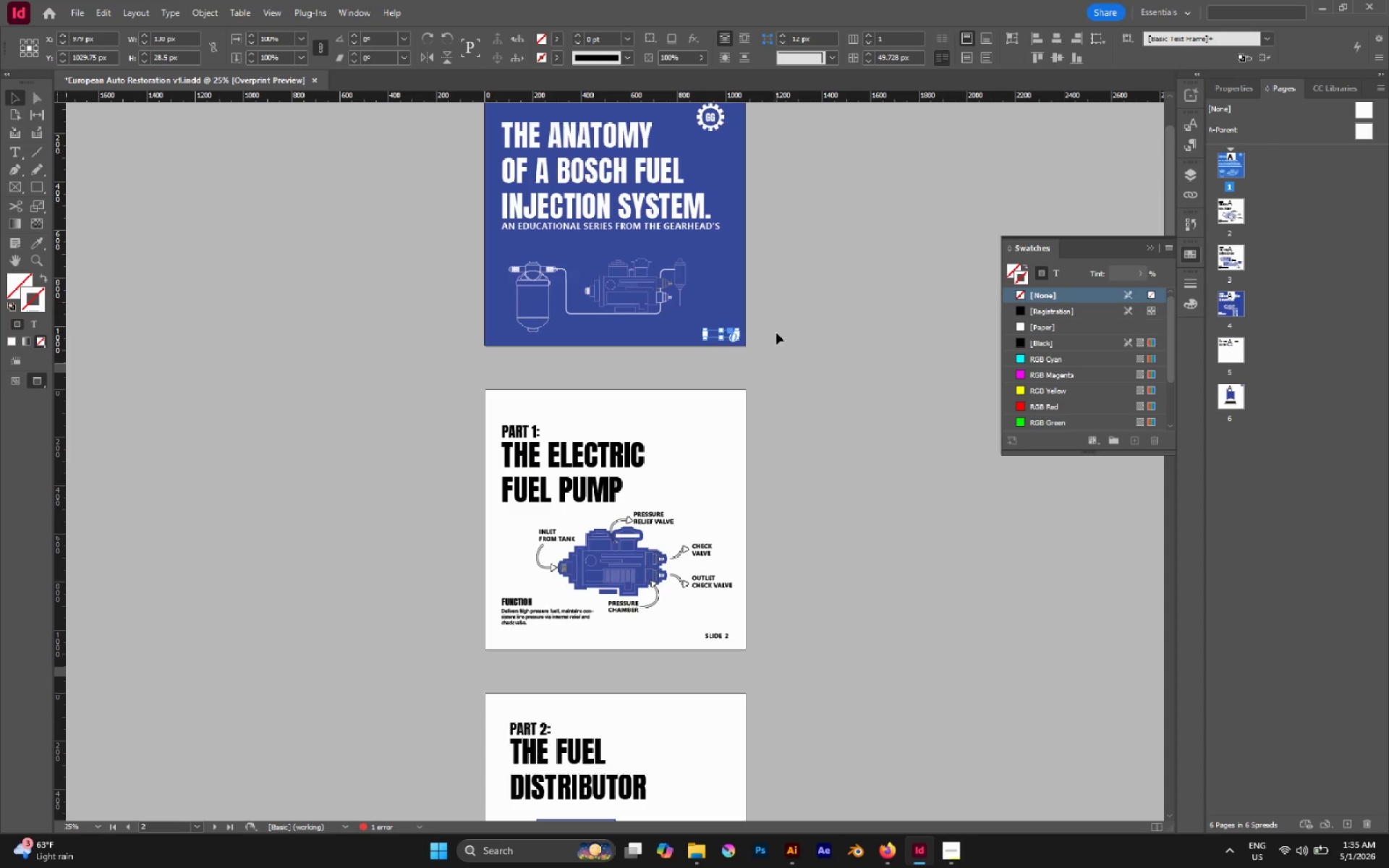 
hold_key(key=AltLeft, duration=0.64)
scroll: coordinate [771, 332], scroll_direction: up, amount: 1.0
 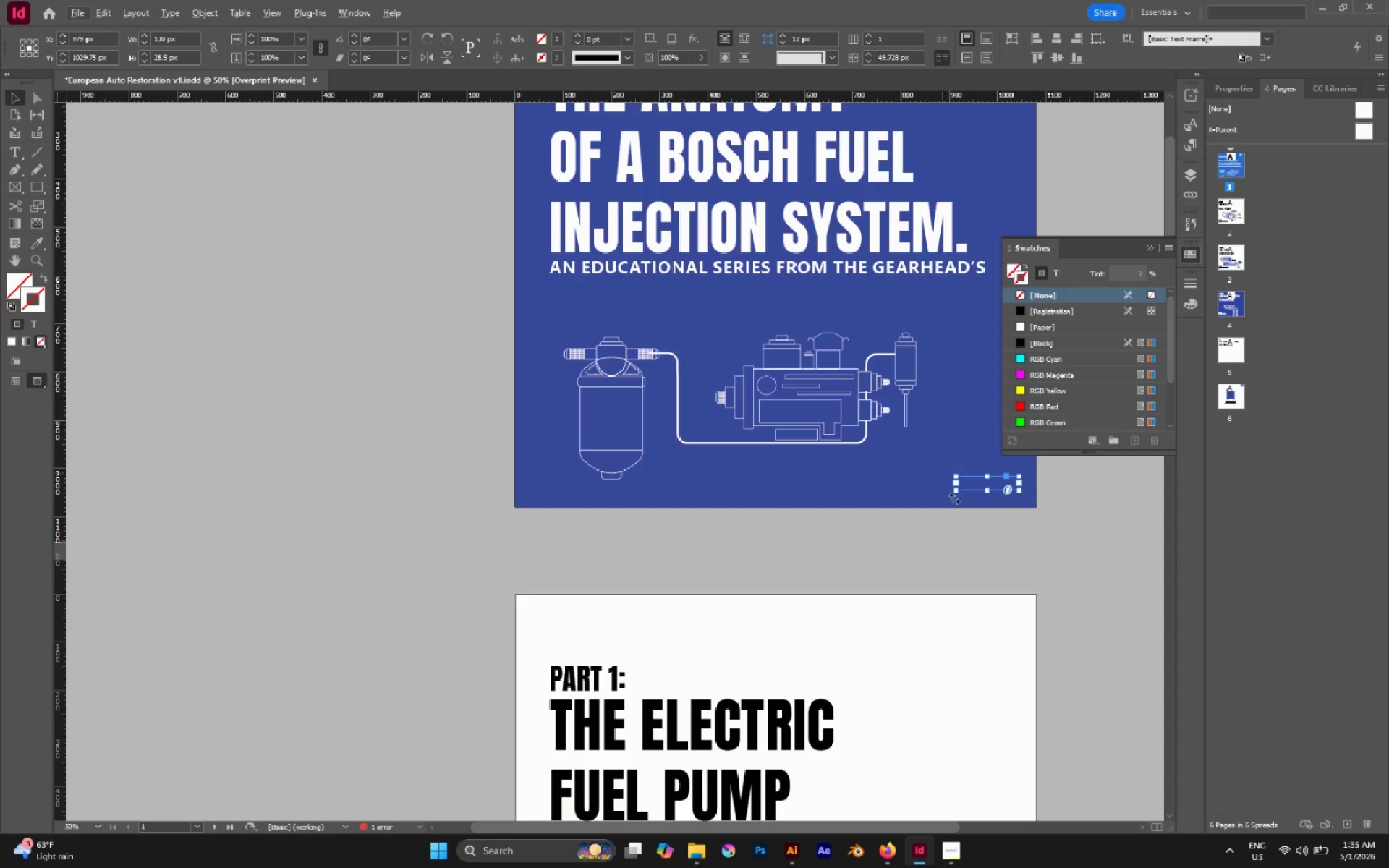 
hold_key(key=Space, duration=0.45)
 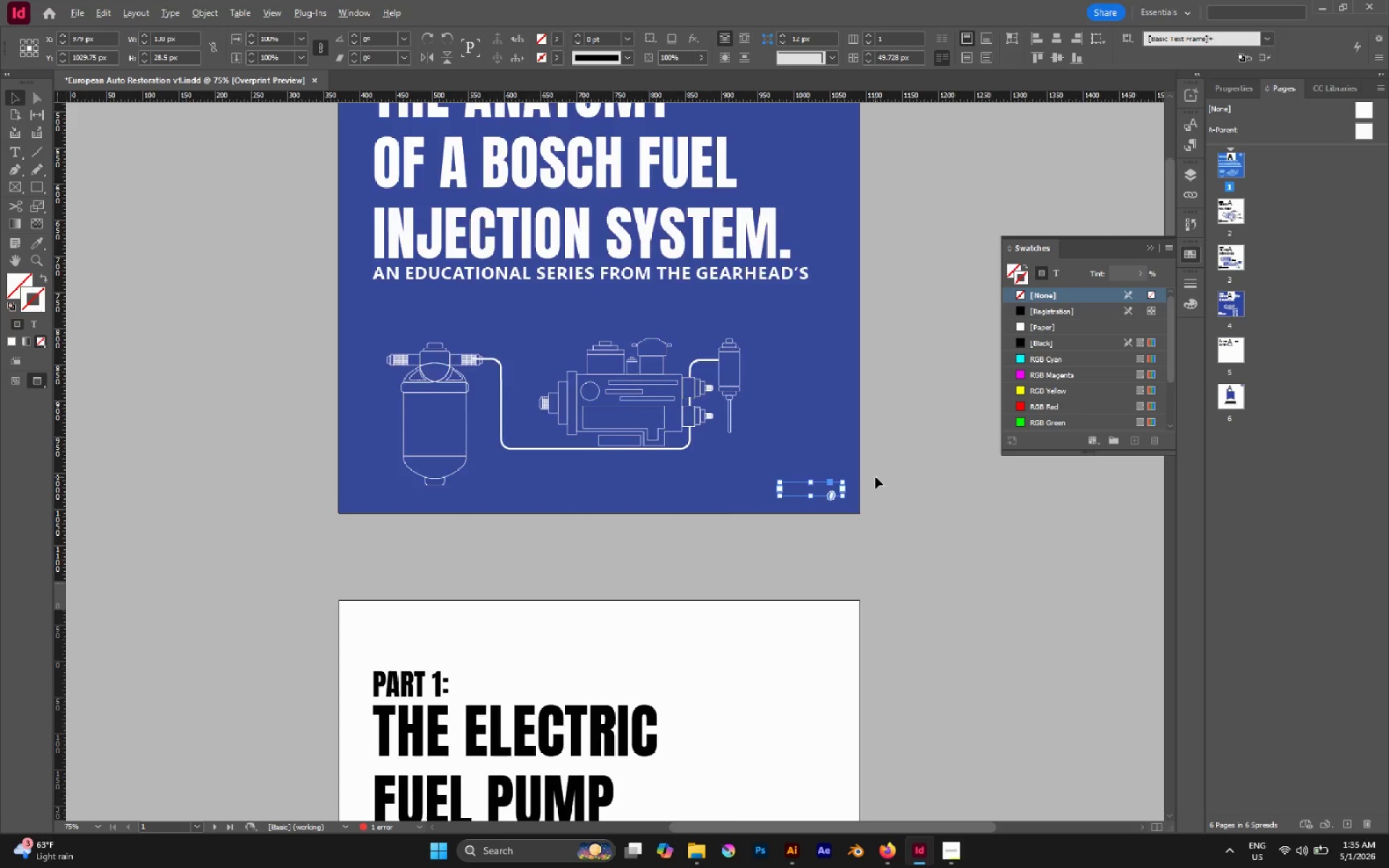 
left_click_drag(start_coordinate=[959, 515], to_coordinate=[783, 521])
 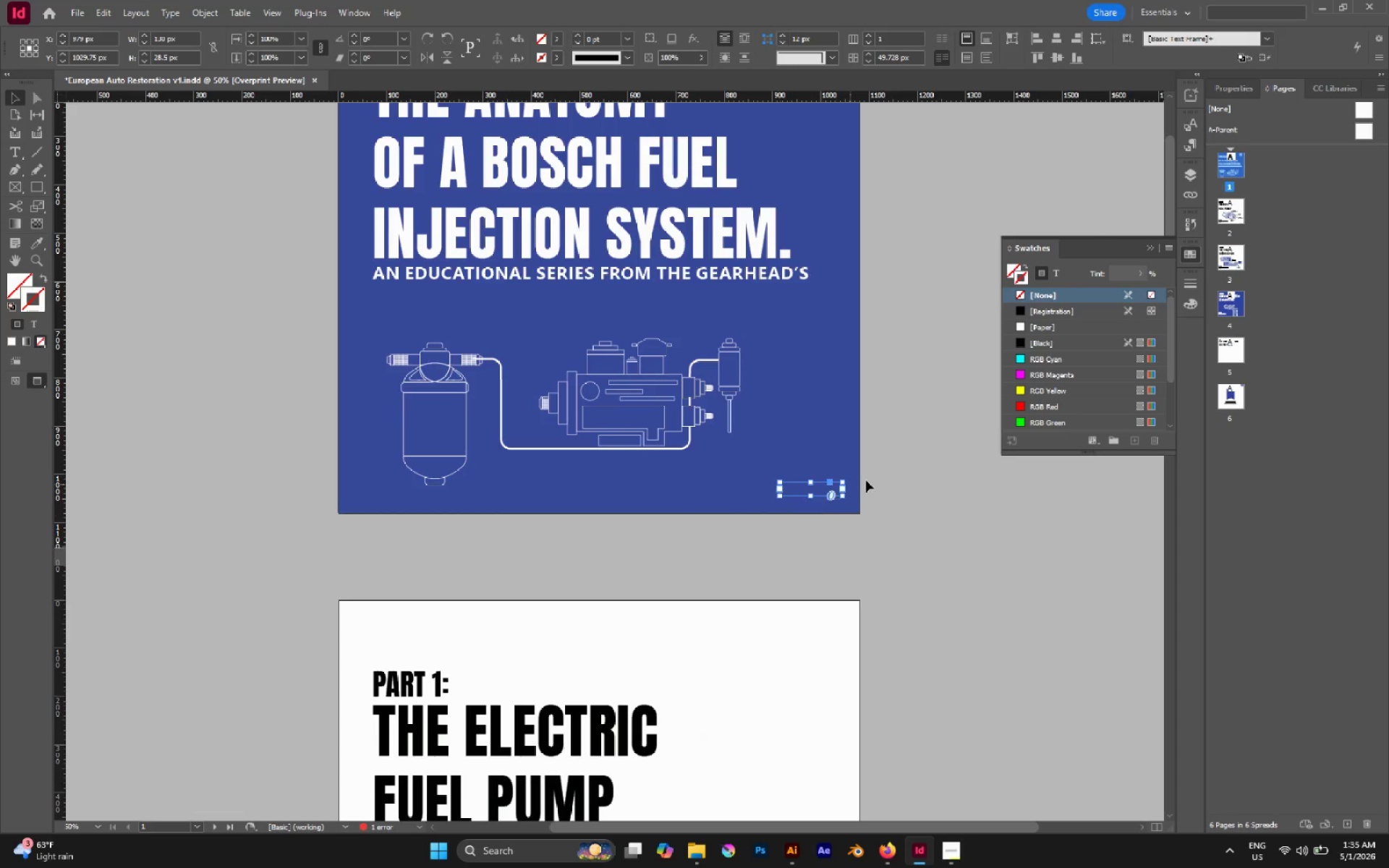 
hold_key(key=AltLeft, duration=0.66)
scroll: coordinate [875, 477], scroll_direction: up, amount: 2.0
 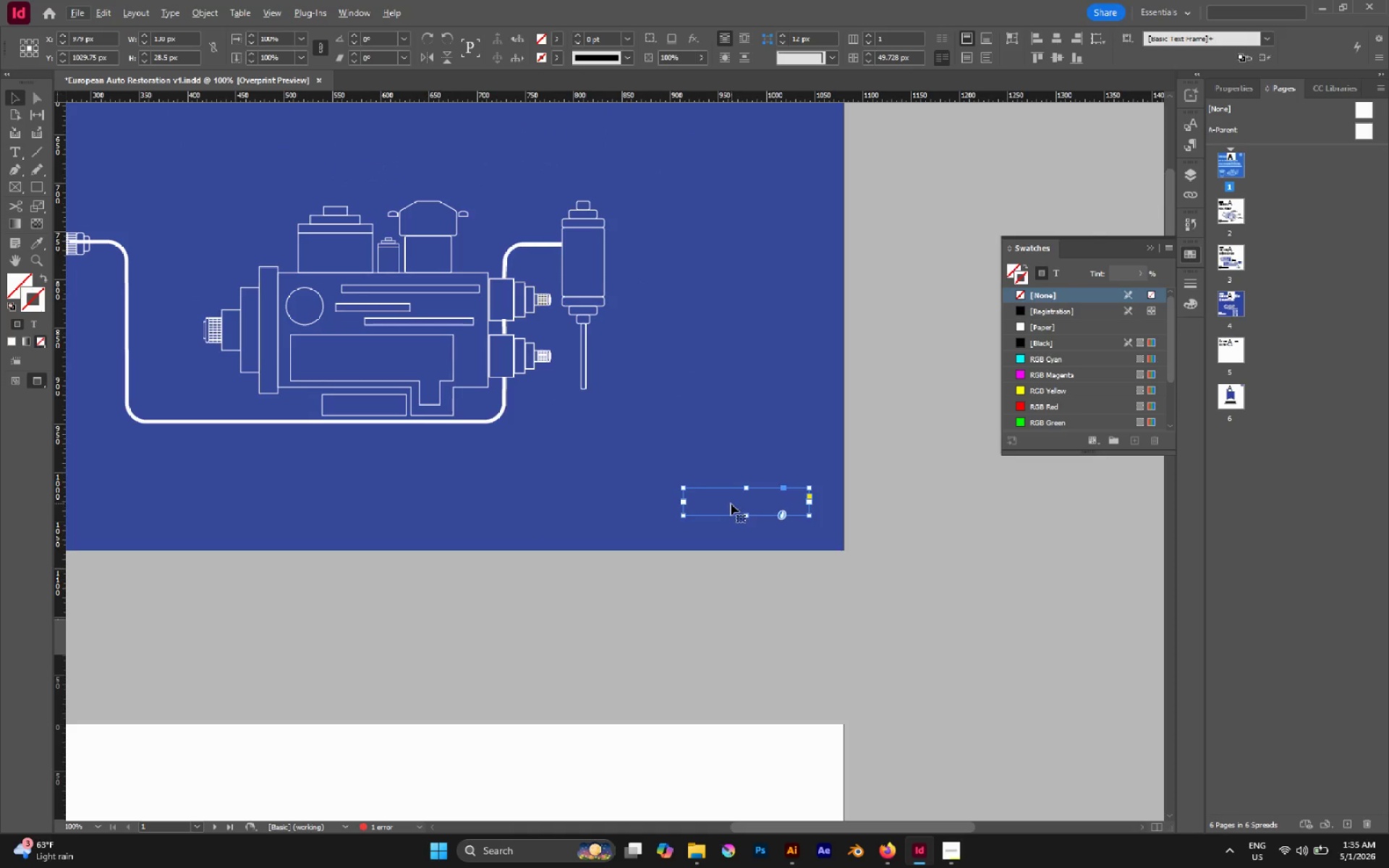 
key(T)
 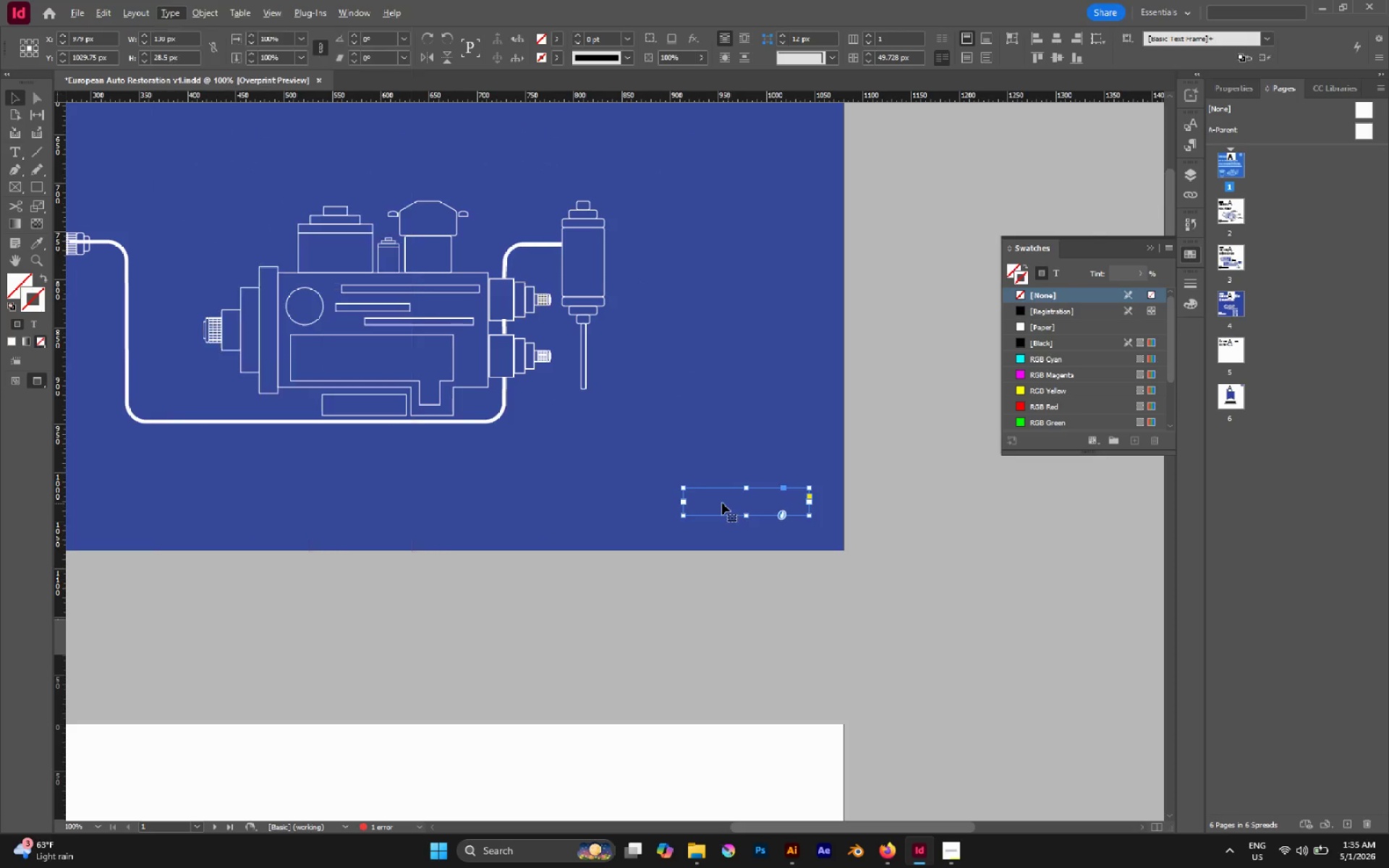 
left_click([722, 503])
 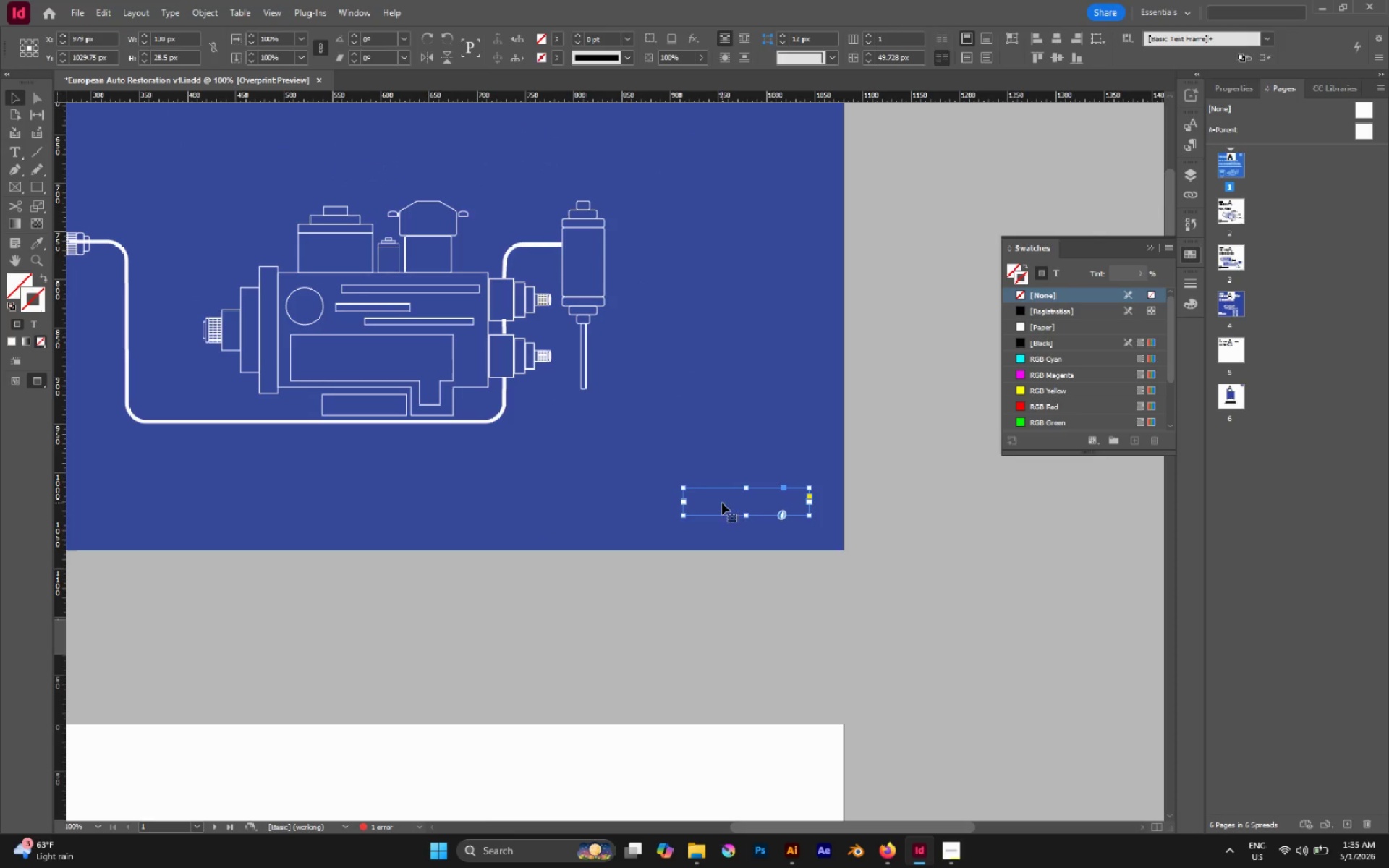 
key(T)
 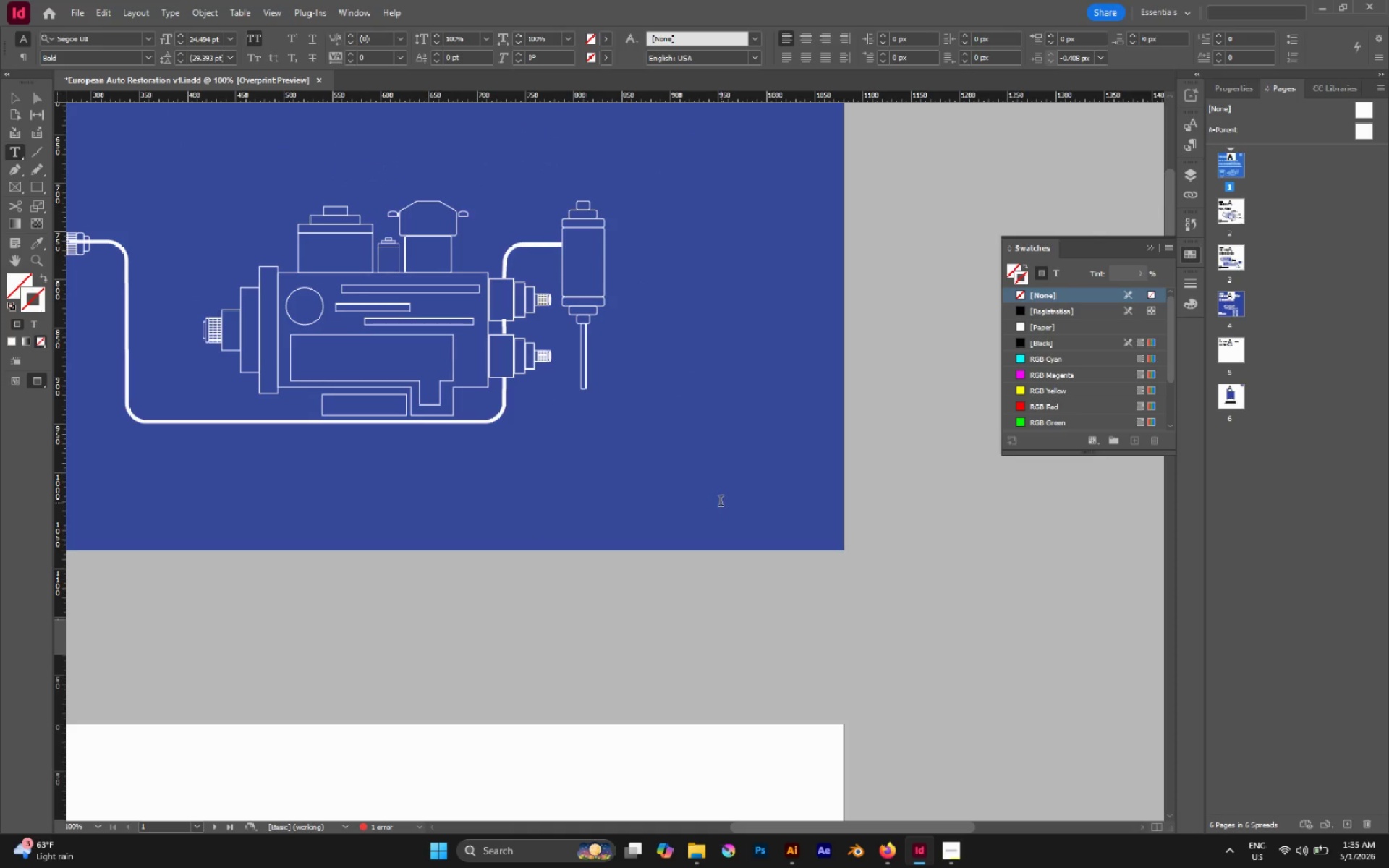 
double_click([721, 502])
 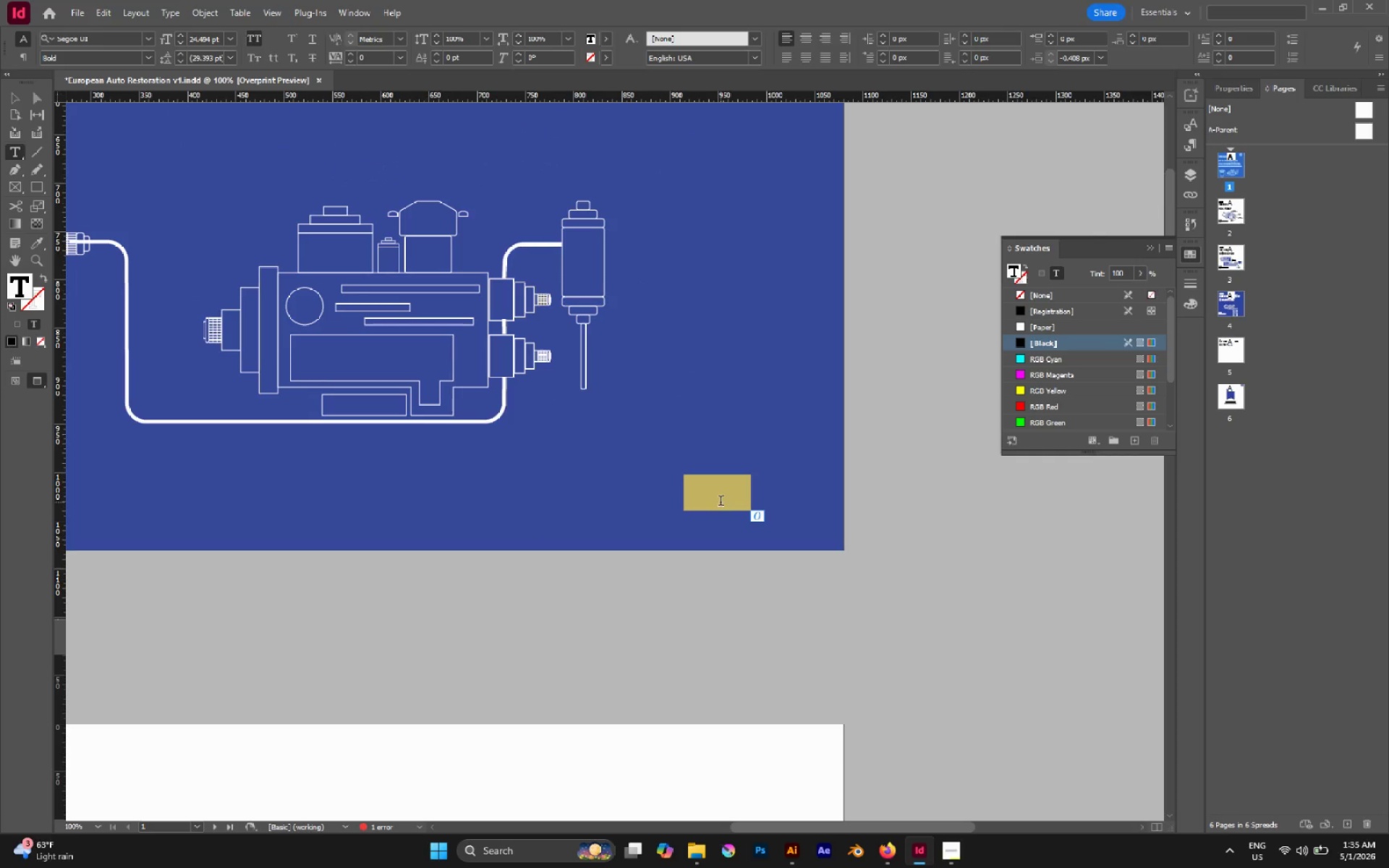 
triple_click([721, 502])
 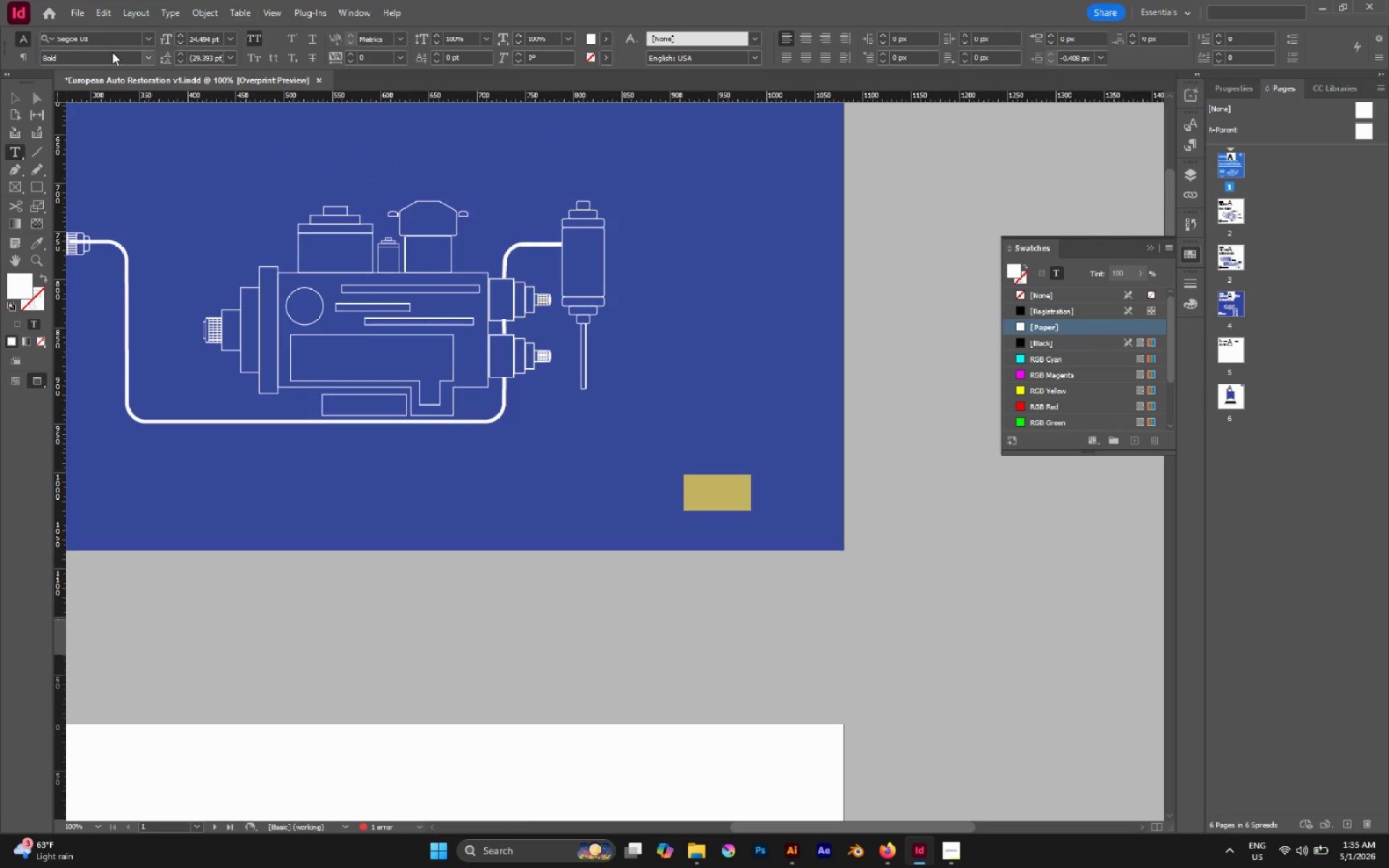 
left_click([38, 94])
 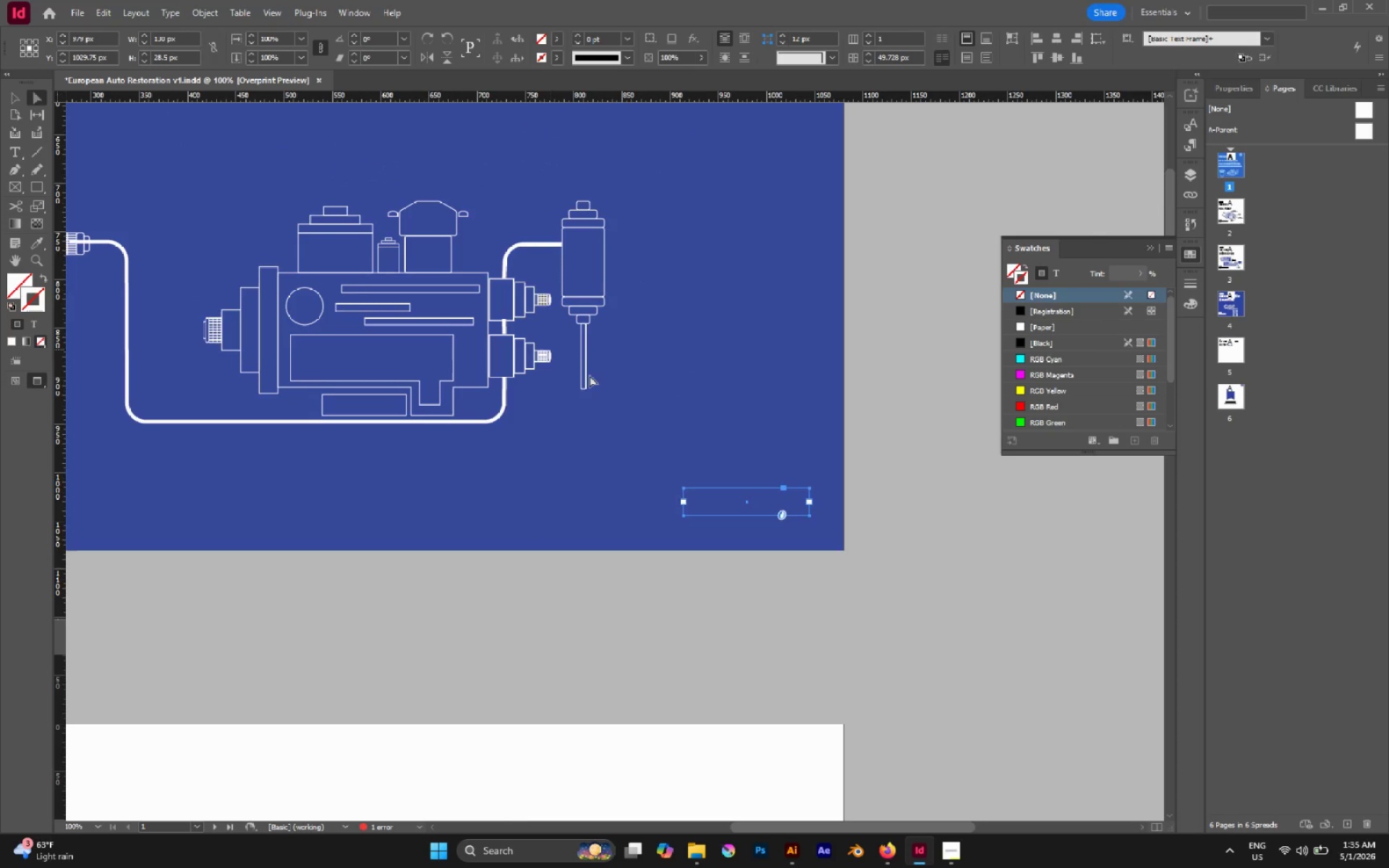 
key(Control+Shift+BracketRight)
 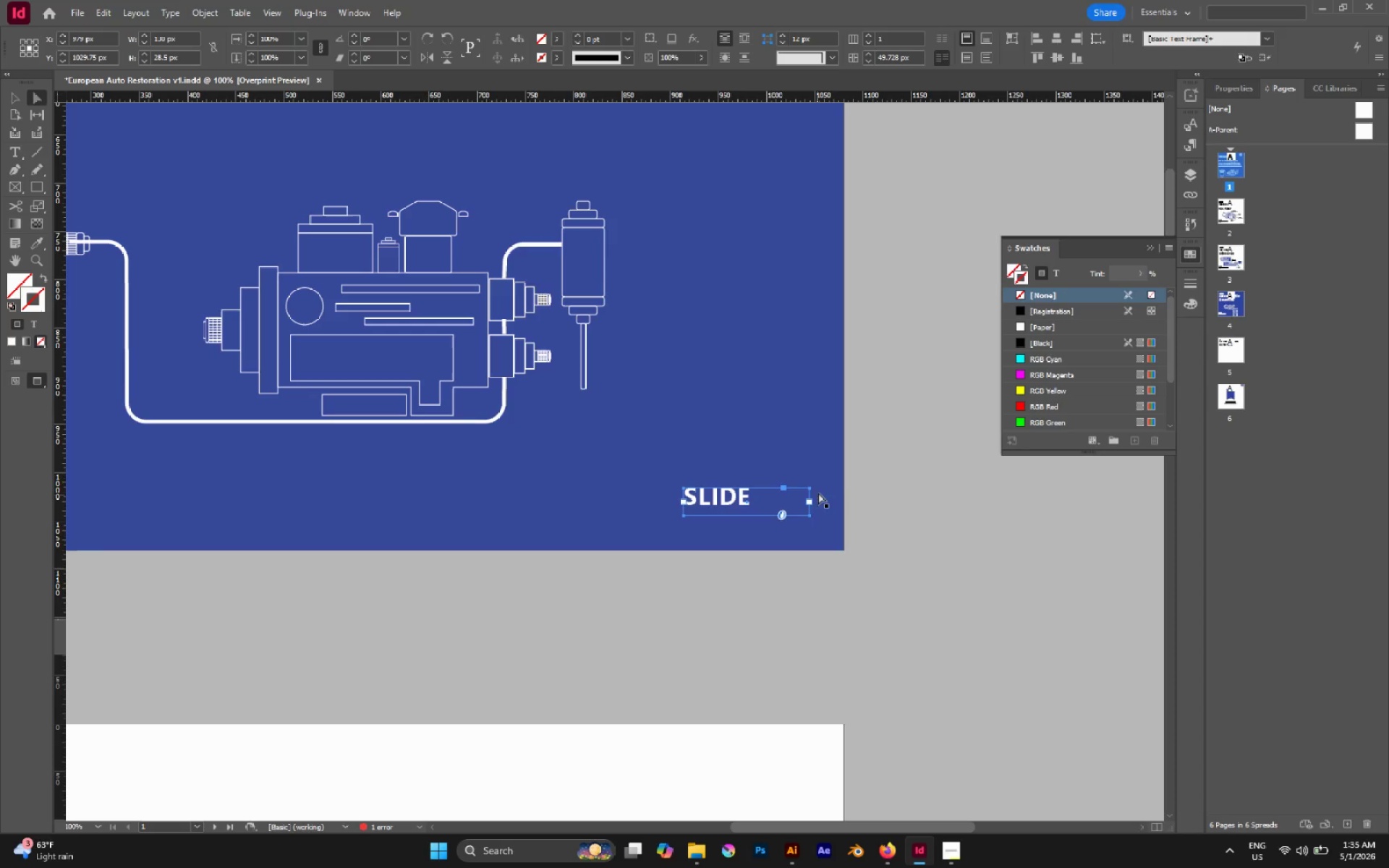 
key(V)
 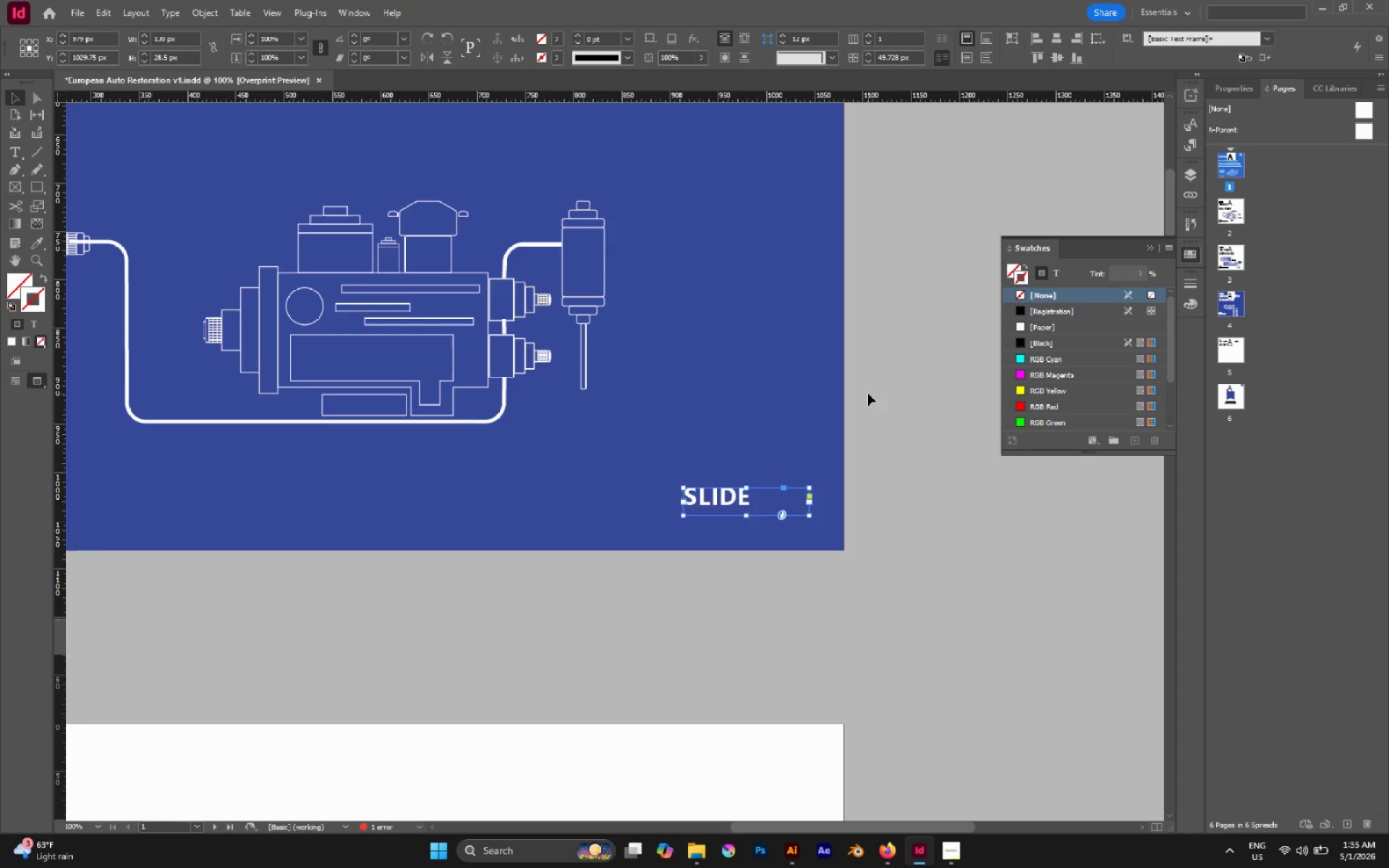 
left_click([868, 393])
 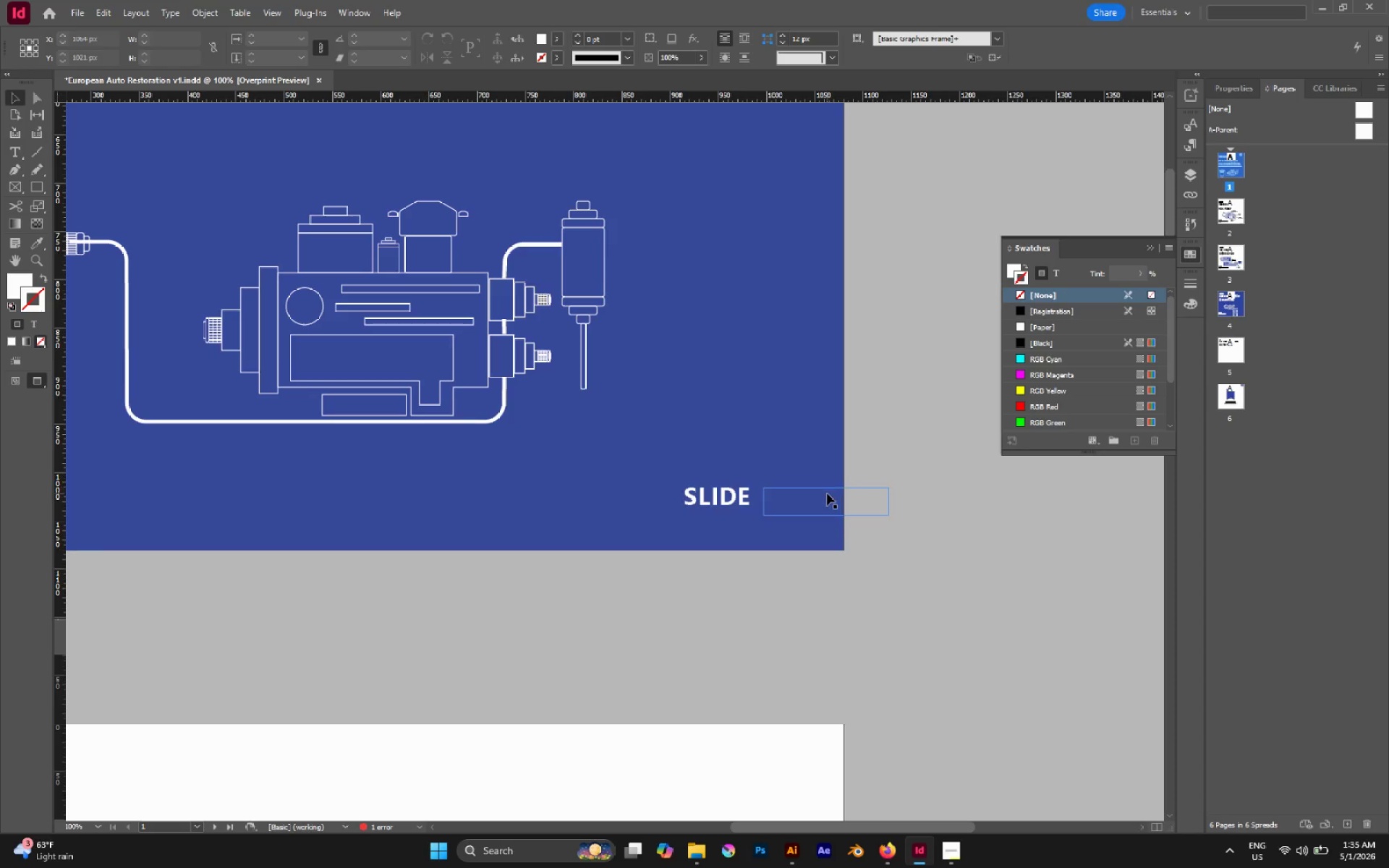 
left_click([826, 494])
 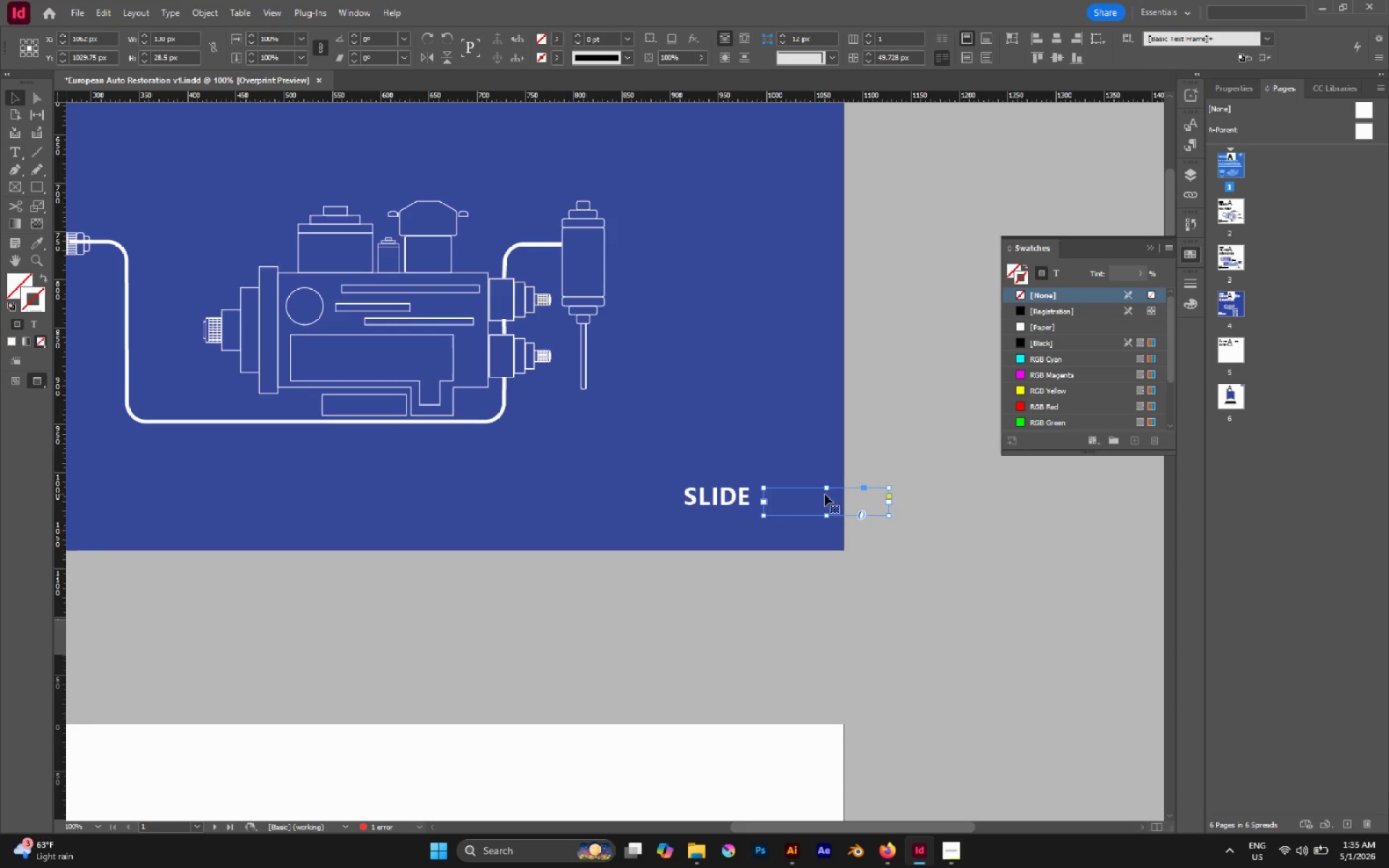 
double_click([825, 494])
 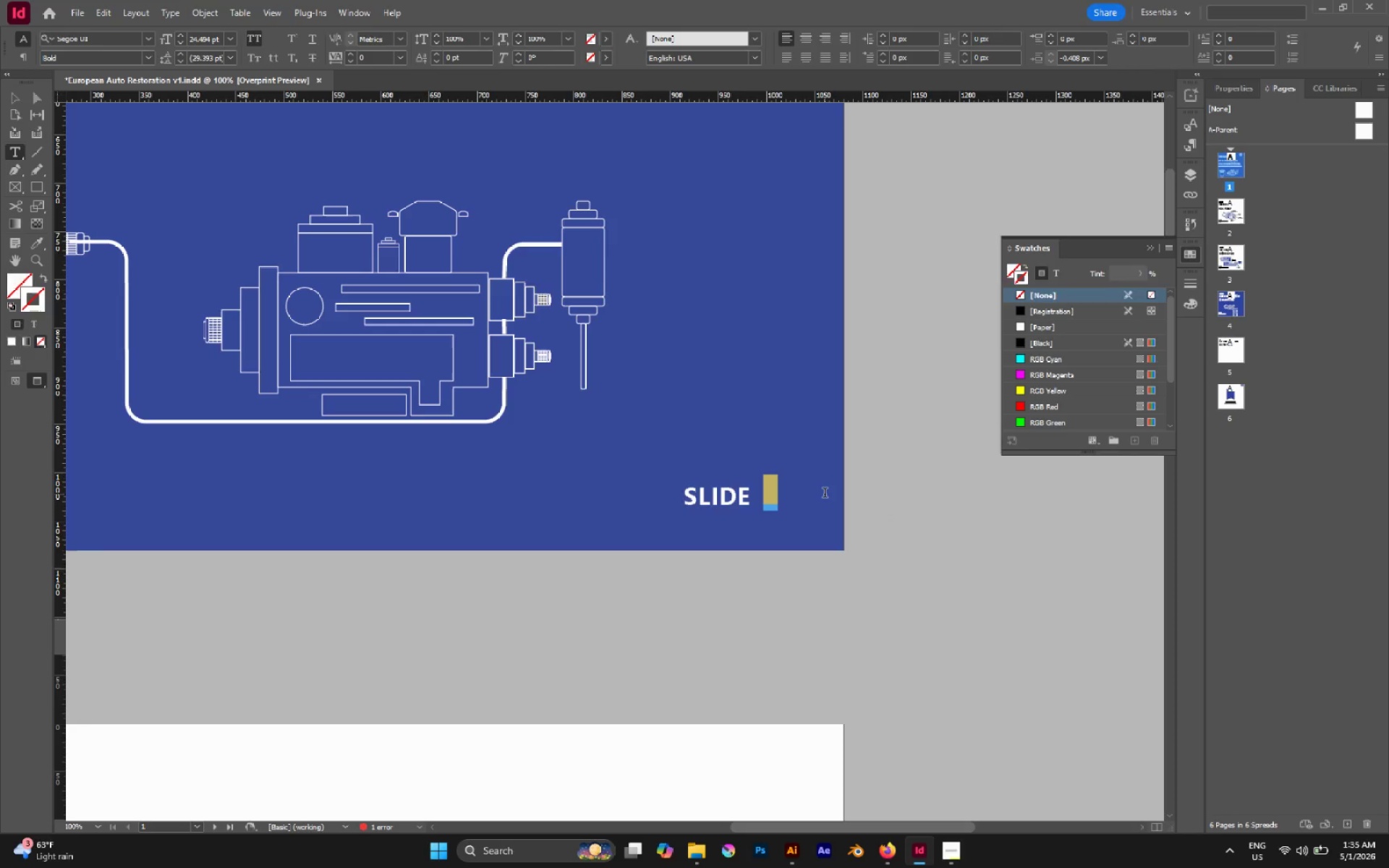 
triple_click([825, 494])
 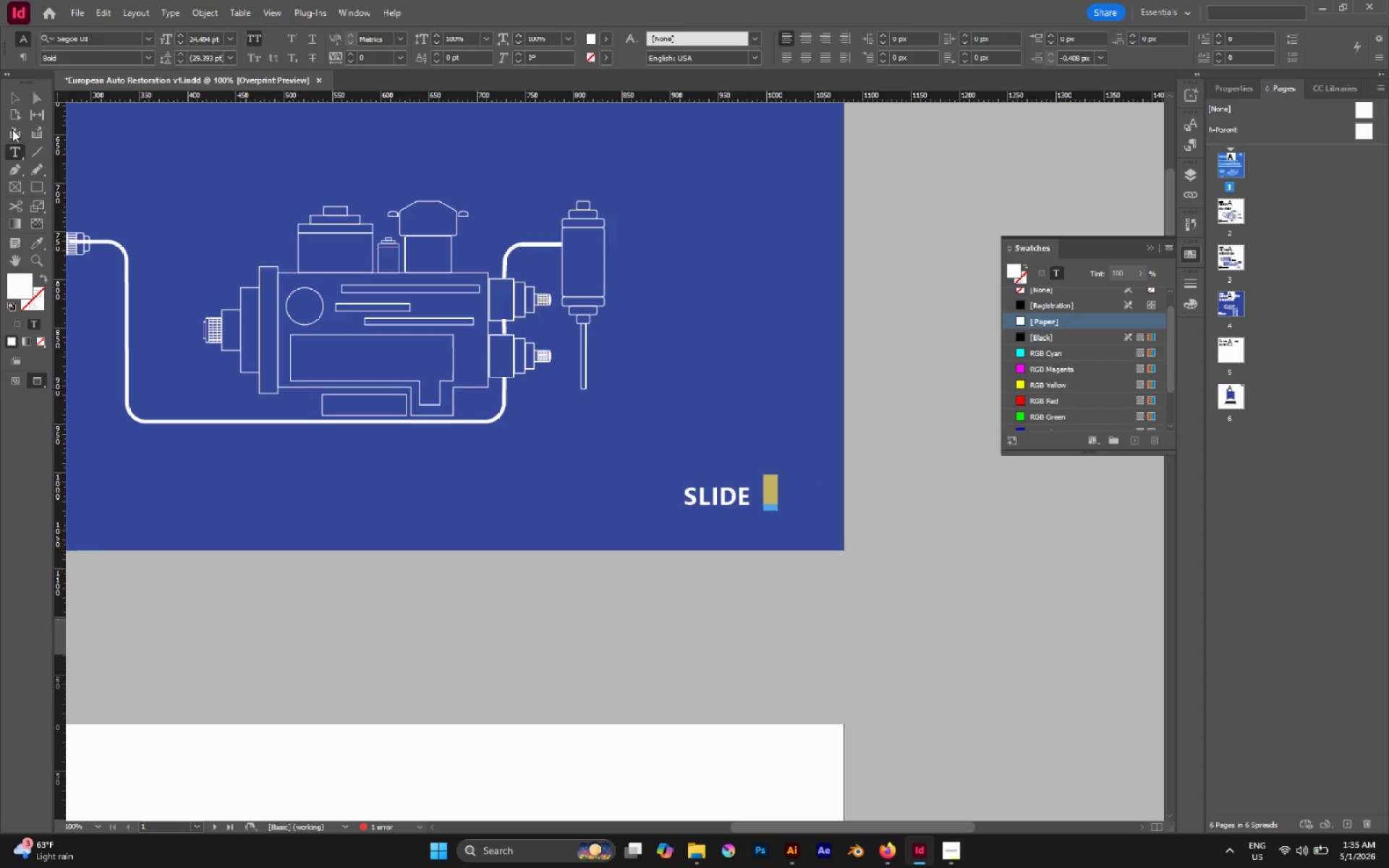 
left_click([18, 103])
 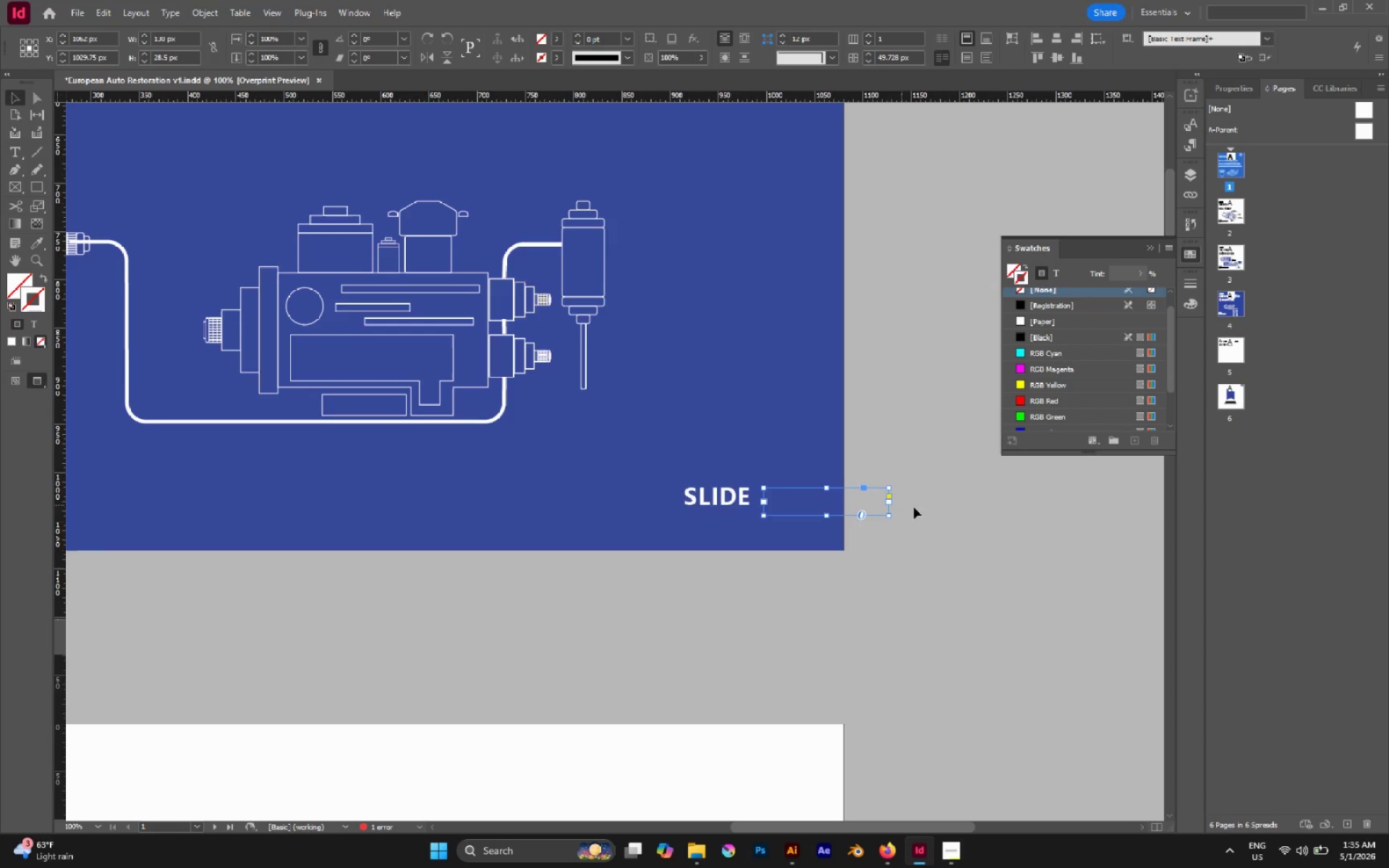 
key(Control+Shift+BracketRight)
 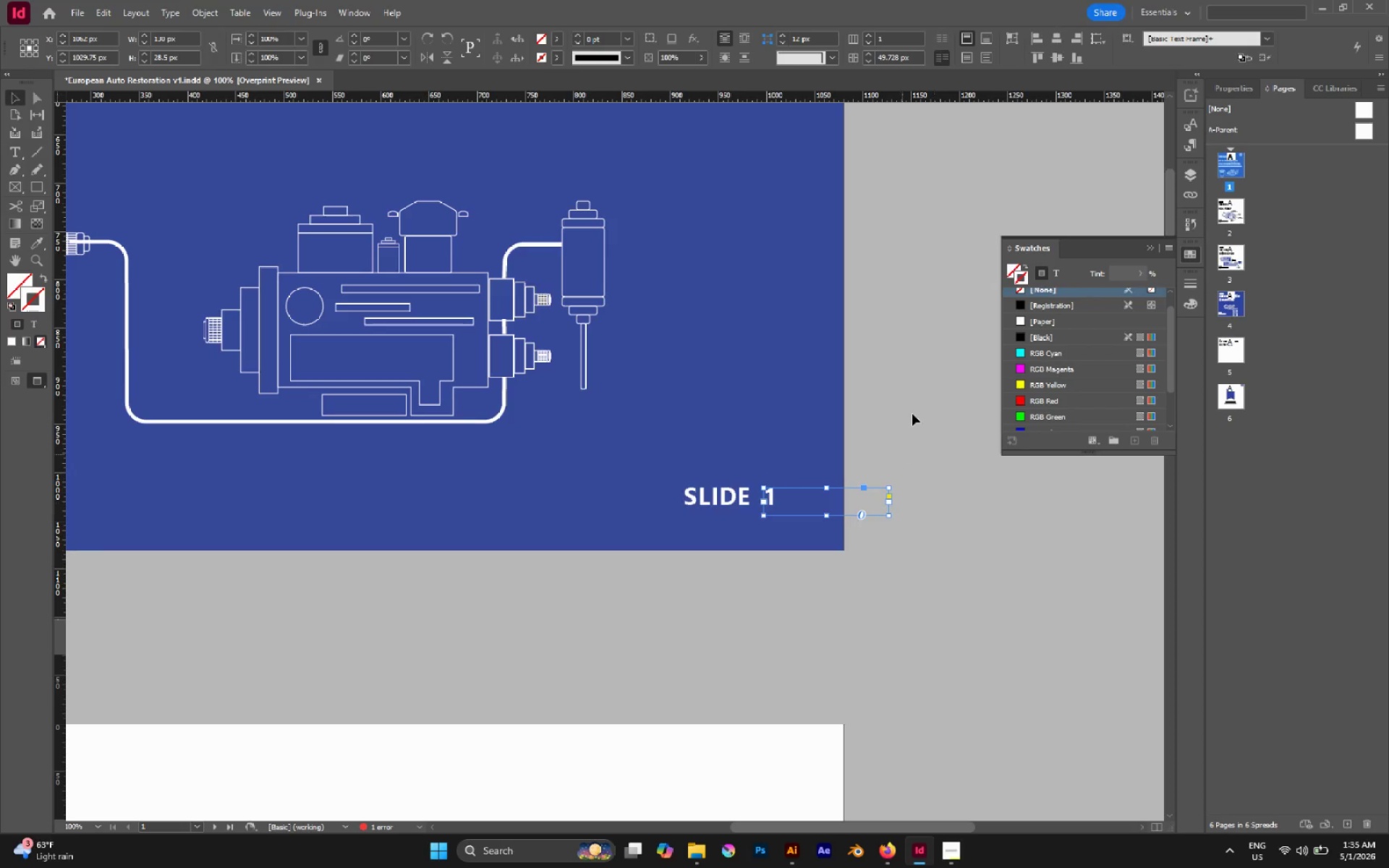 
left_click([910, 396])
 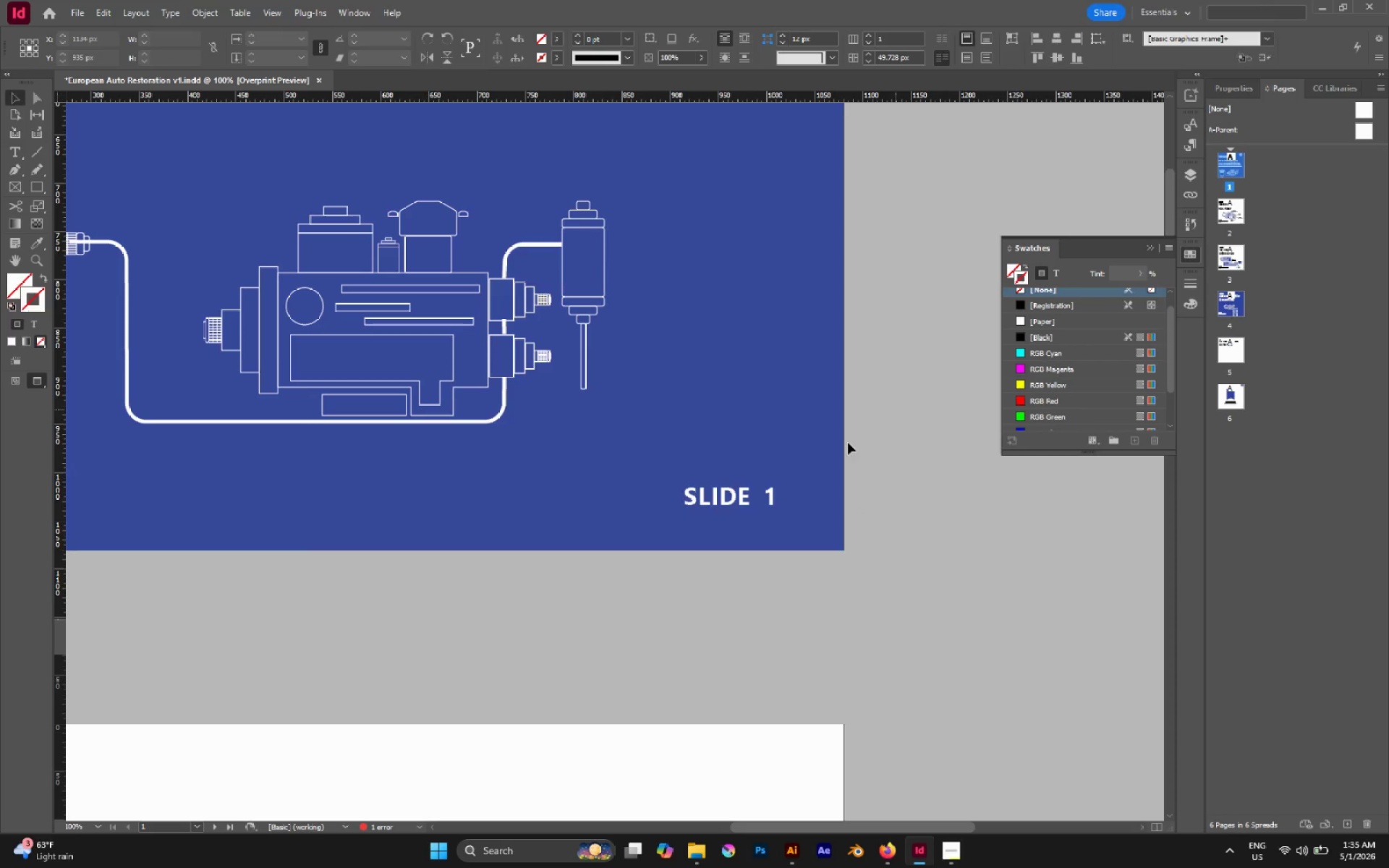 
hold_key(key=AltLeft, duration=1.0)
scroll: coordinate [824, 460], scroll_direction: down, amount: 3.0
 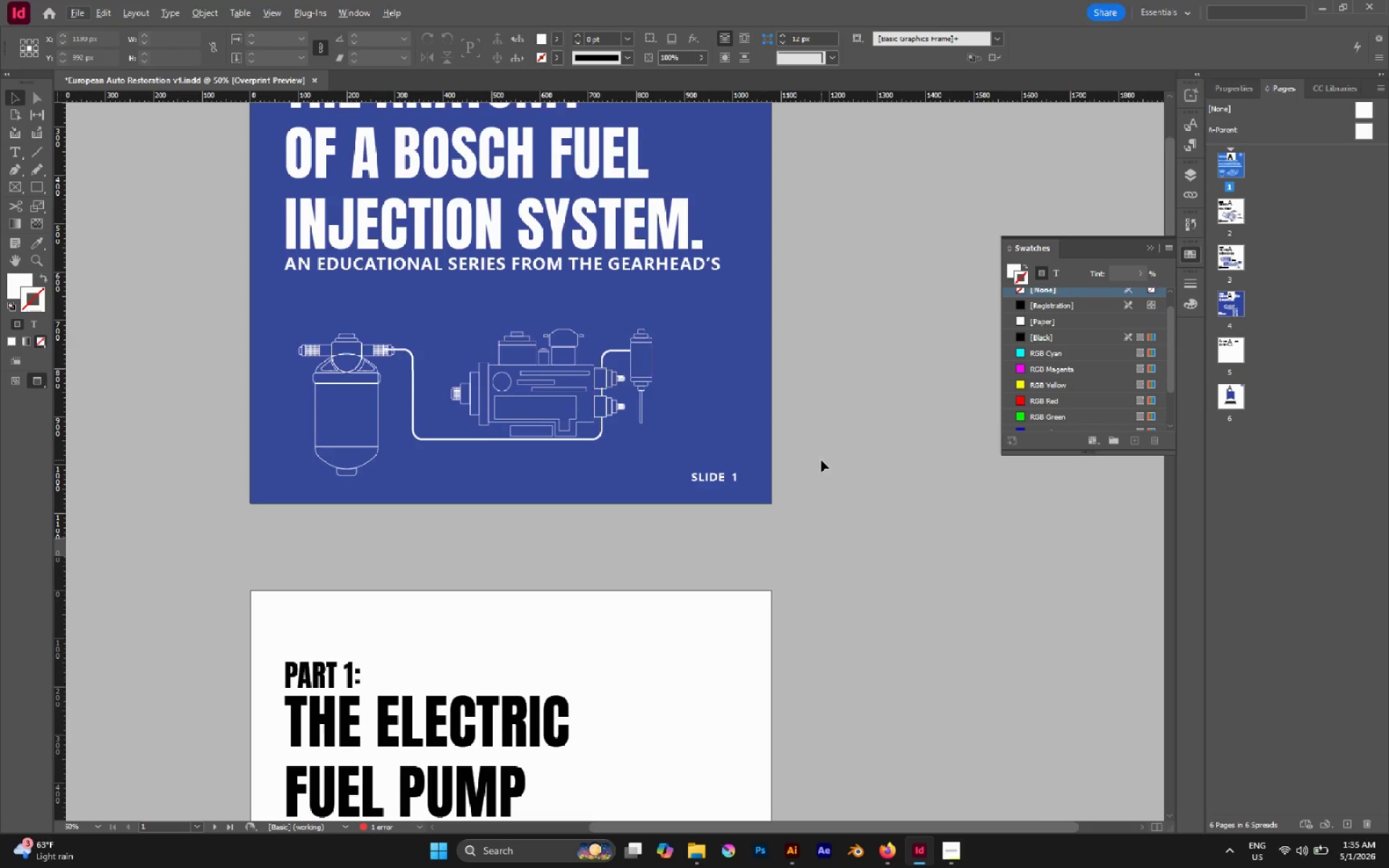 
scroll: coordinate [818, 462], scroll_direction: none, amount: 0.0
 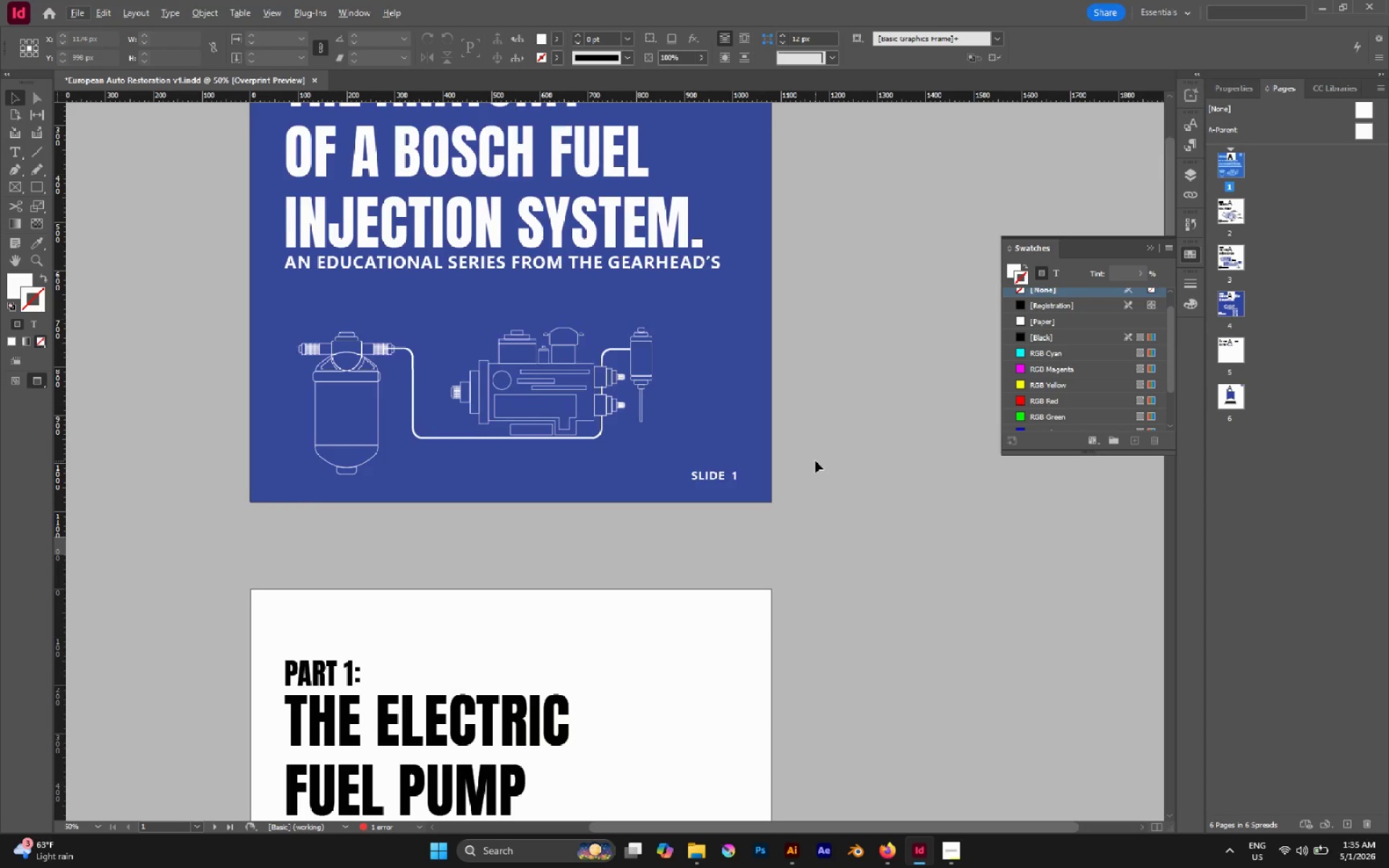 
scroll: coordinate [775, 418], scroll_direction: down, amount: 25.0
 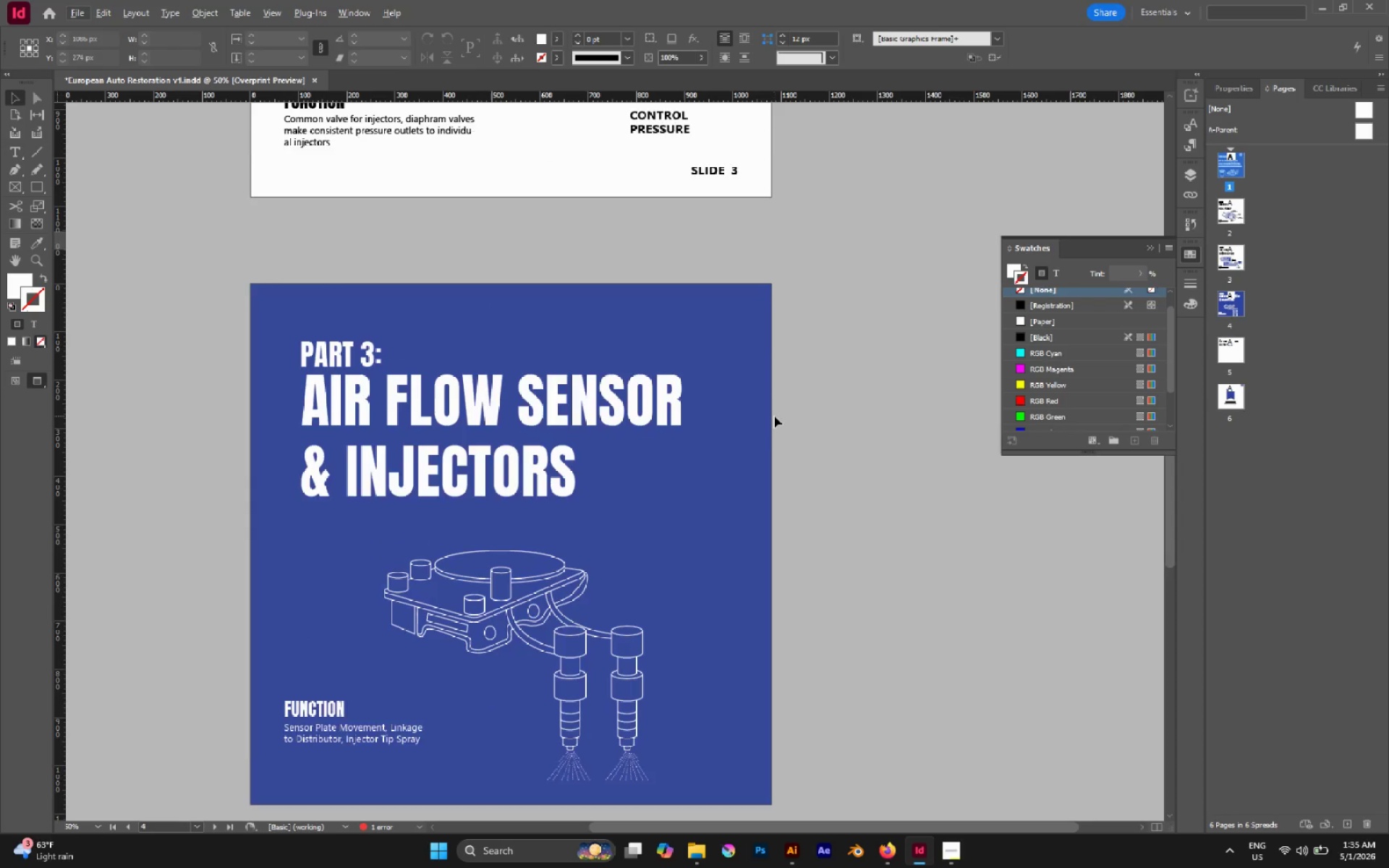 
left_click([740, 417])
 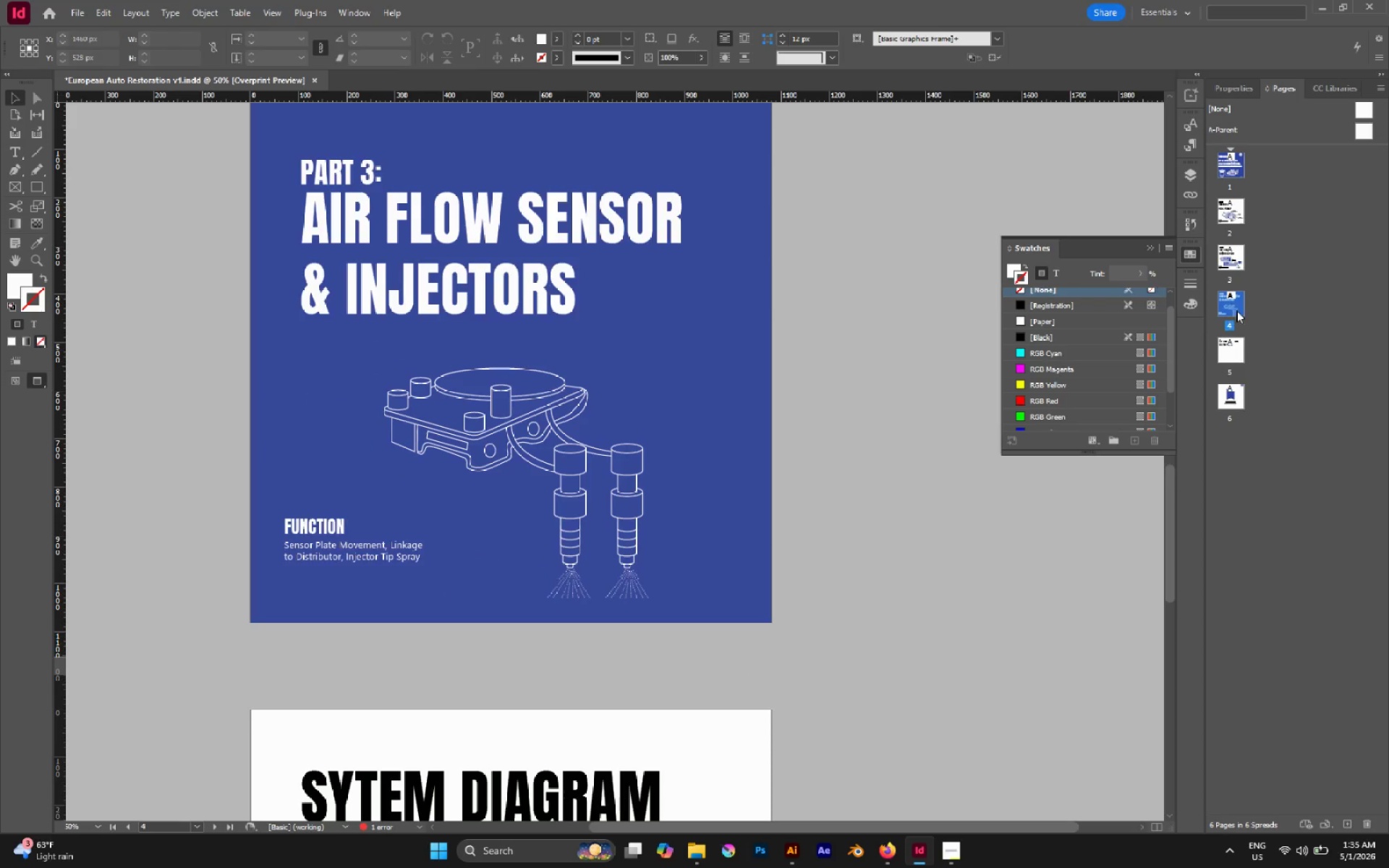 
scroll: coordinate [774, 424], scroll_direction: down, amount: 3.0
 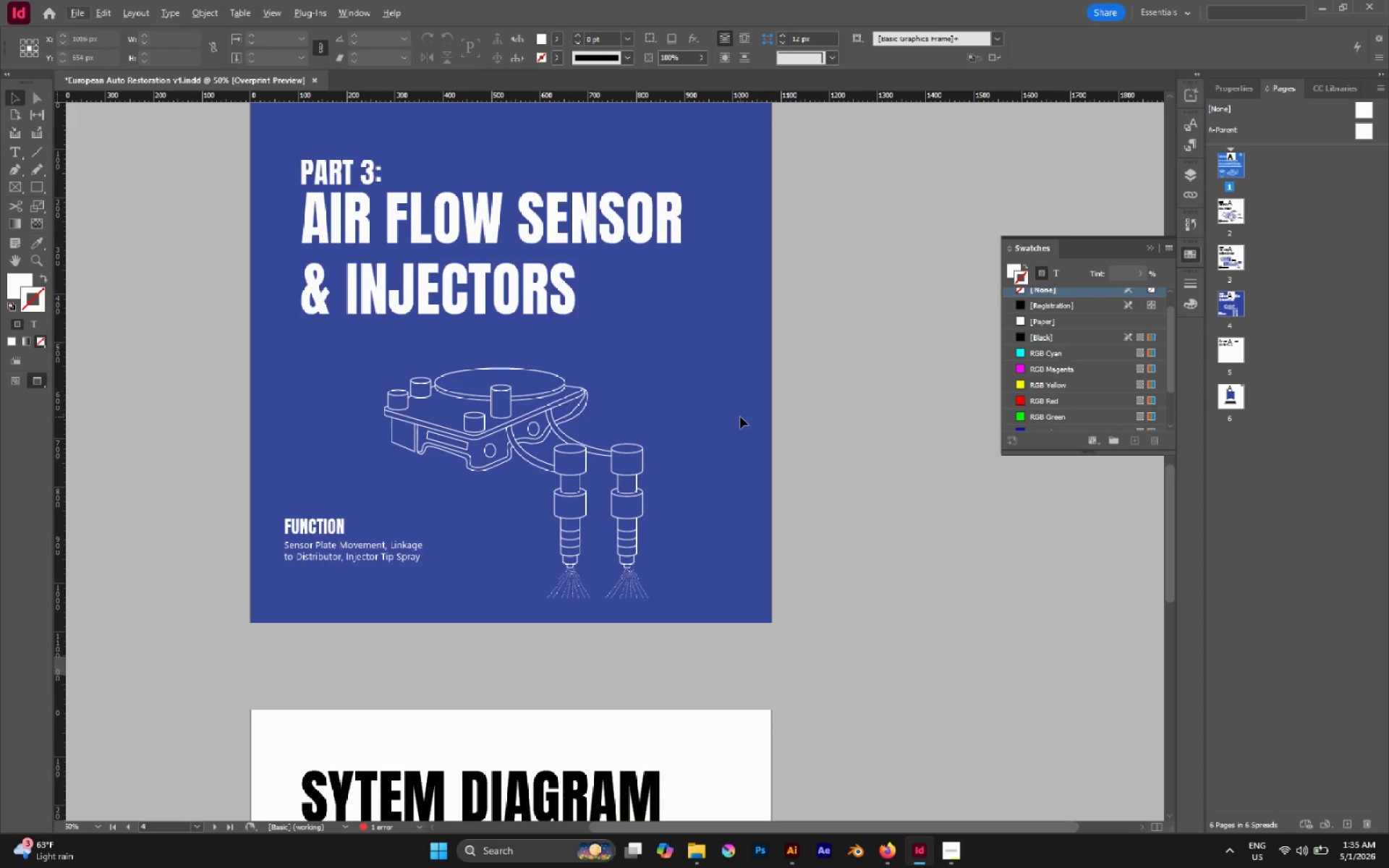 
right_click([1241, 312])
 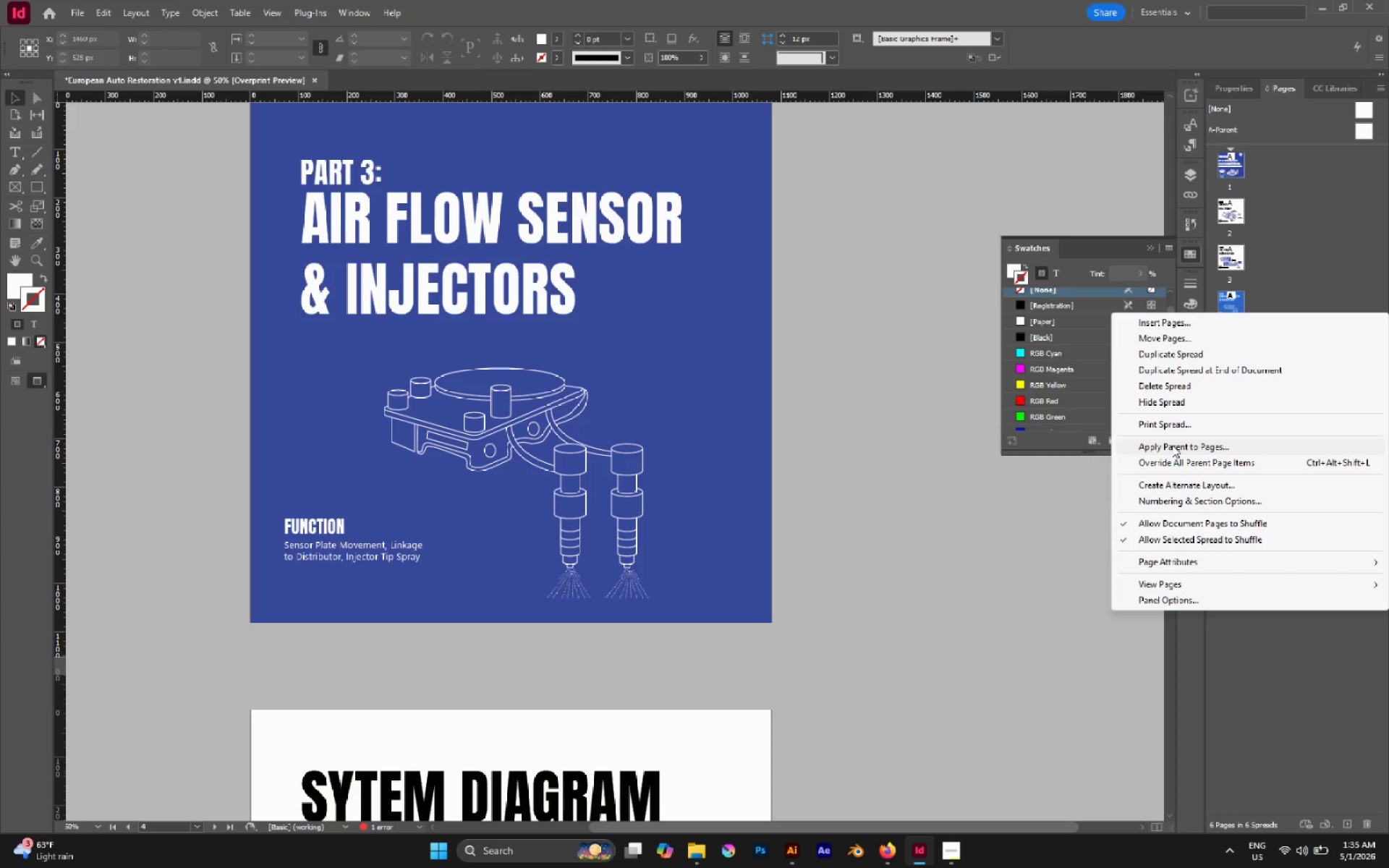 
left_click([1172, 445])
 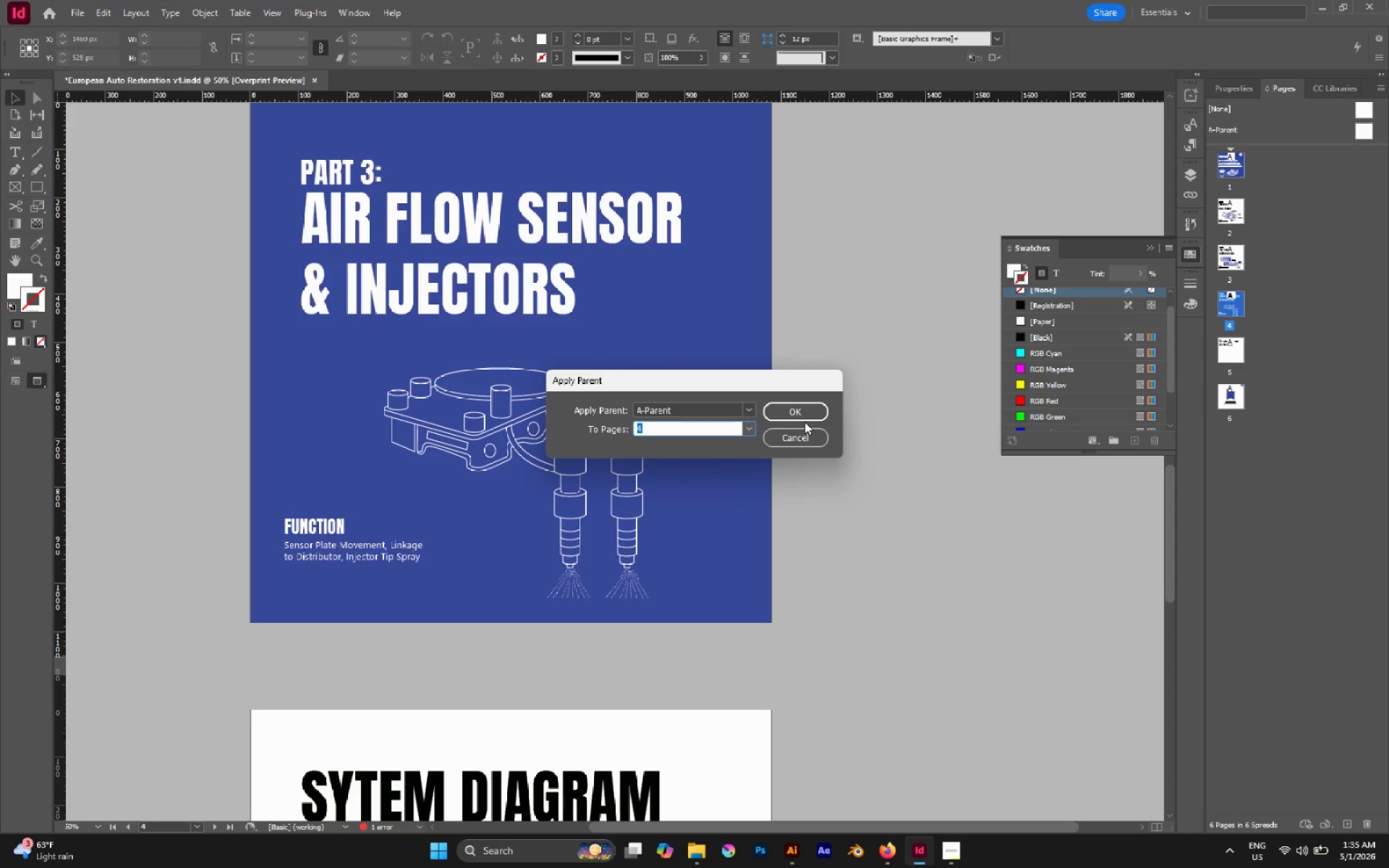 
left_click([800, 414])
 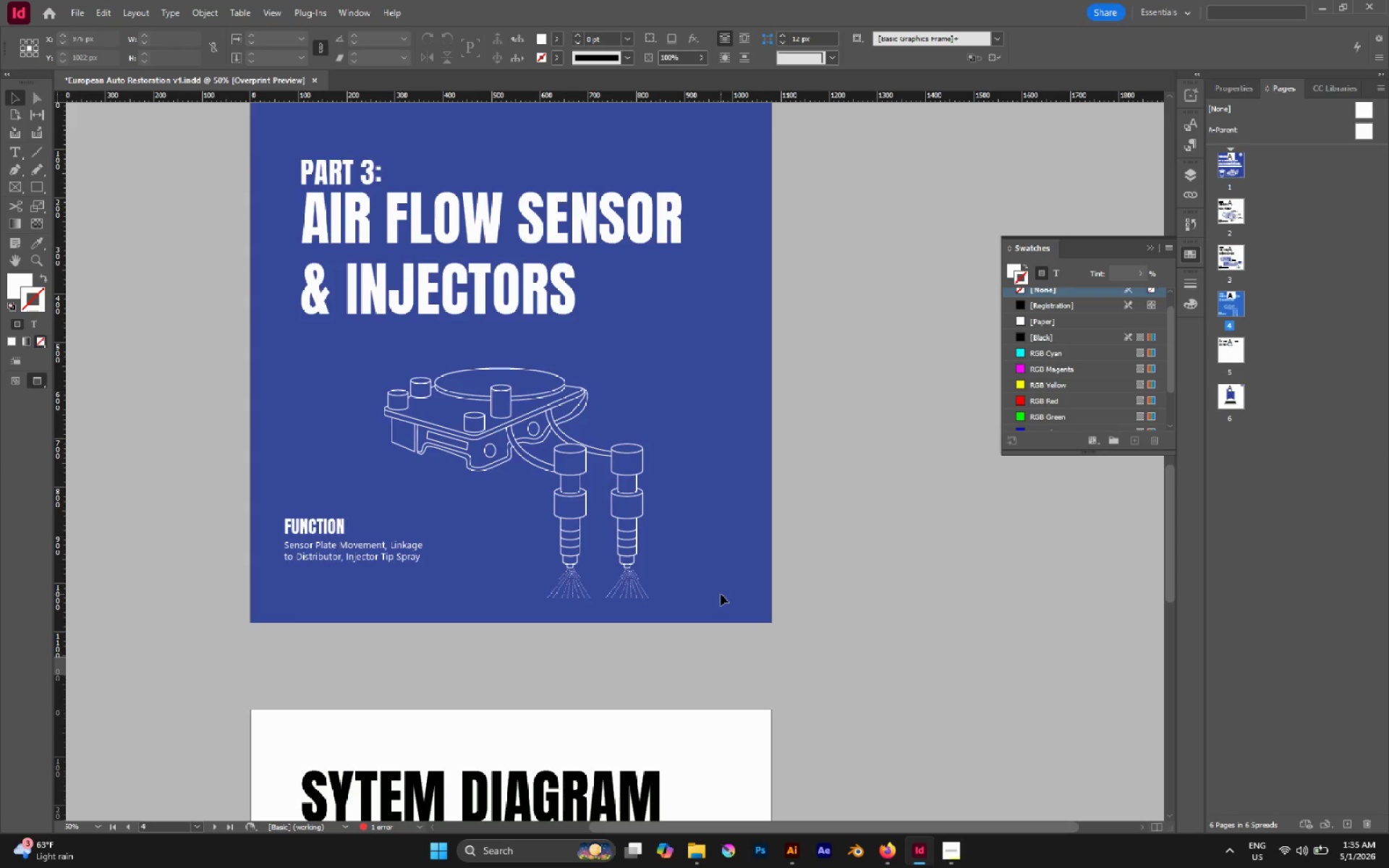 
left_click_drag(start_coordinate=[670, 557], to_coordinate=[744, 613])
 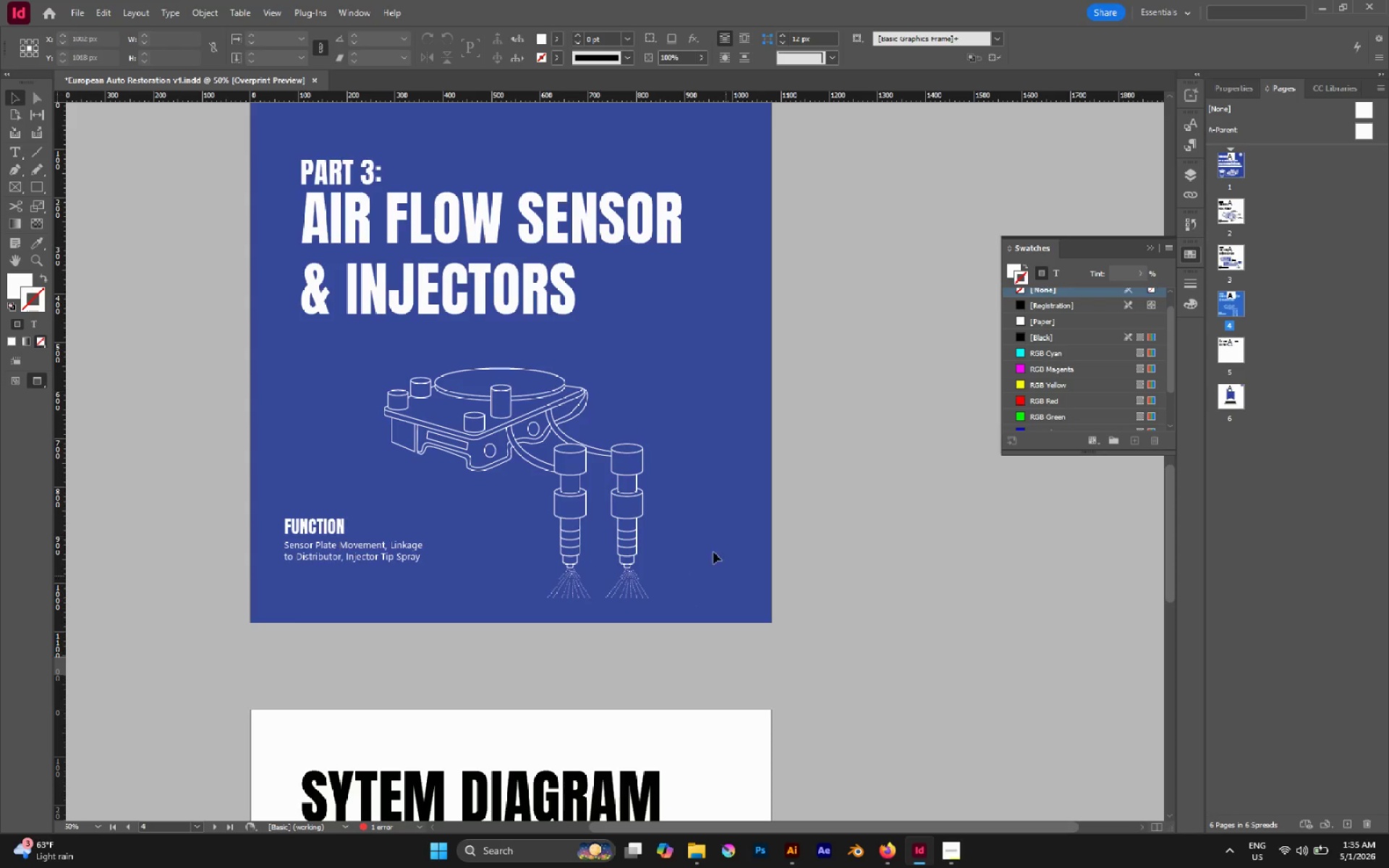 
left_click([713, 550])
 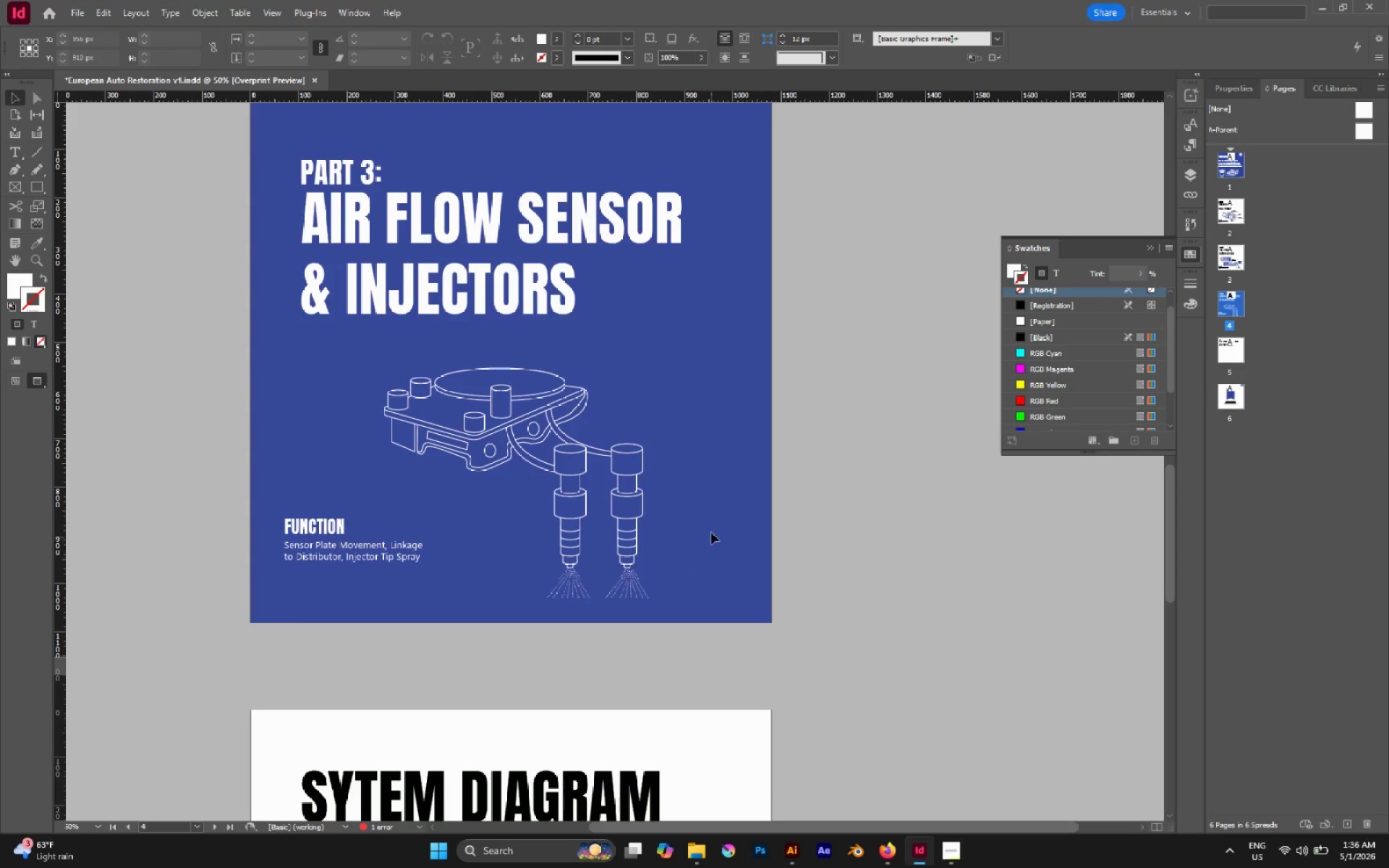 
left_click_drag(start_coordinate=[691, 439], to_coordinate=[771, 469])
 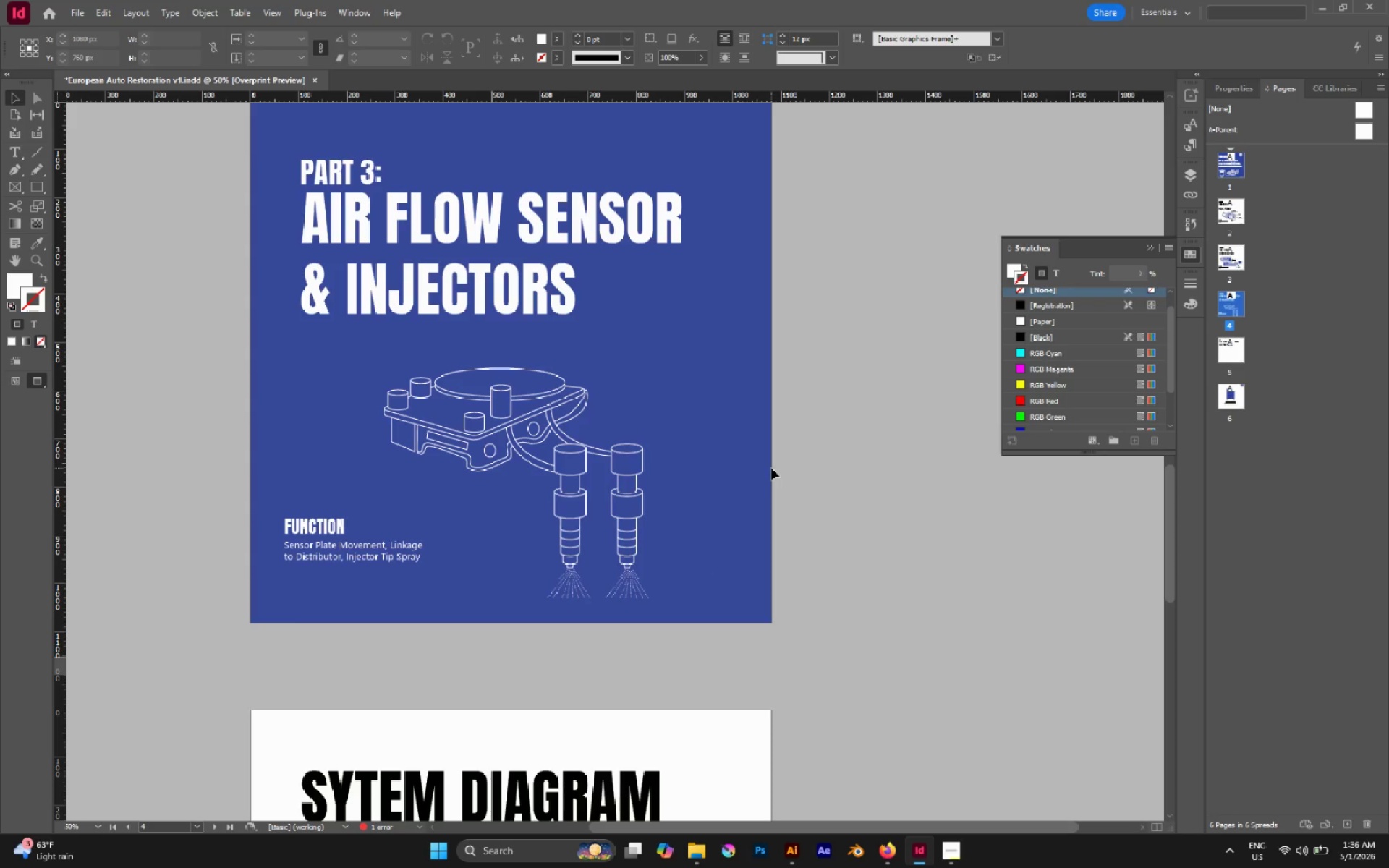 
key(Alt+AltLeft)
 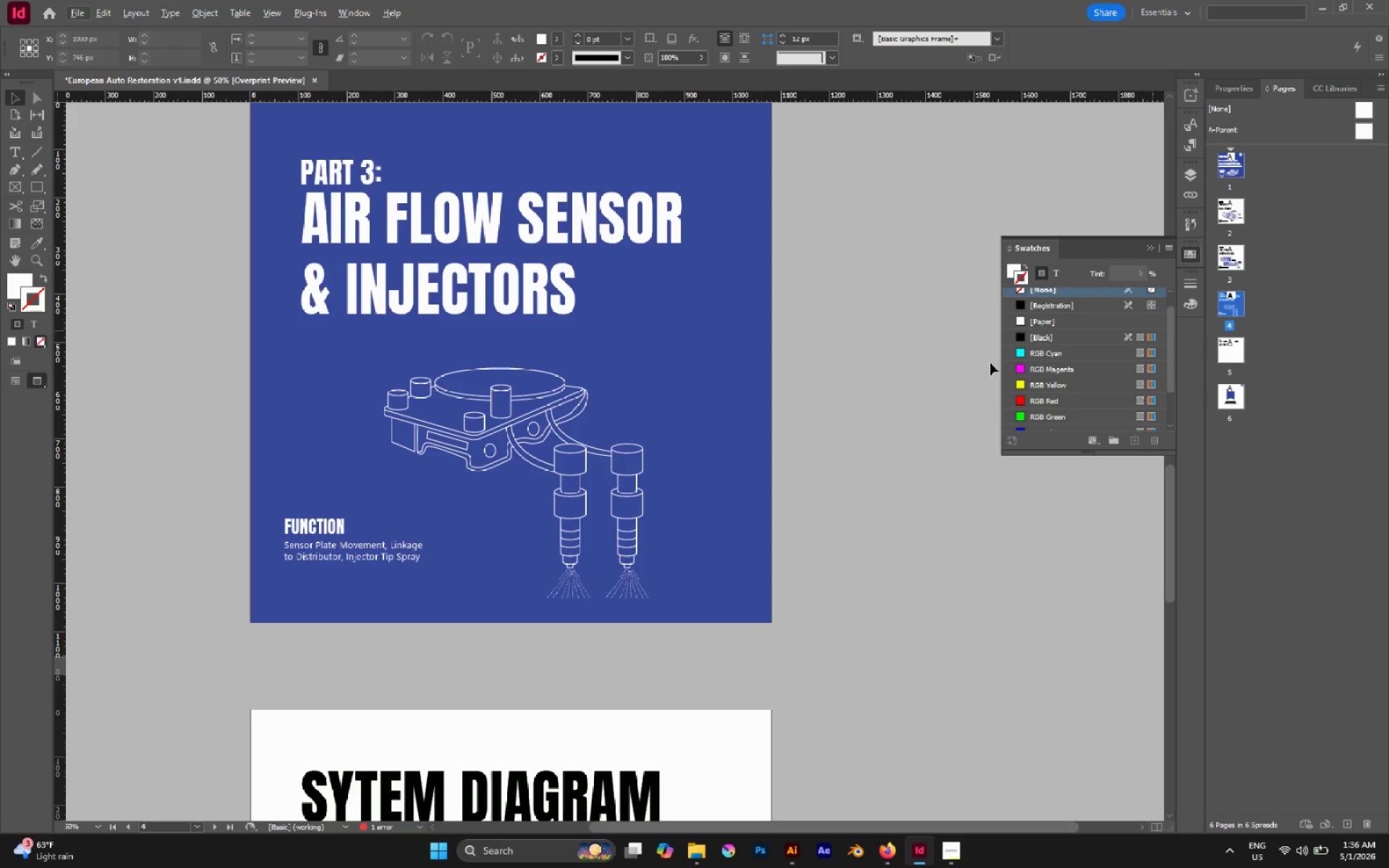 
hold_key(key=AltLeft, duration=0.44)
scroll: coordinate [624, 441], scroll_direction: down, amount: 2.0
 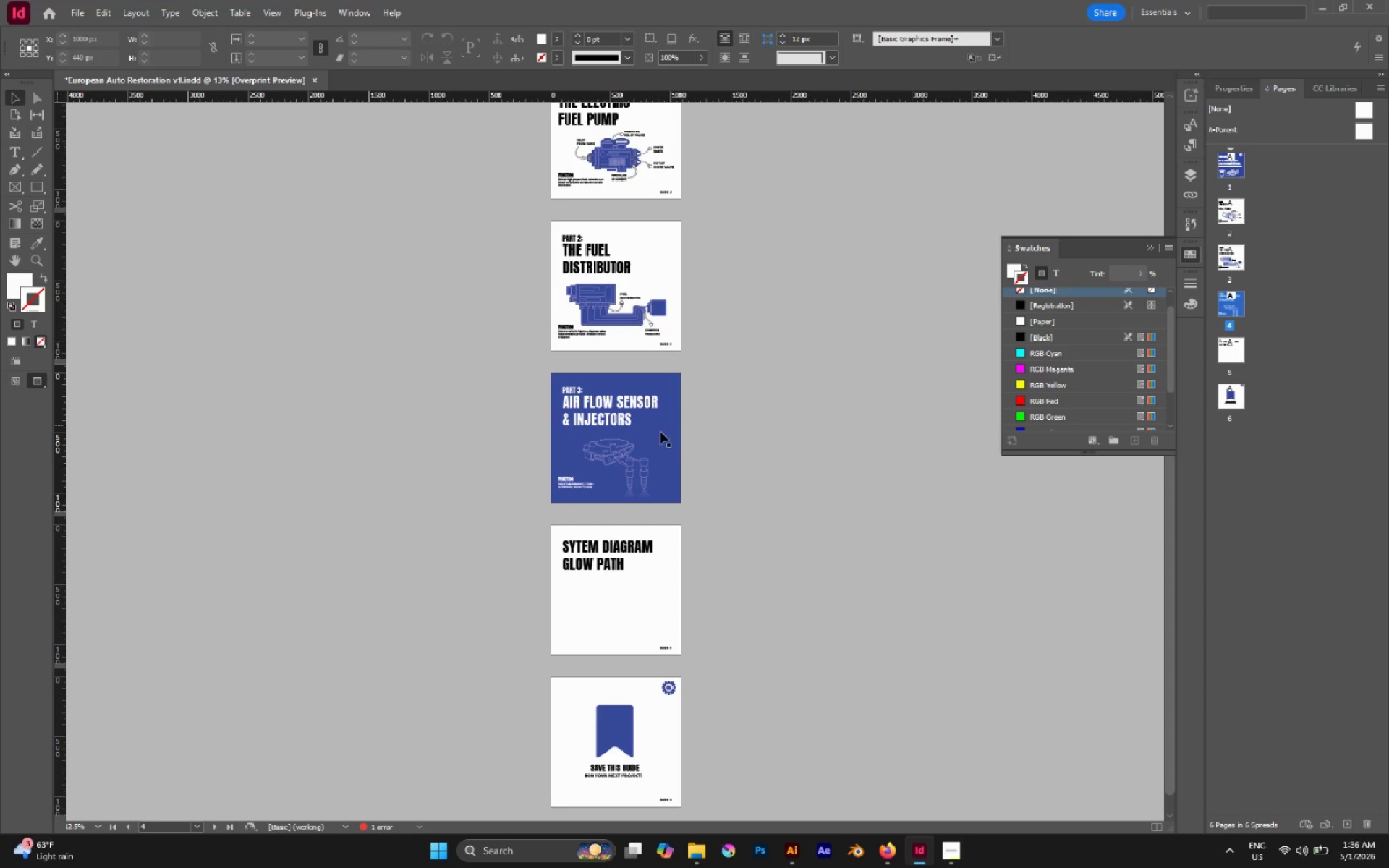 
left_click_drag(start_coordinate=[653, 442], to_coordinate=[715, 509])
 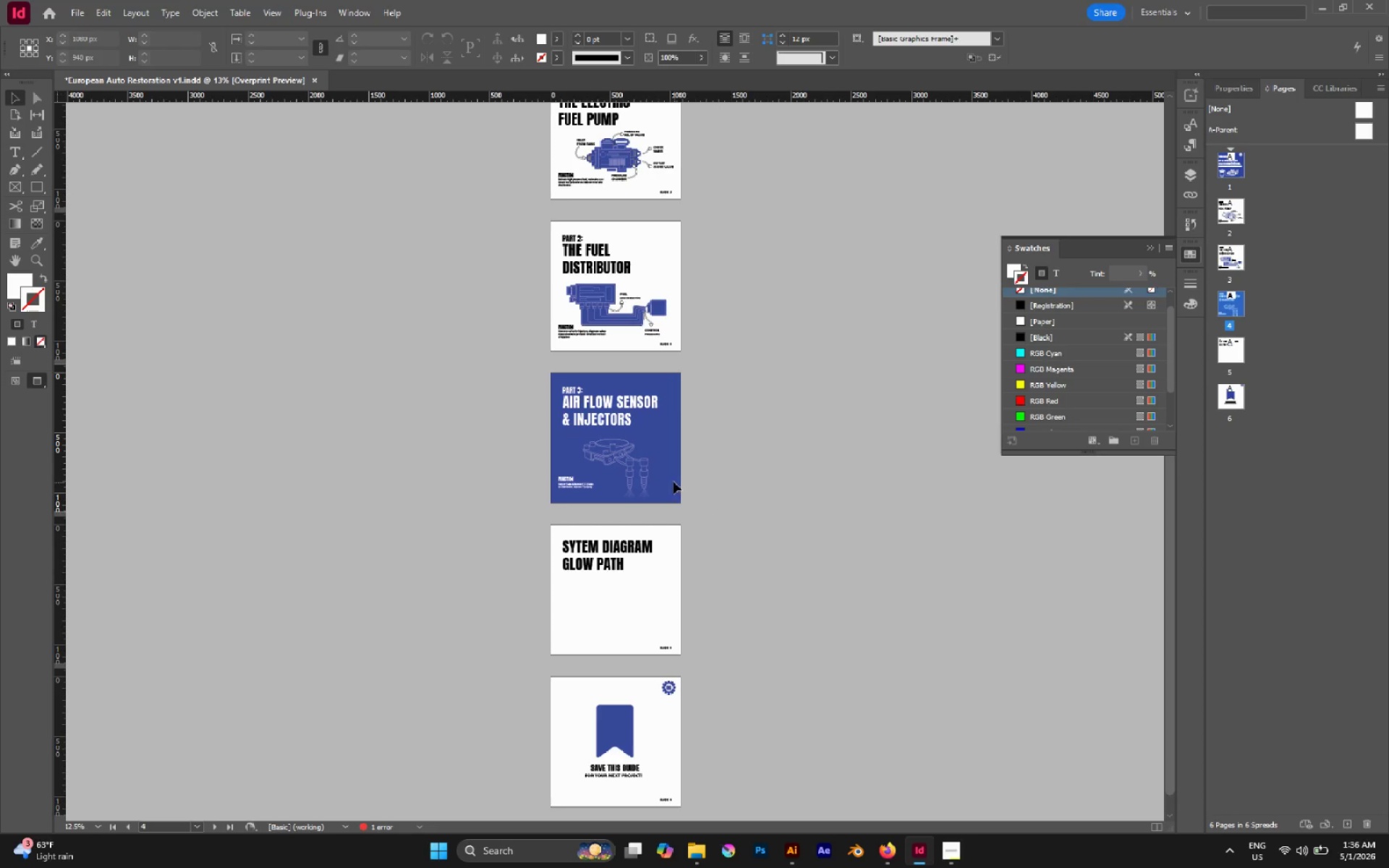 
hold_key(key=AltLeft, duration=0.58)
scroll: coordinate [674, 482], scroll_direction: up, amount: 2.0
 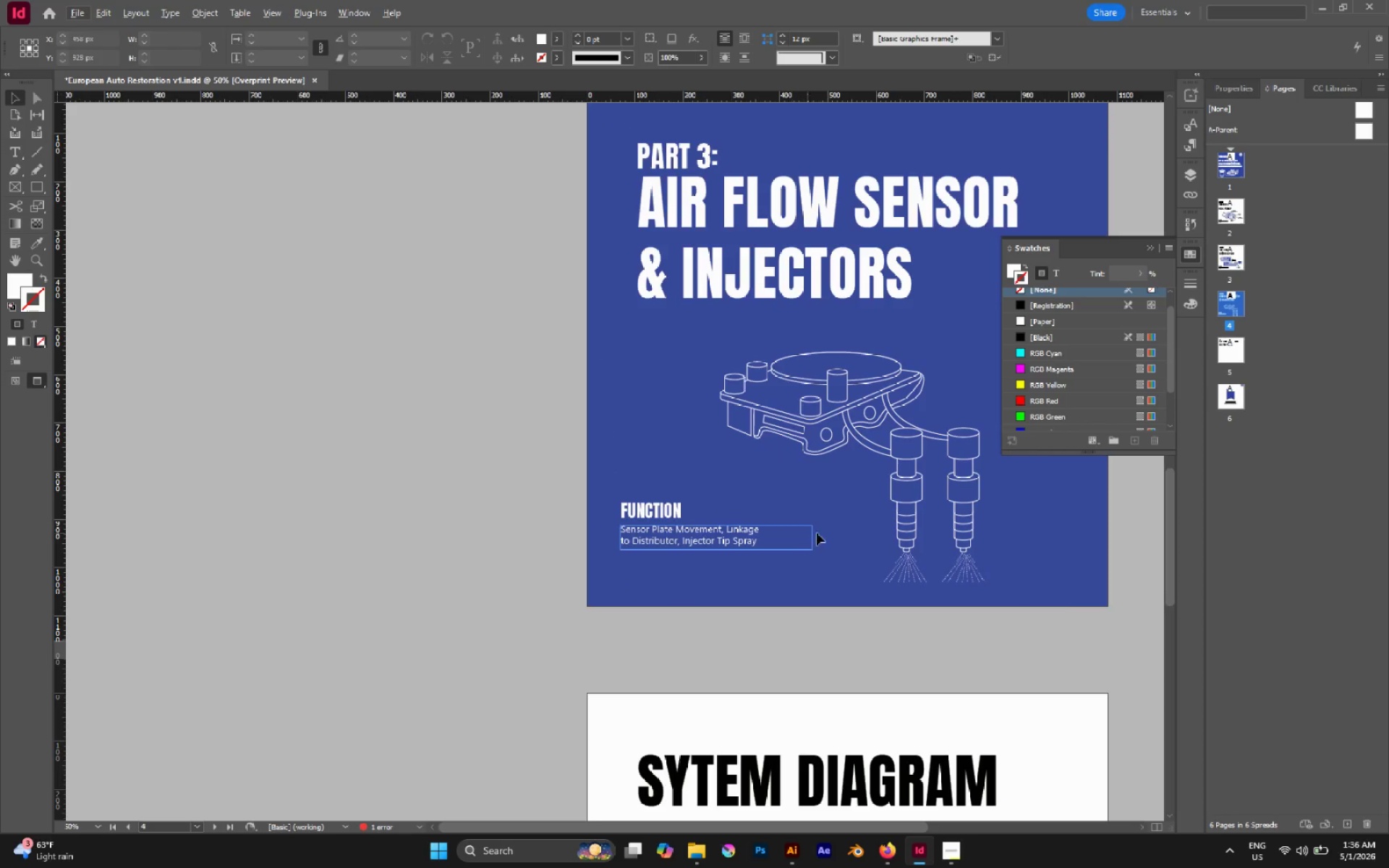 
hold_key(key=Space, duration=0.5)
 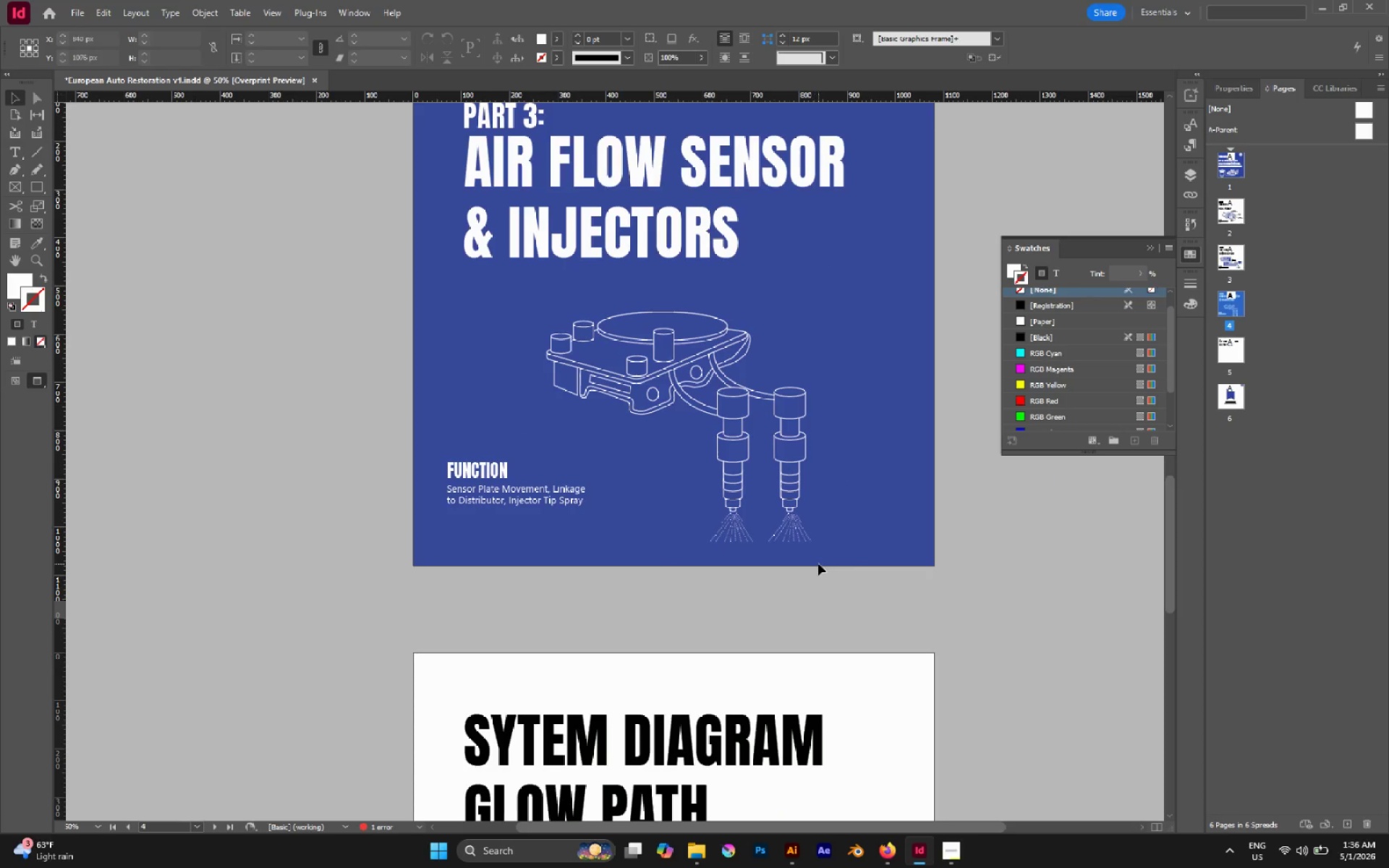 
left_click_drag(start_coordinate=[855, 533], to_coordinate=[681, 493])
 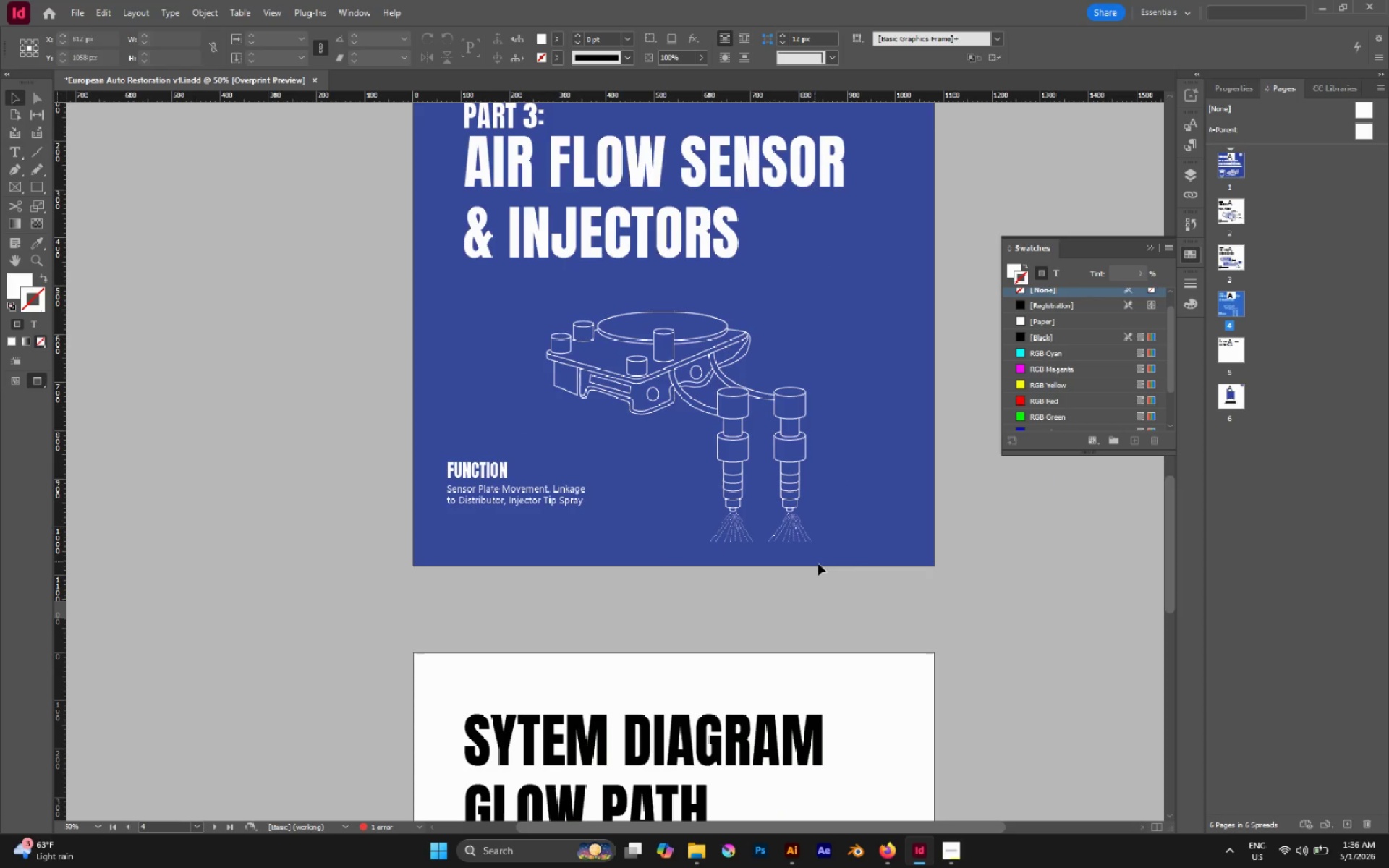 
key(W)
 